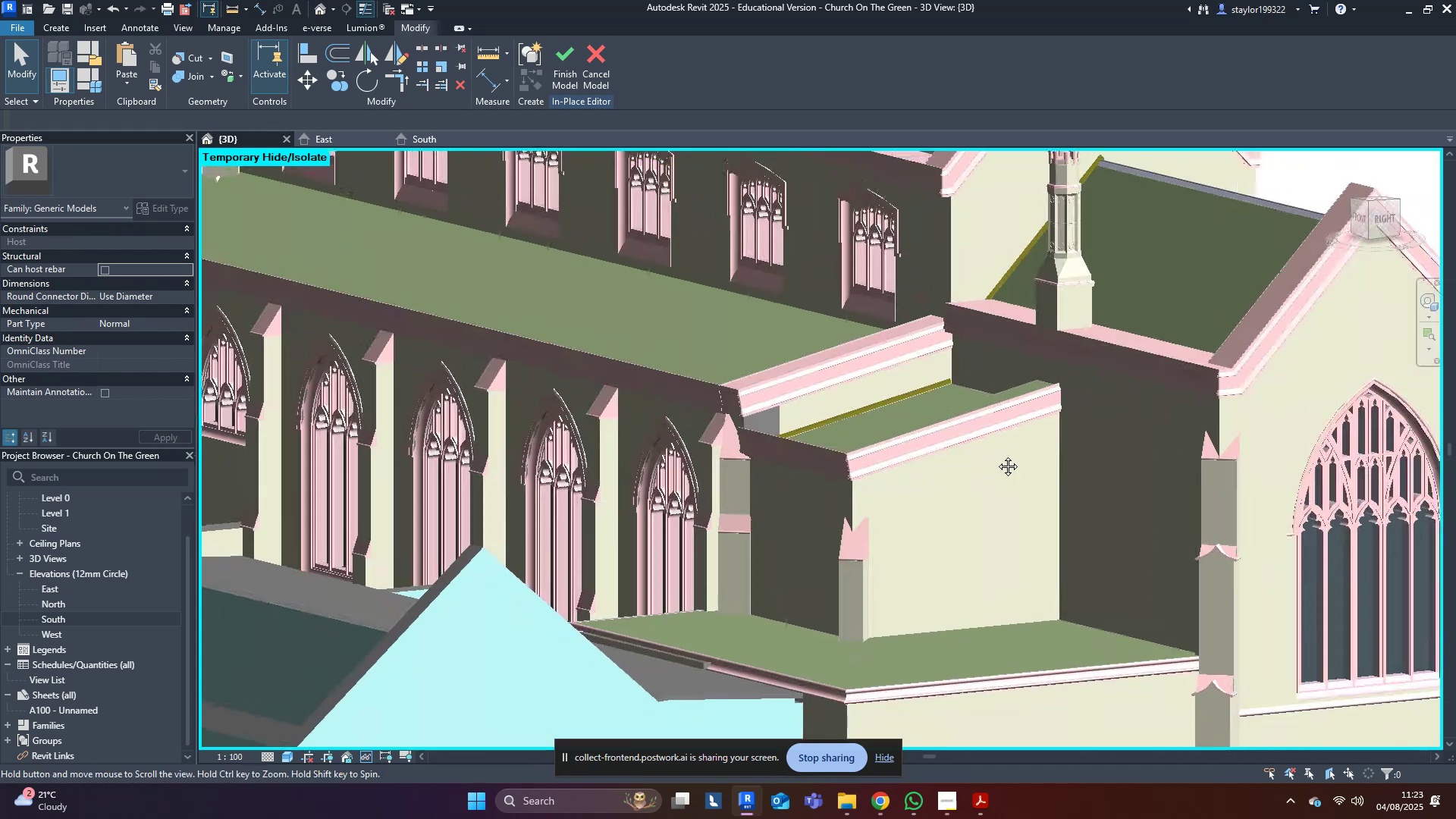 
hold_key(key=ShiftLeft, duration=0.41)
 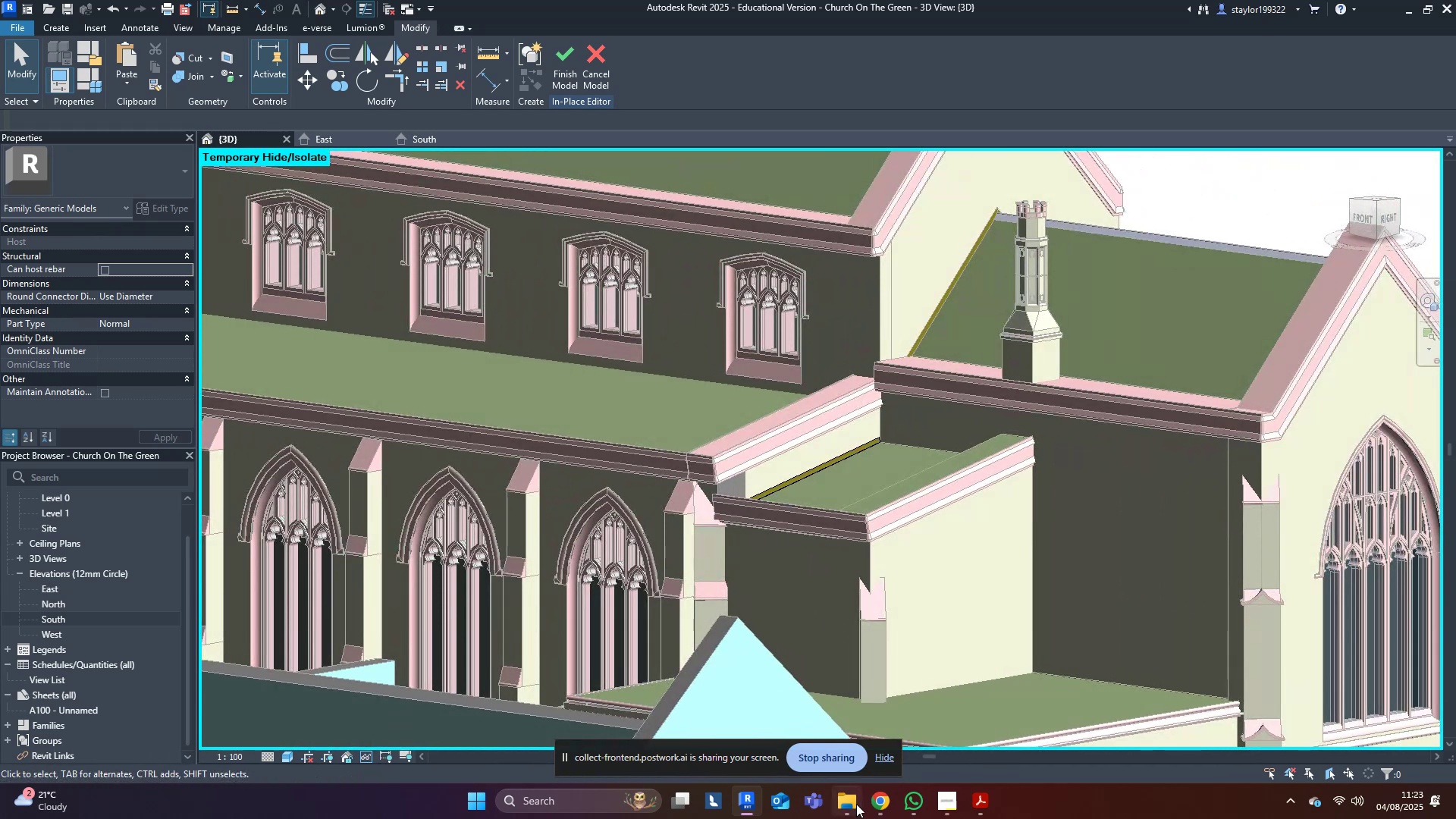 
left_click([877, 799])
 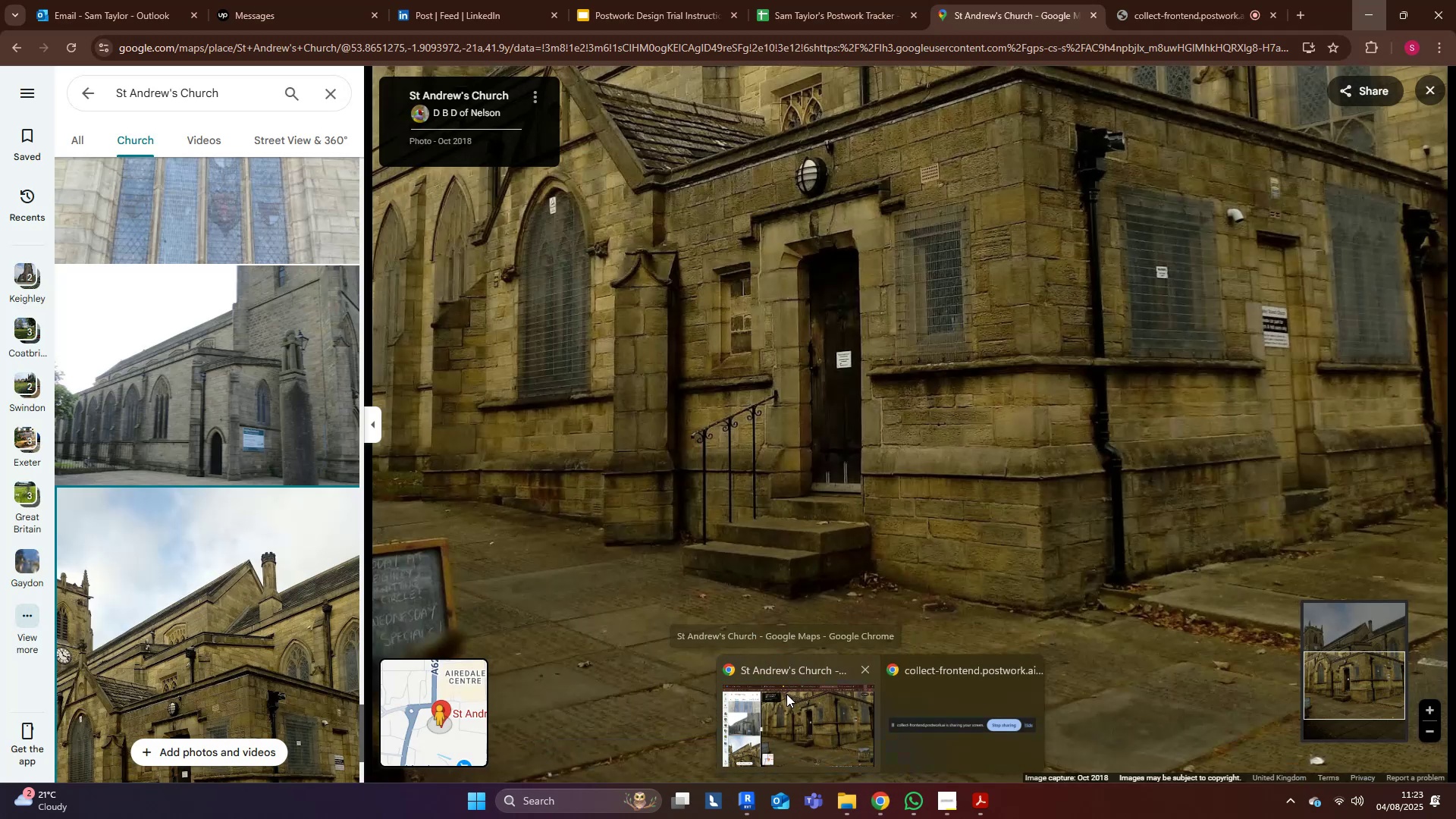 
left_click([786, 694])
 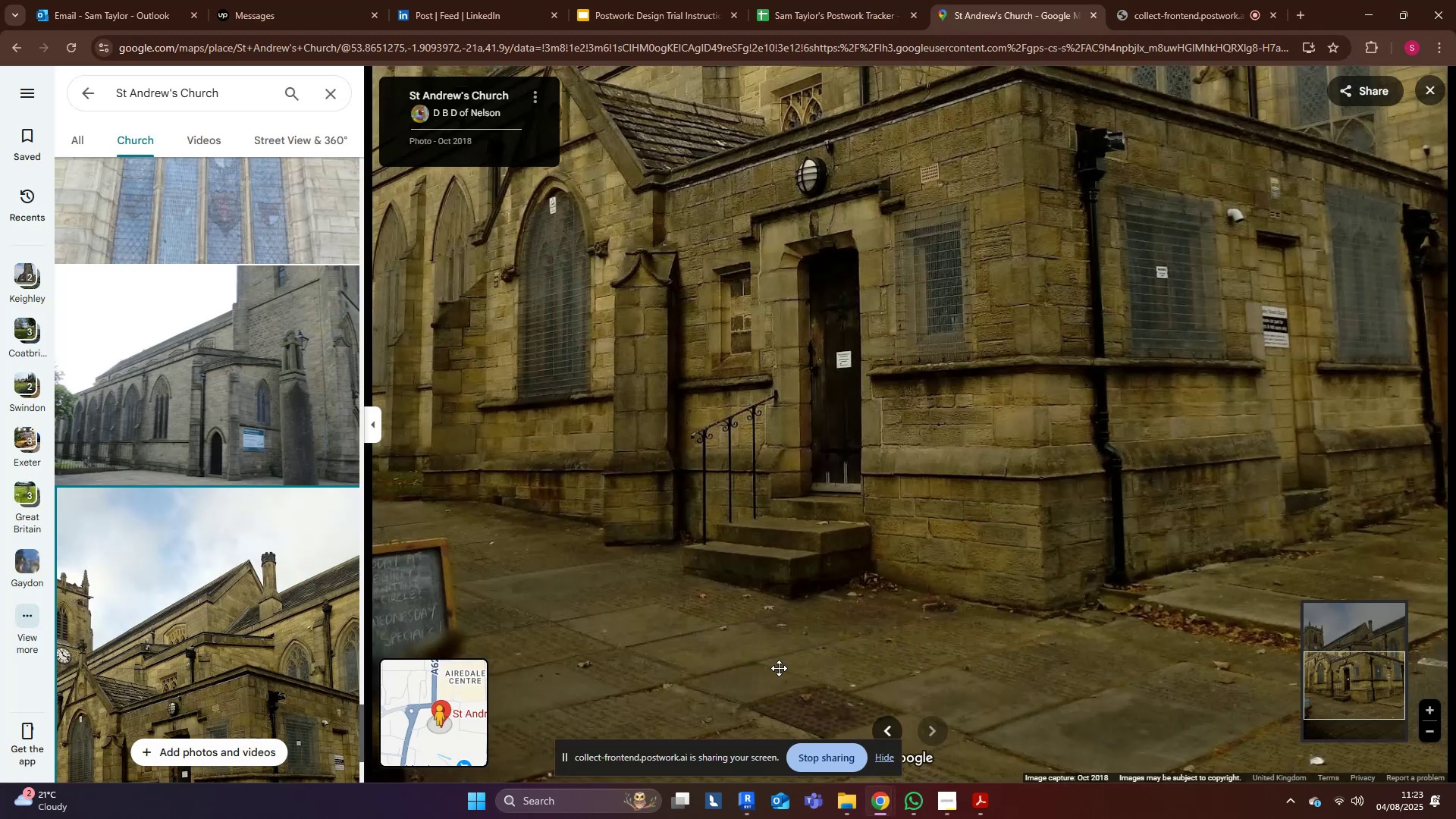 
left_click_drag(start_coordinate=[761, 246], to_coordinate=[858, 371])
 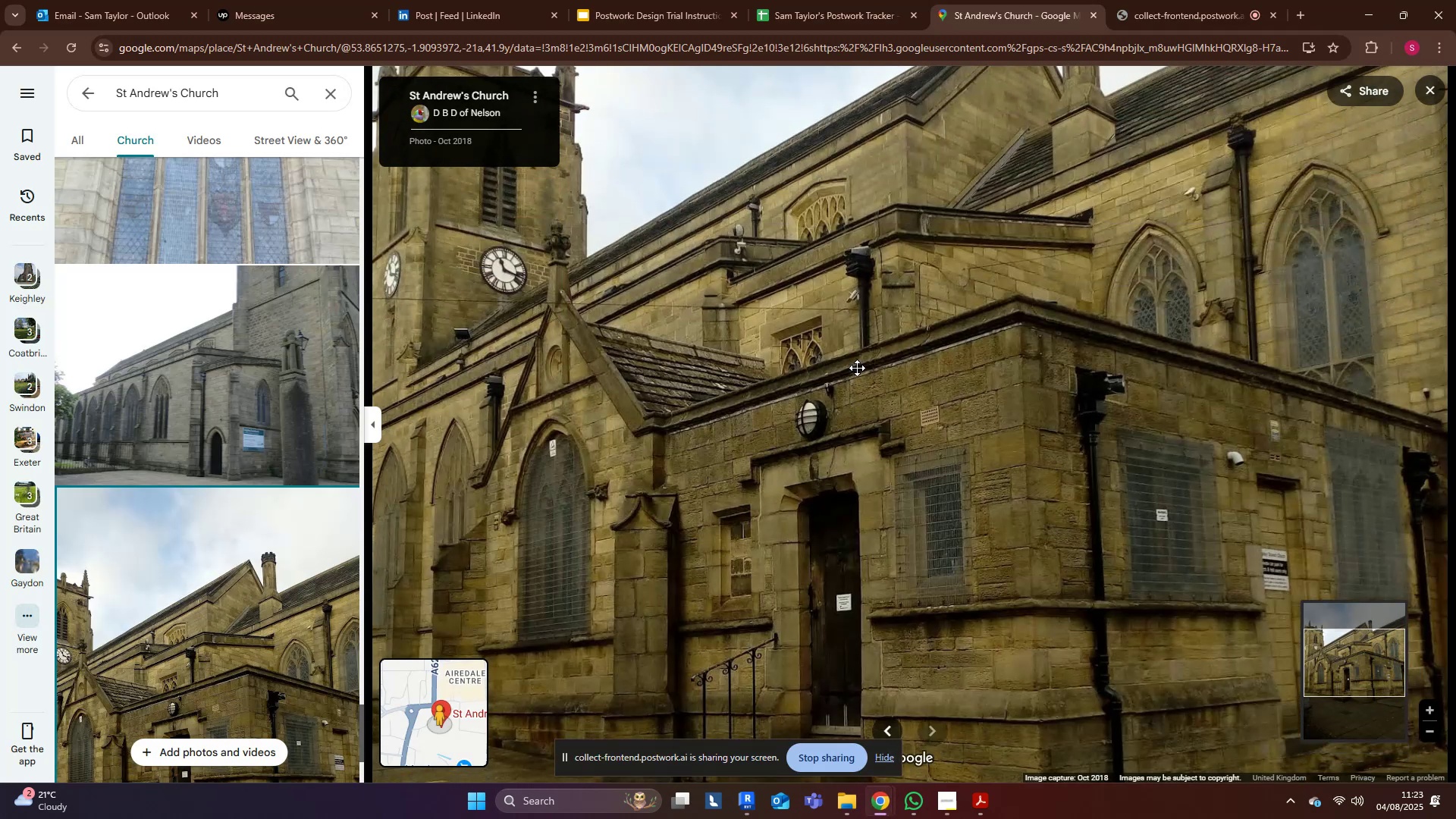 
left_click_drag(start_coordinate=[857, 368], to_coordinate=[851, 380])
 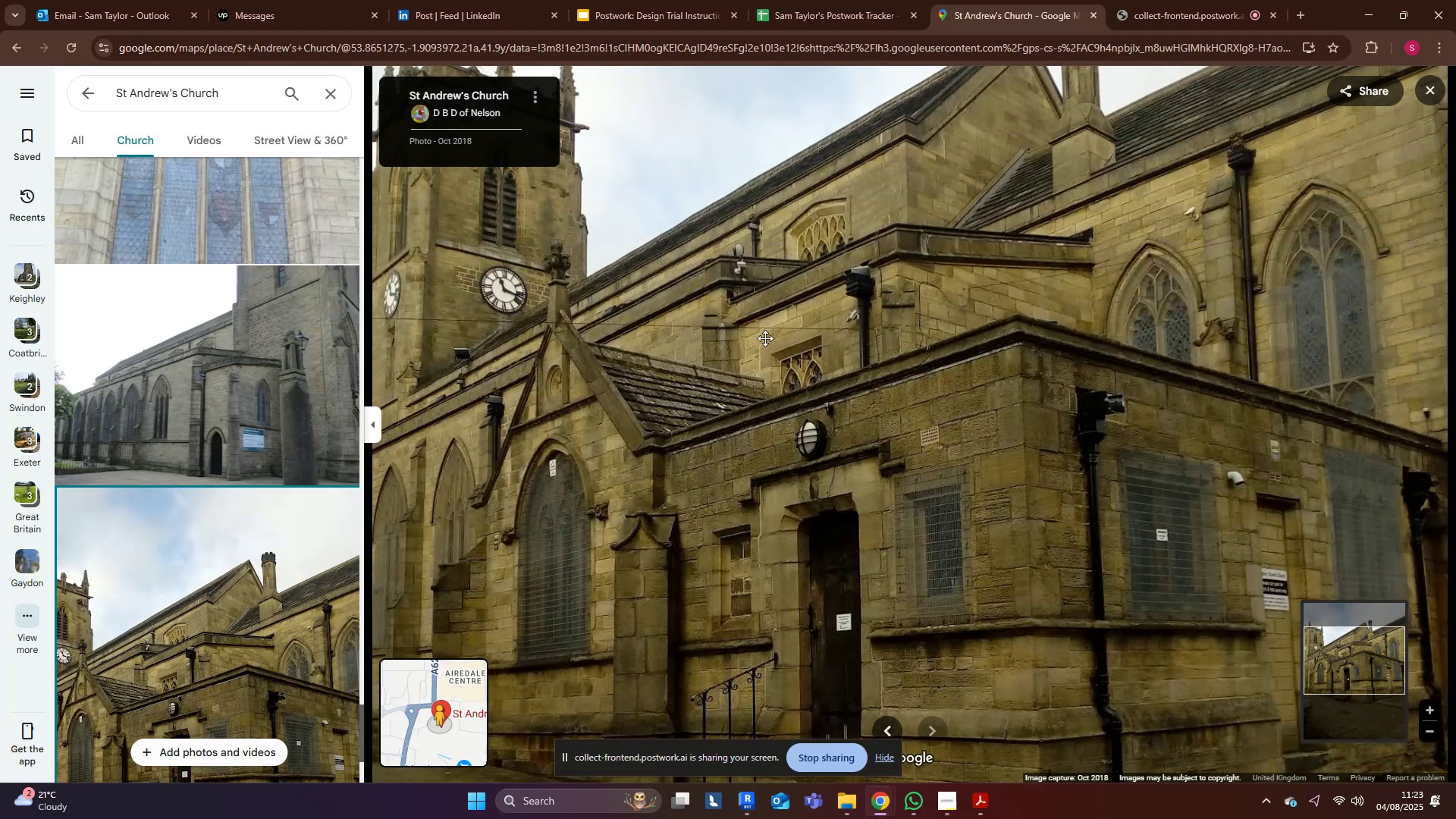 
scroll: coordinate [360, 623], scroll_direction: down, amount: 4.0
 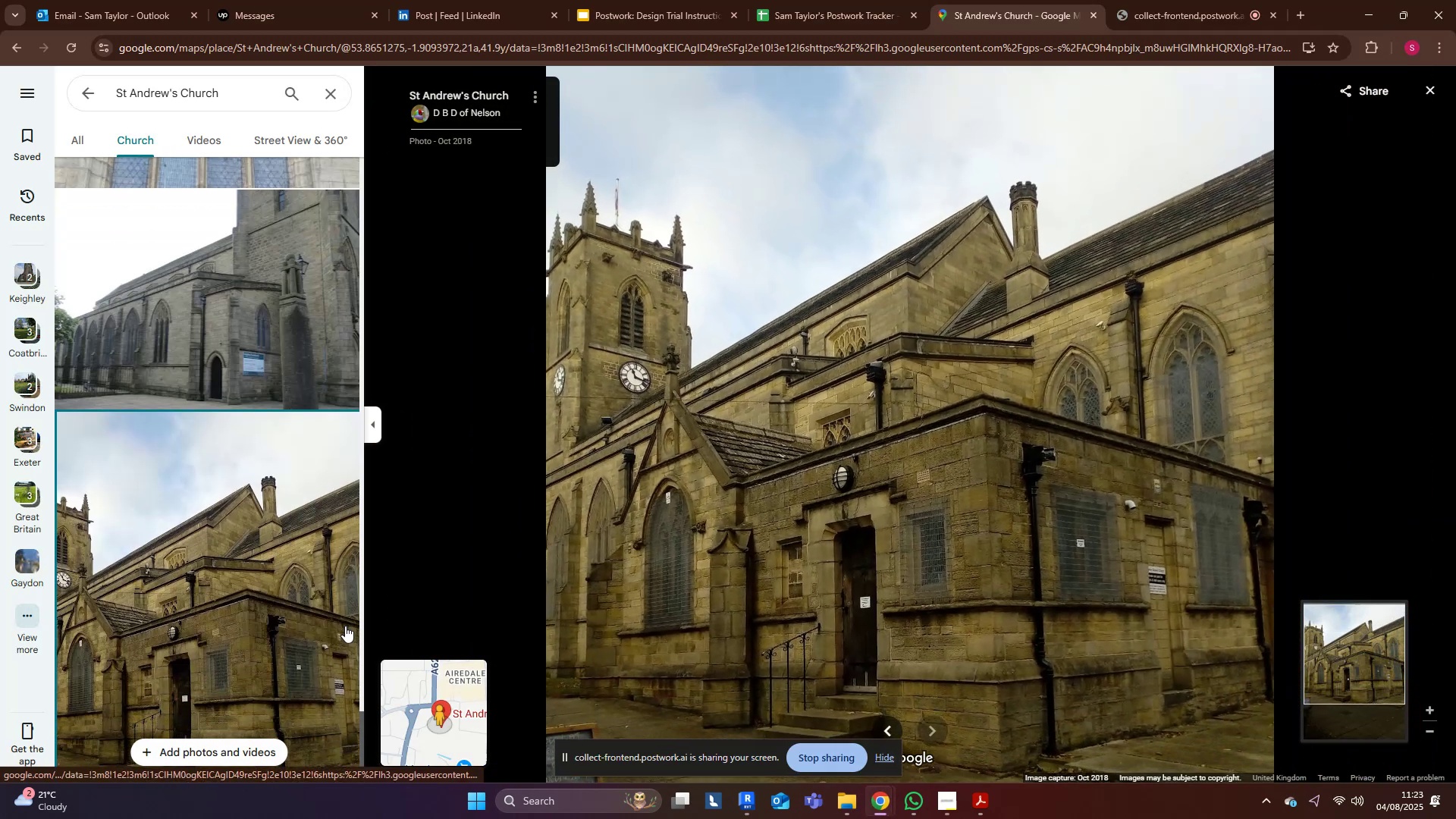 
scroll: coordinate [206, 572], scroll_direction: up, amount: 33.0
 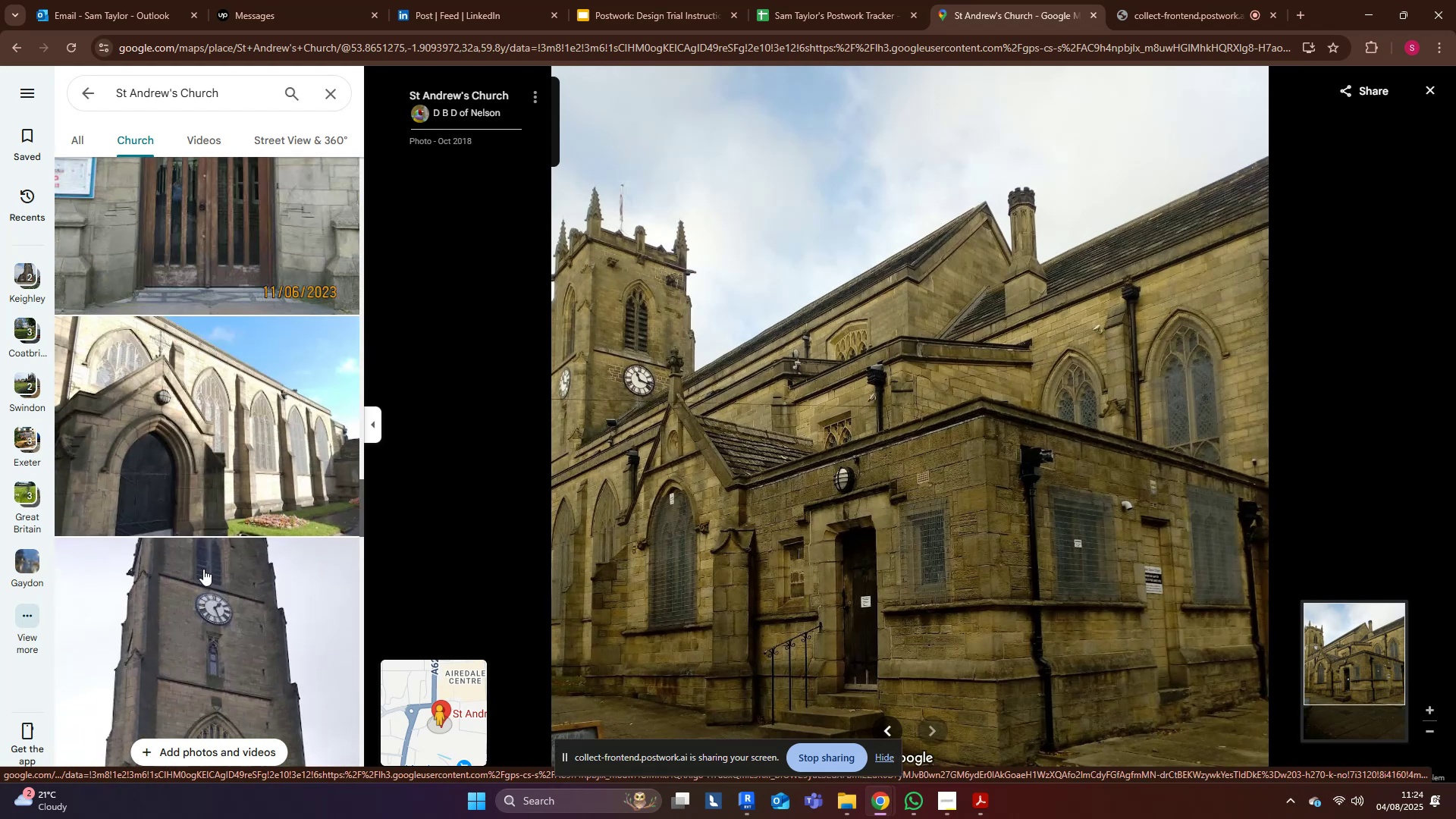 
scroll: coordinate [203, 569], scroll_direction: up, amount: 4.0
 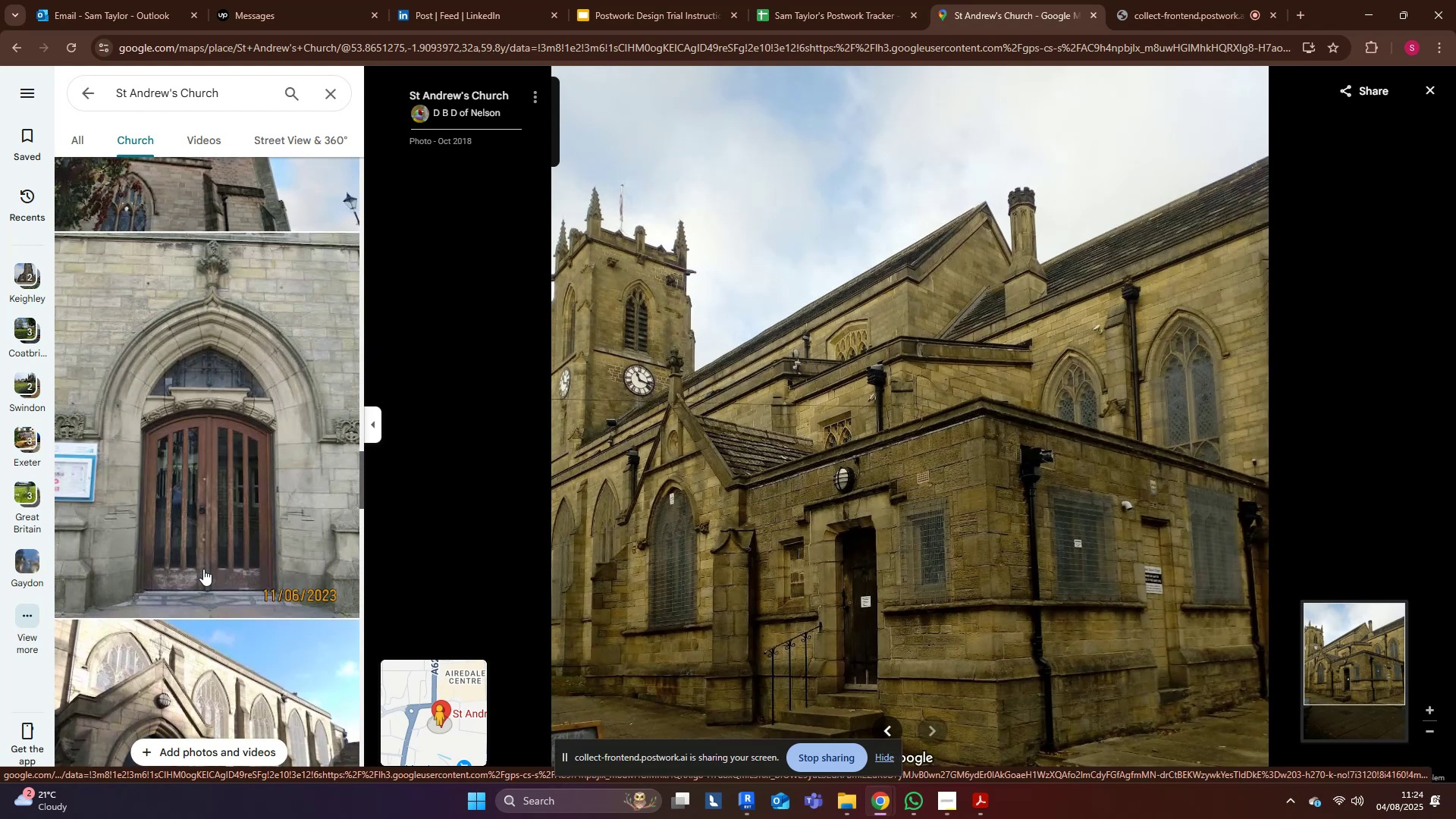 
scroll: coordinate [200, 566], scroll_direction: none, amount: 0.0
 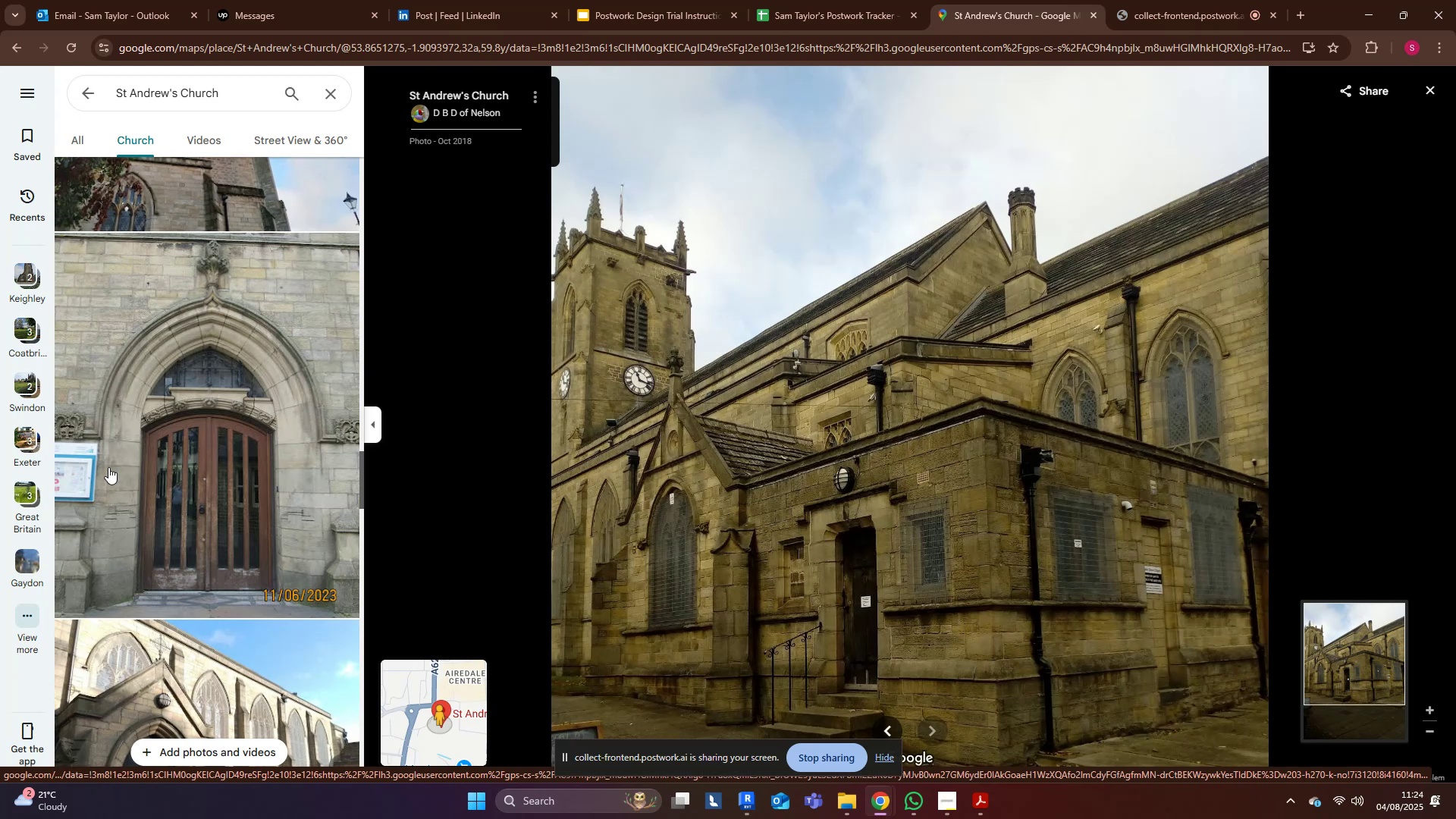 
scroll: coordinate [171, 532], scroll_direction: down, amount: 4.0
 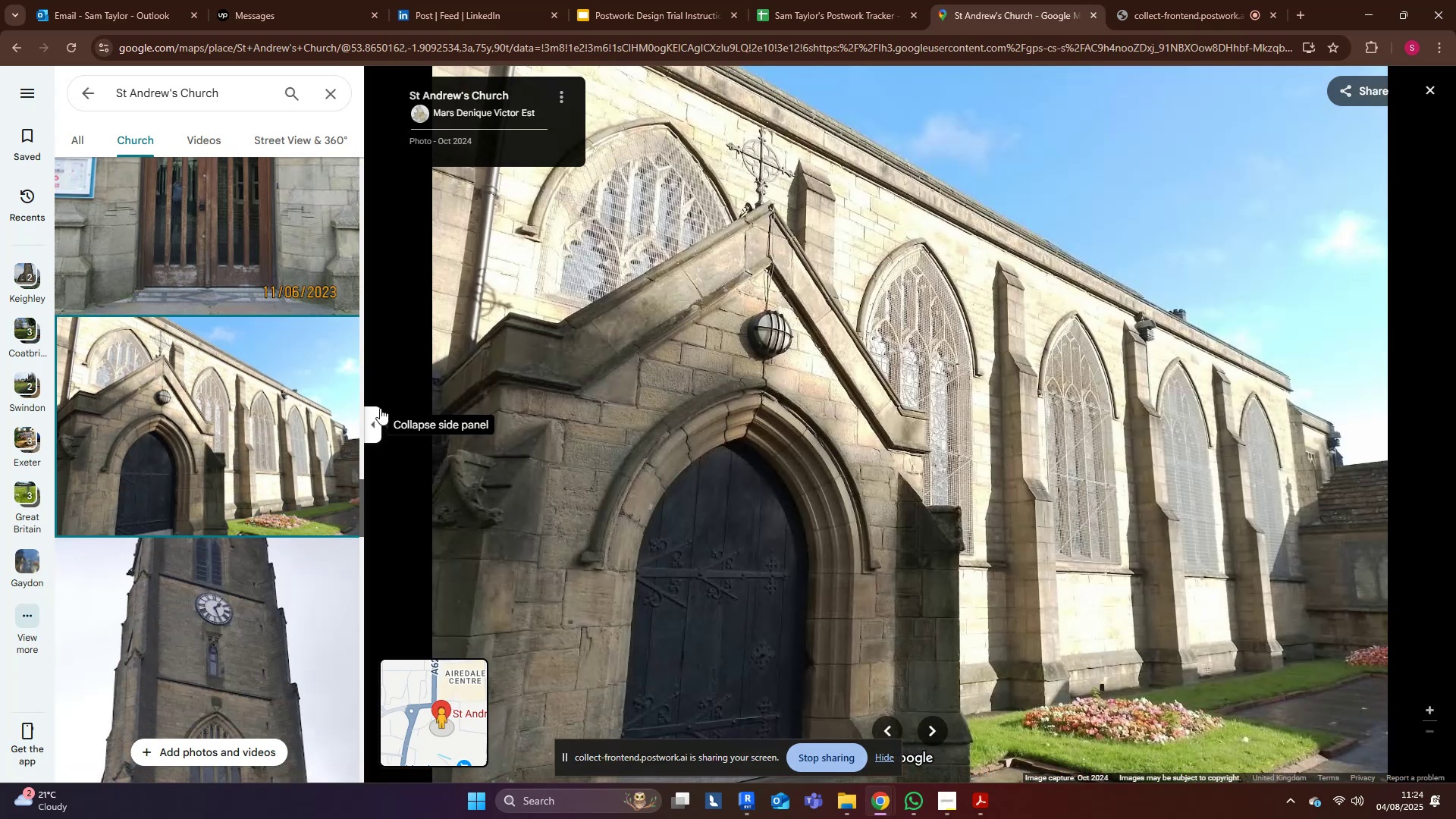 
left_click_drag(start_coordinate=[798, 220], to_coordinate=[786, 256])
 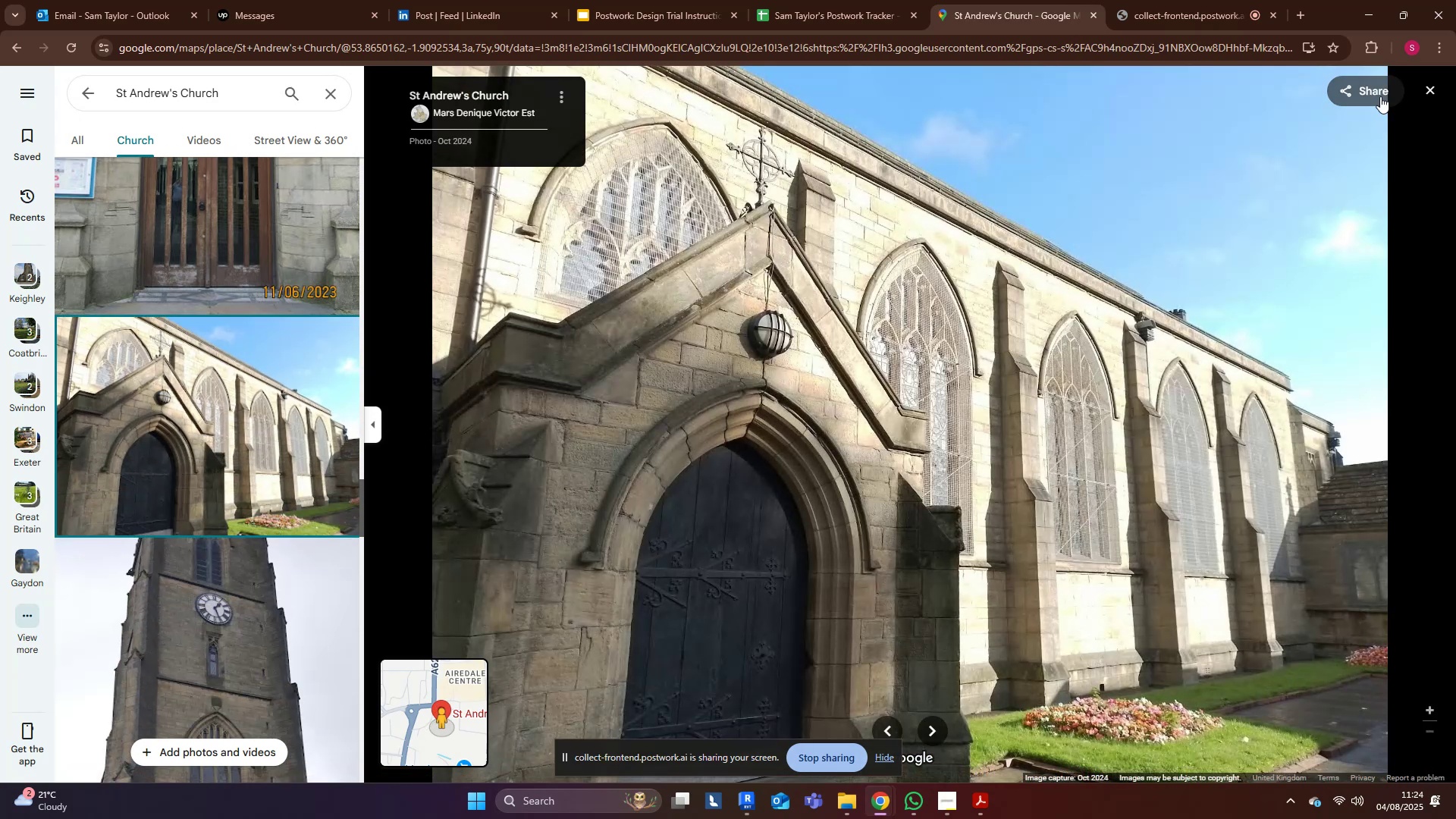 
wait(5.6)
 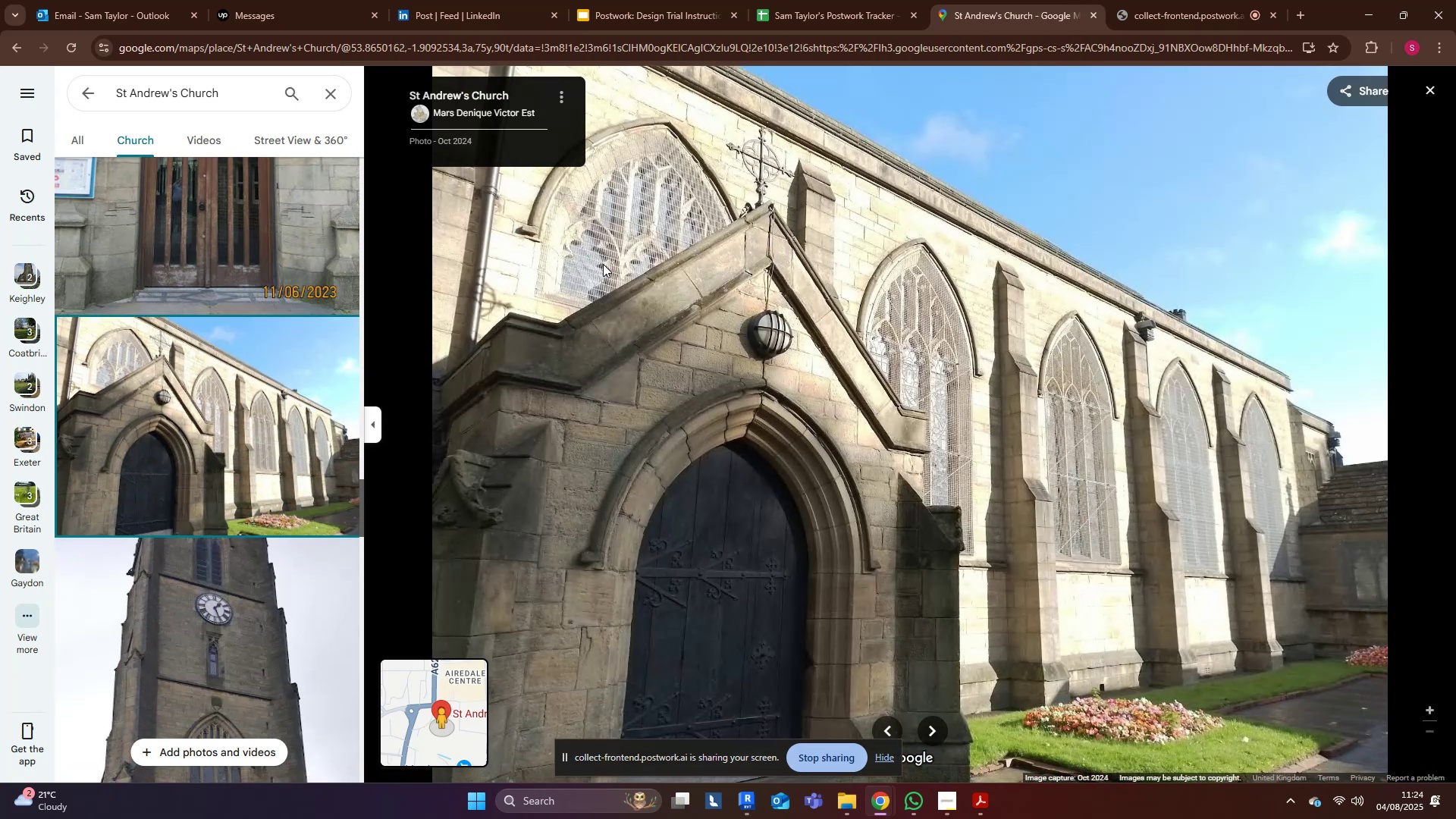 
left_click([1362, 12])
 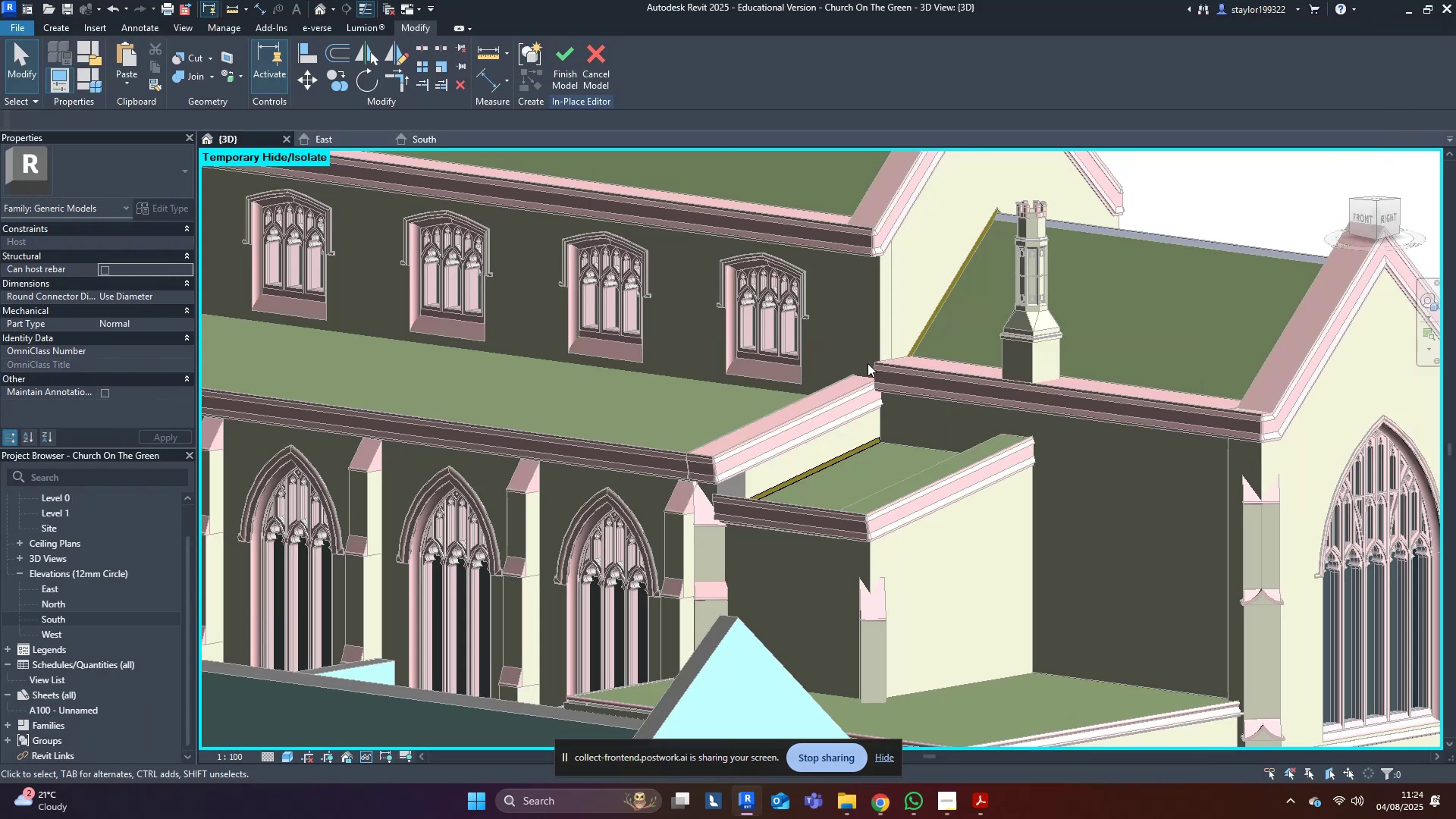 
middle_click([678, 393])
 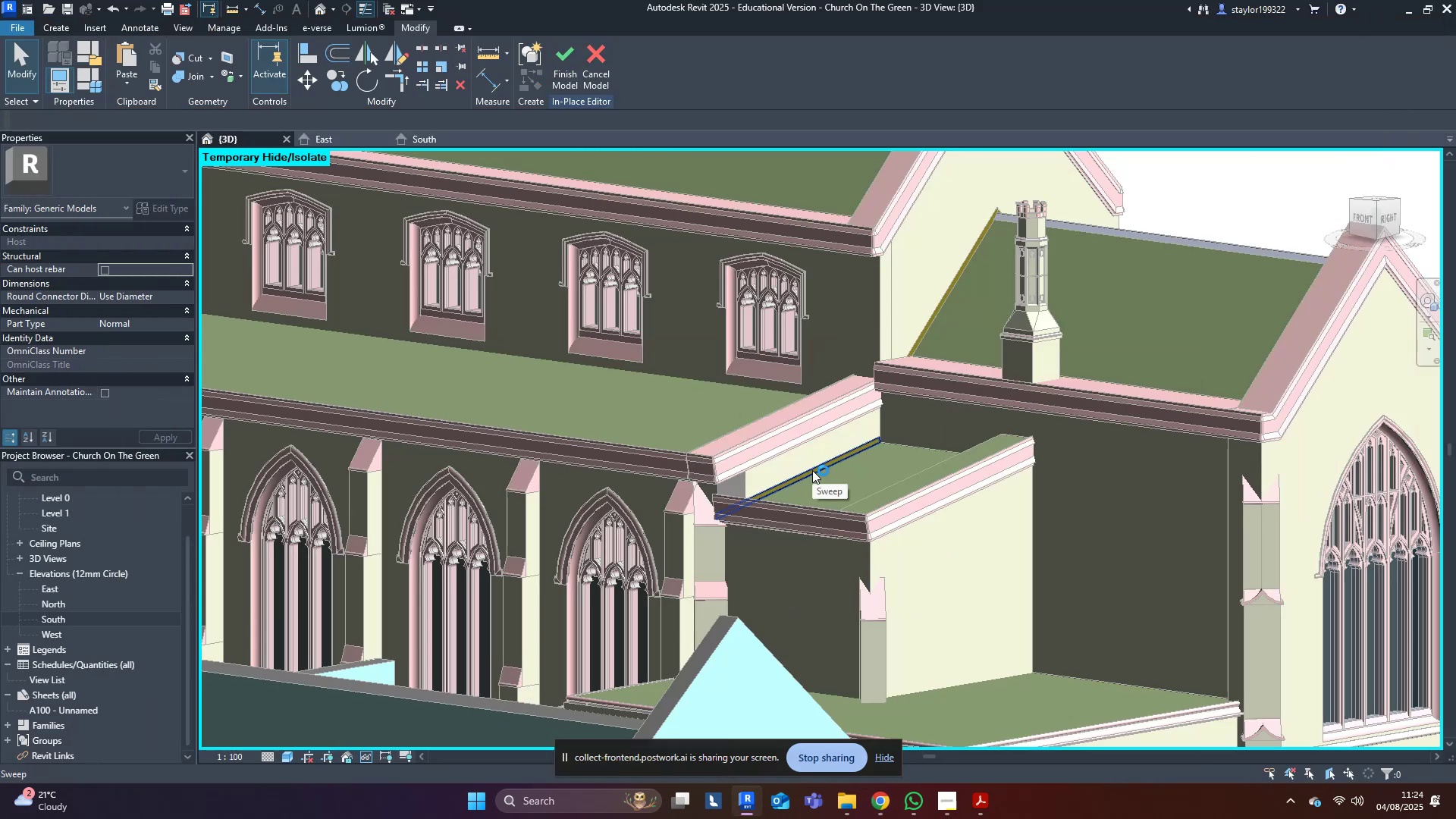 
left_click([808, 468])
 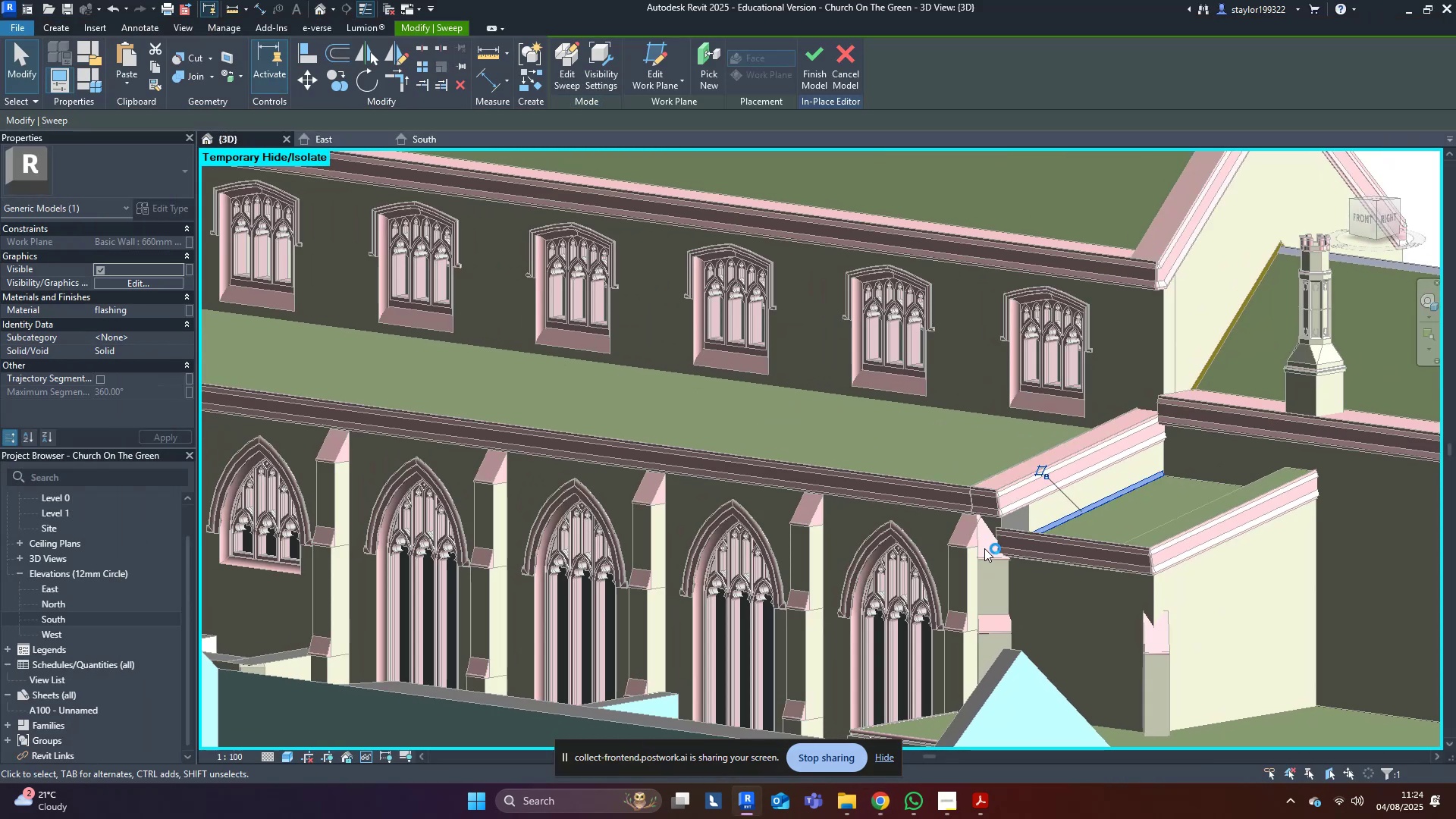 
hold_key(key=ControlLeft, duration=1.52)
left_click_drag(start_coordinate=[1038, 521], to_coordinate=[910, 414])
 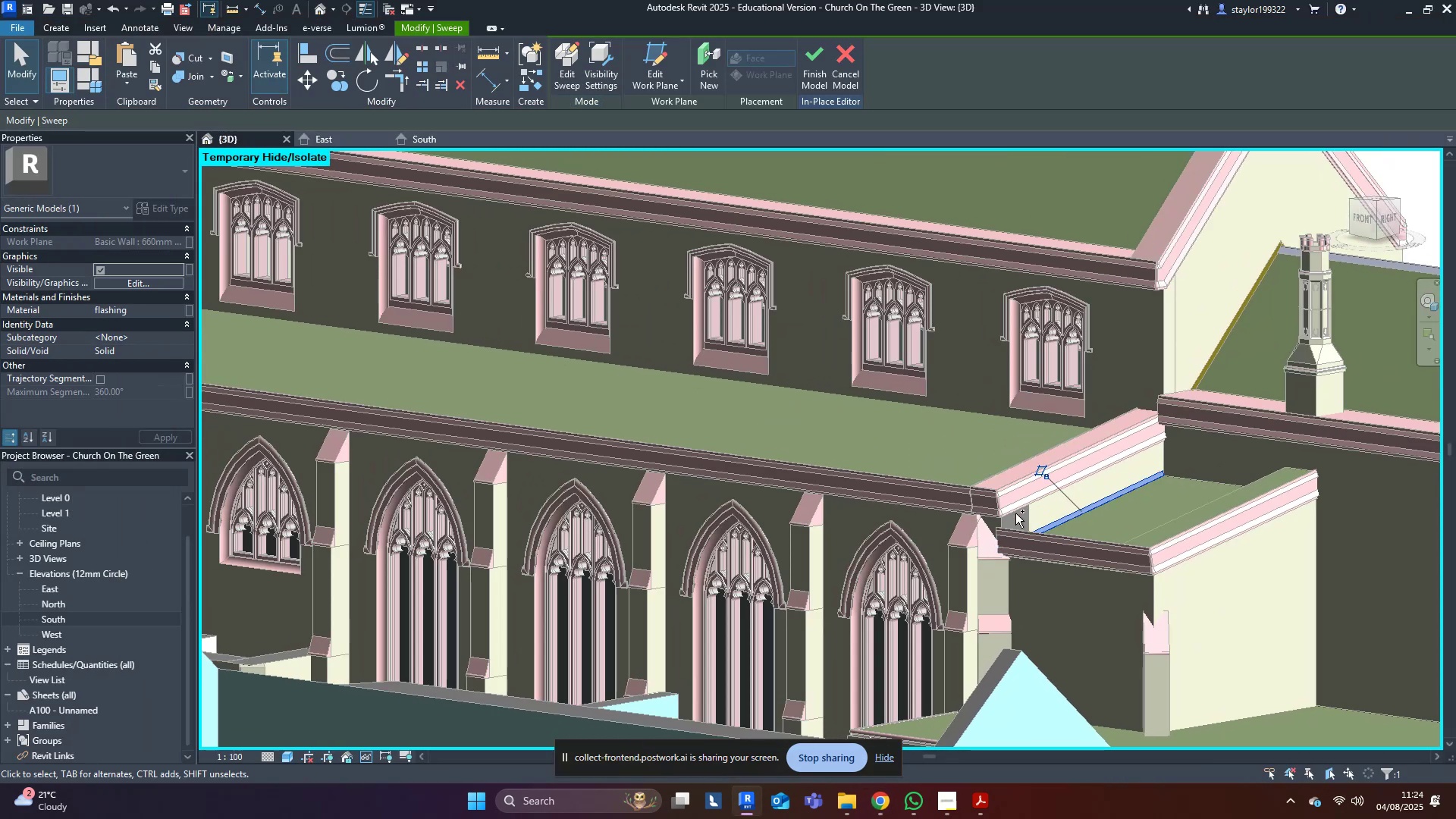 
hold_key(key=ControlLeft, duration=0.99)
left_click_drag(start_coordinate=[1044, 529], to_coordinate=[940, 430])
 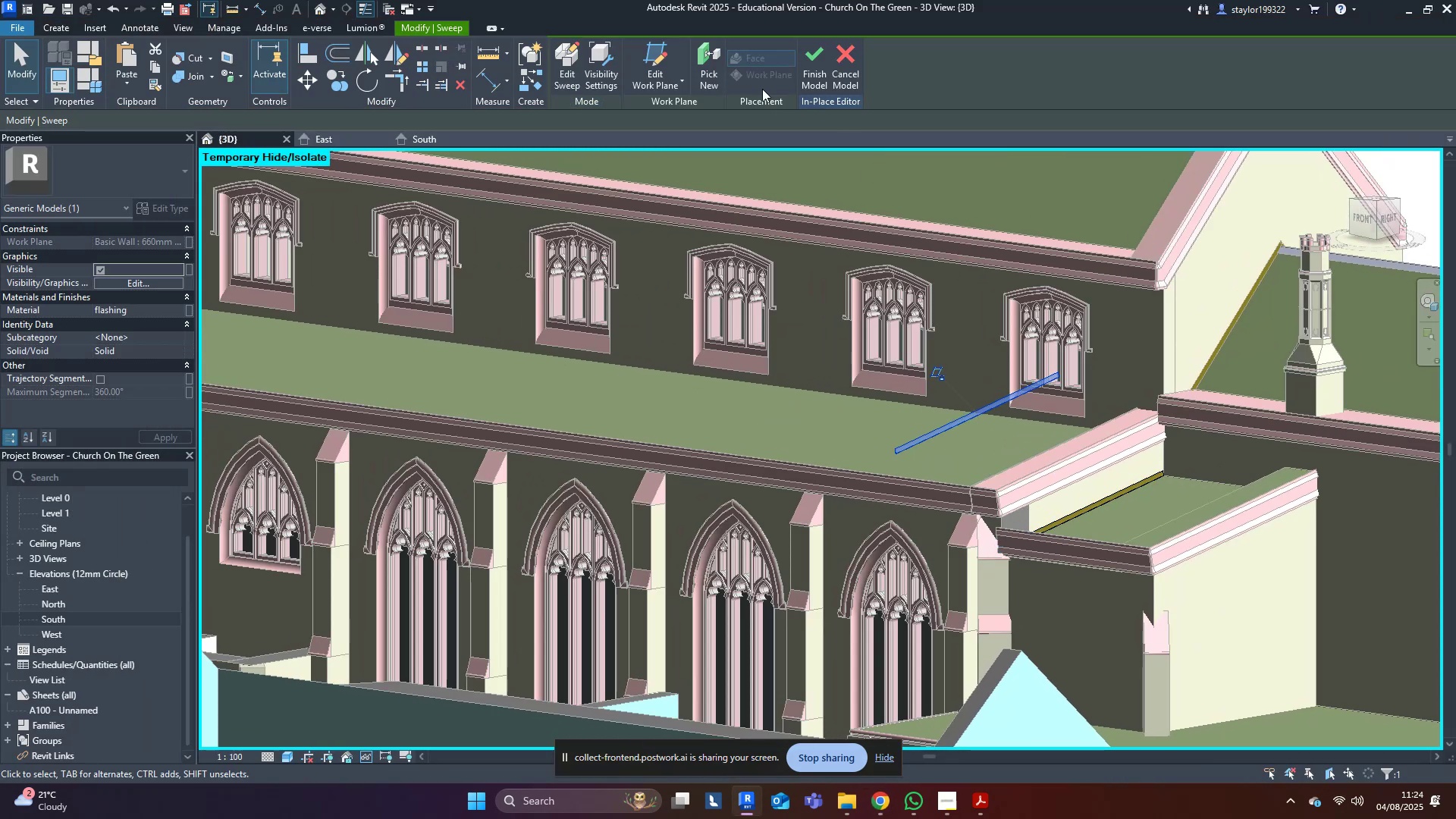 
left_click([710, 62])
 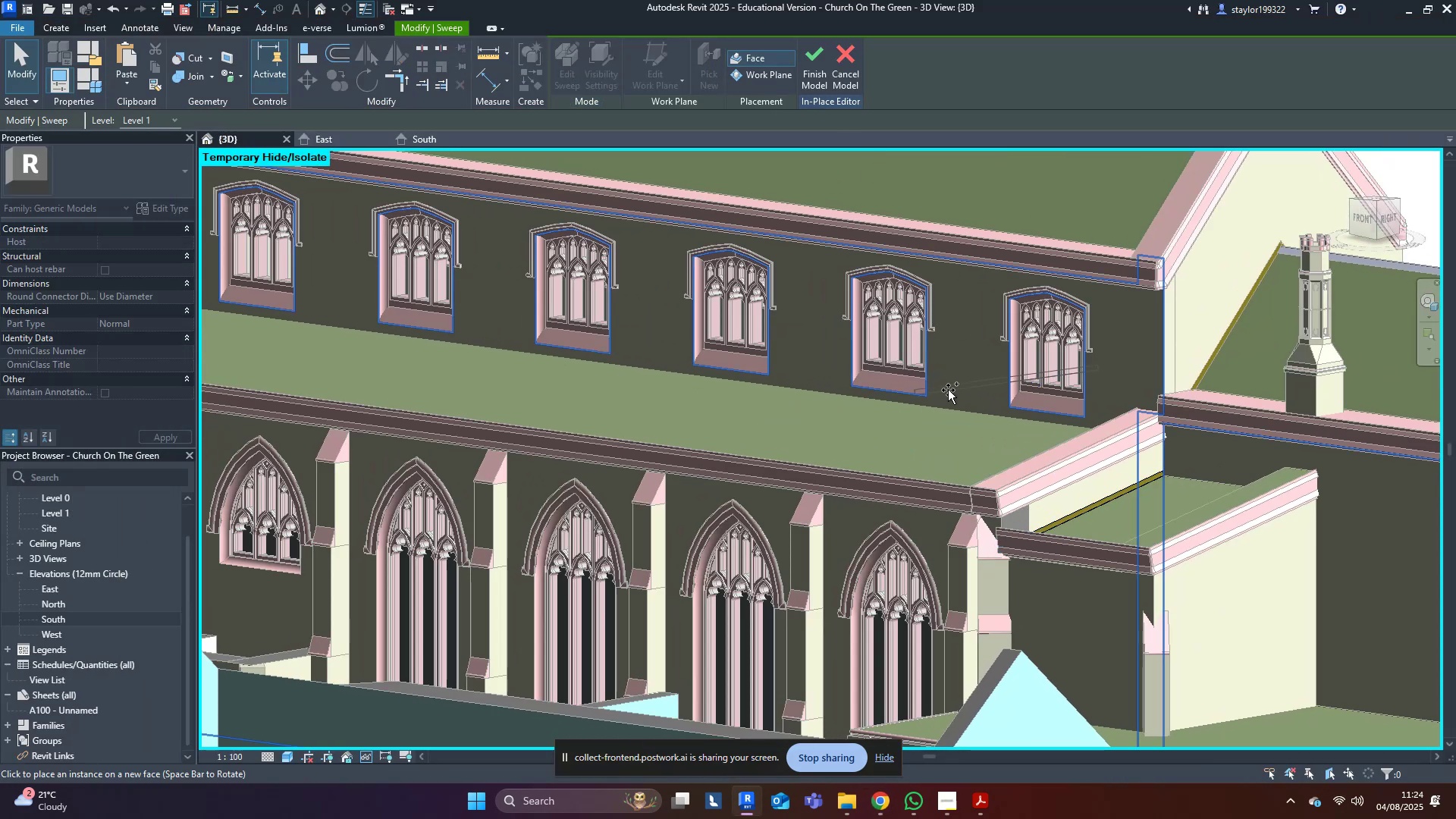 
left_click([948, 389])
 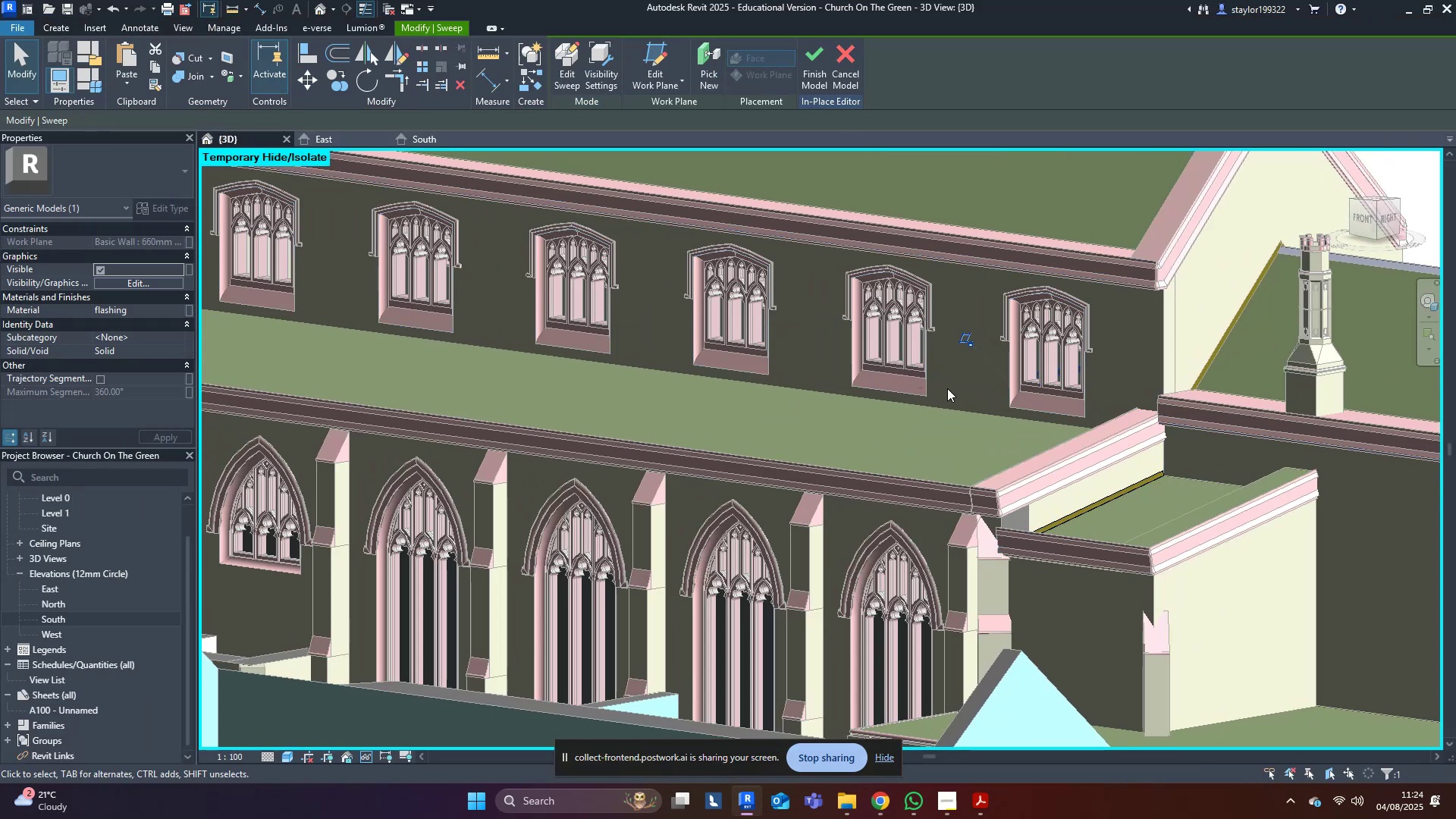 
type(wfsd)
 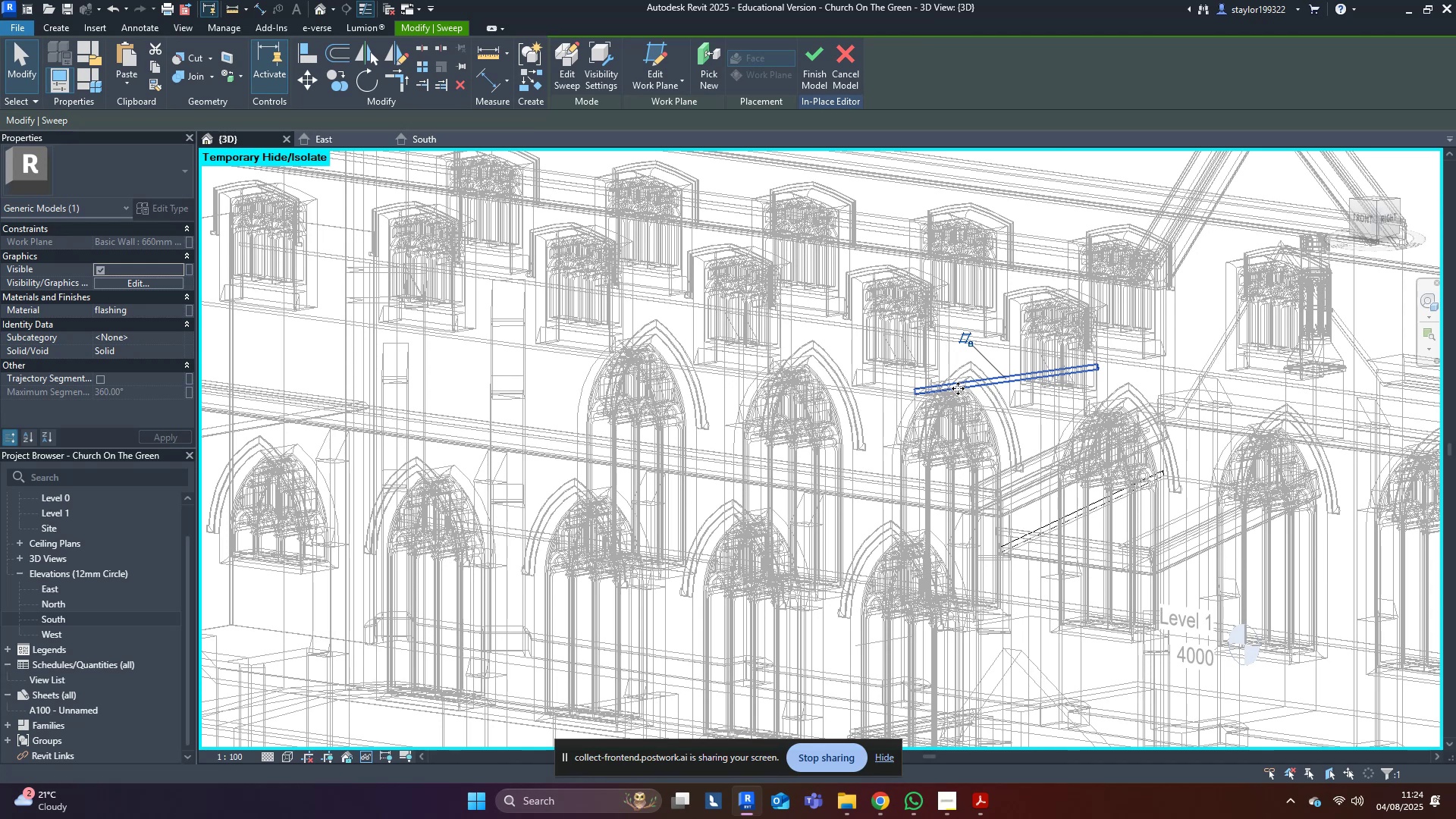 
hold_key(key=ShiftLeft, duration=0.55)
 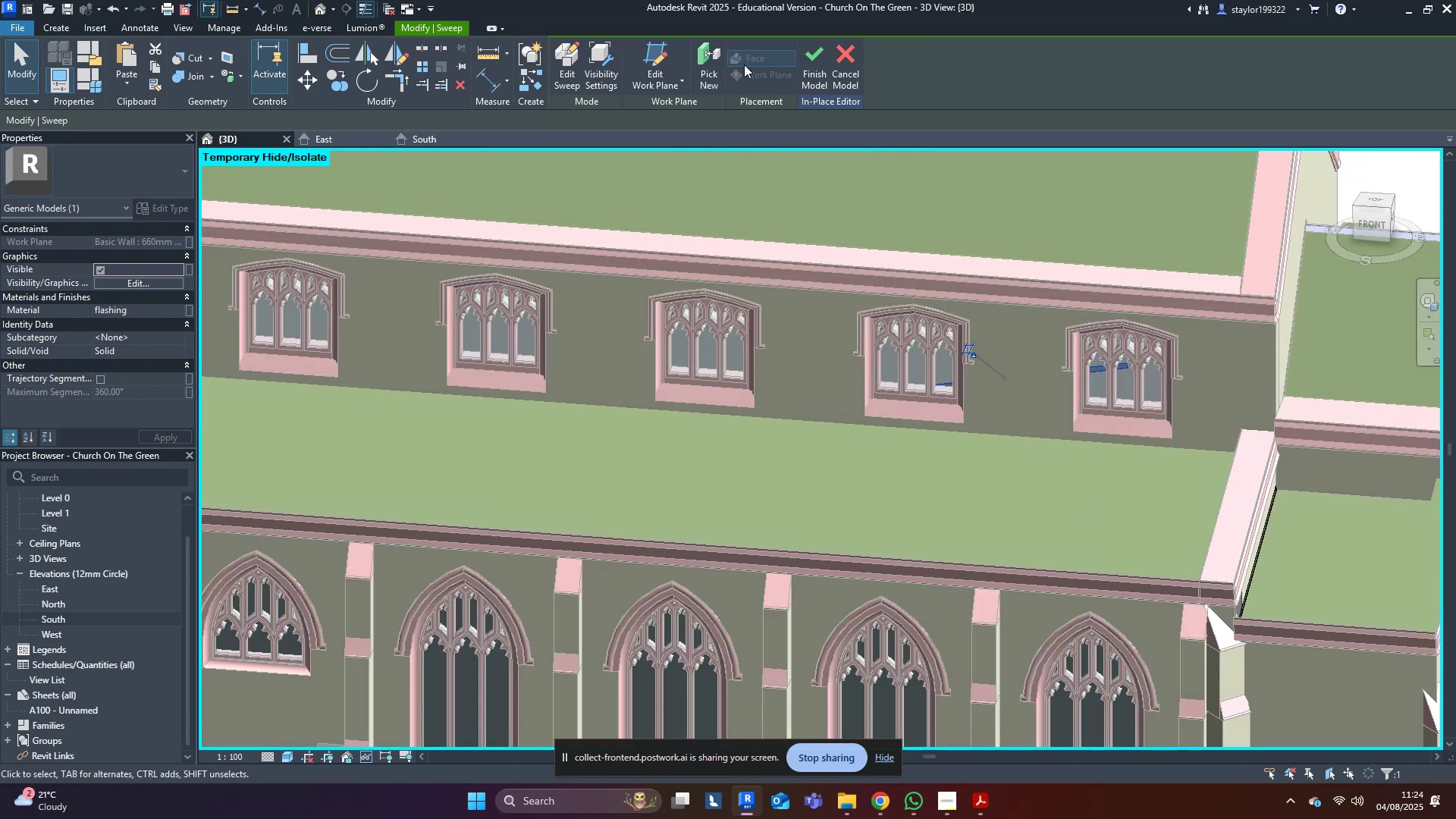 
left_click([708, 55])
 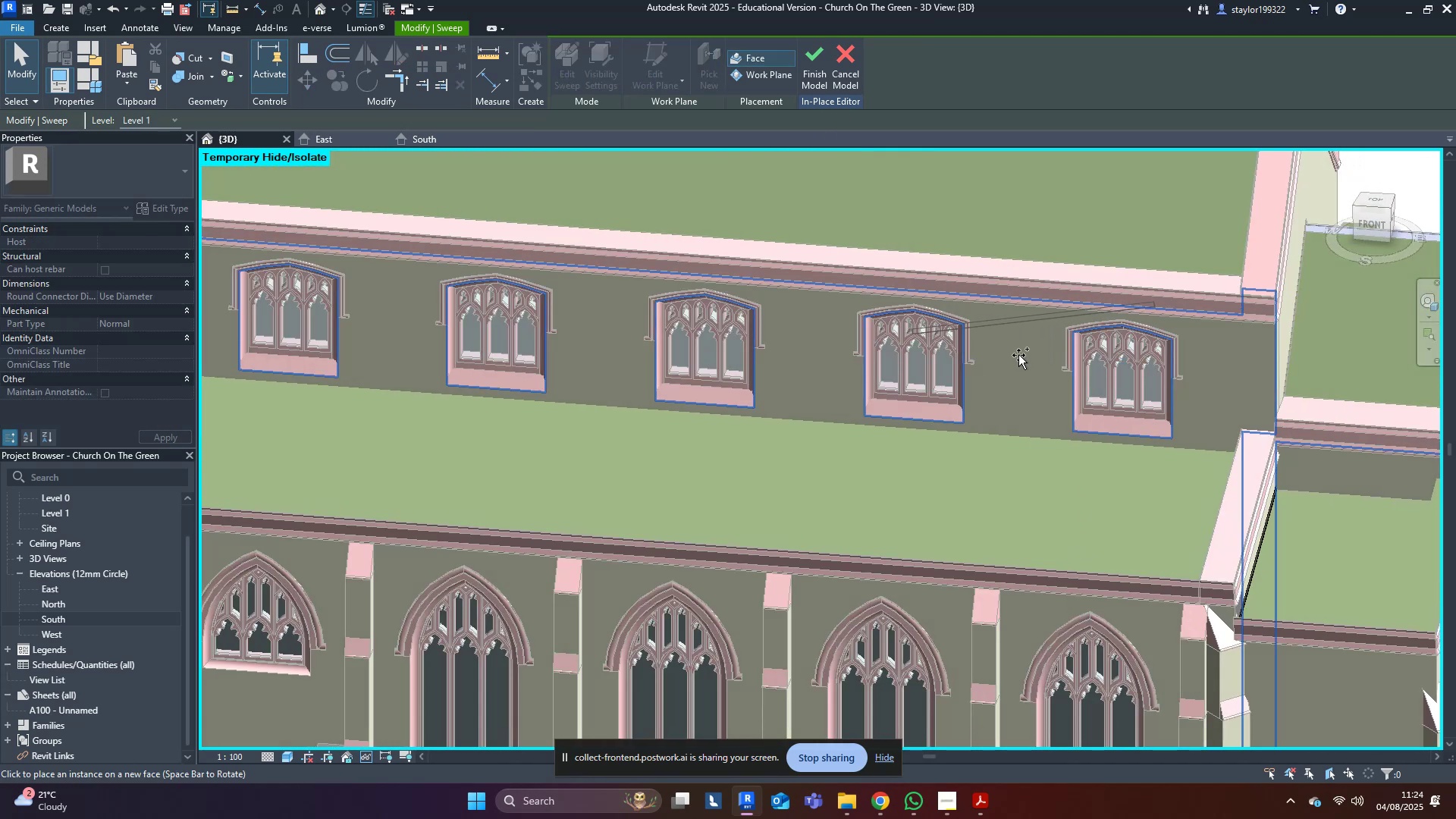 
left_click([1018, 355])
 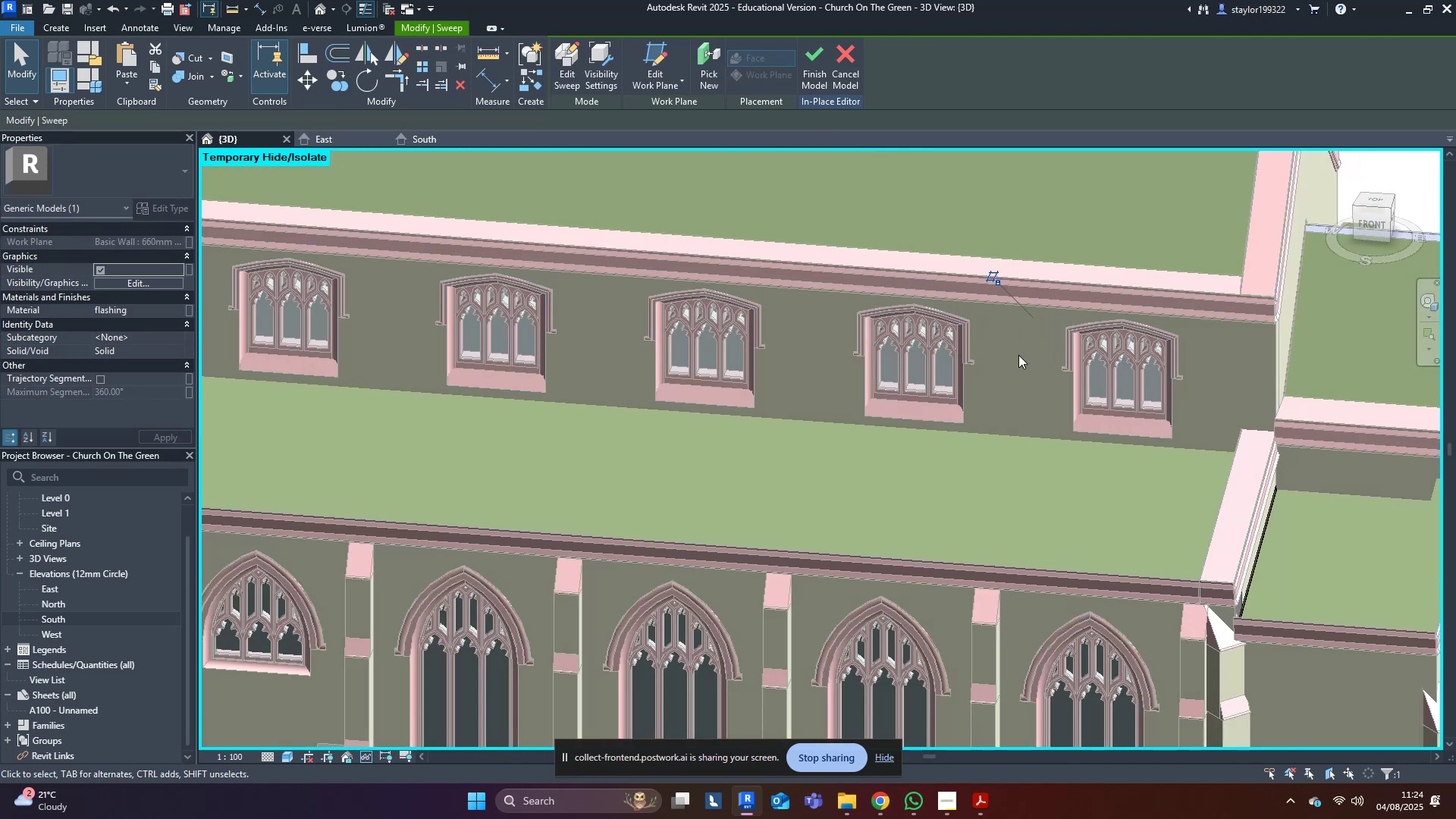 
hold_key(key=ShiftLeft, duration=0.31)
 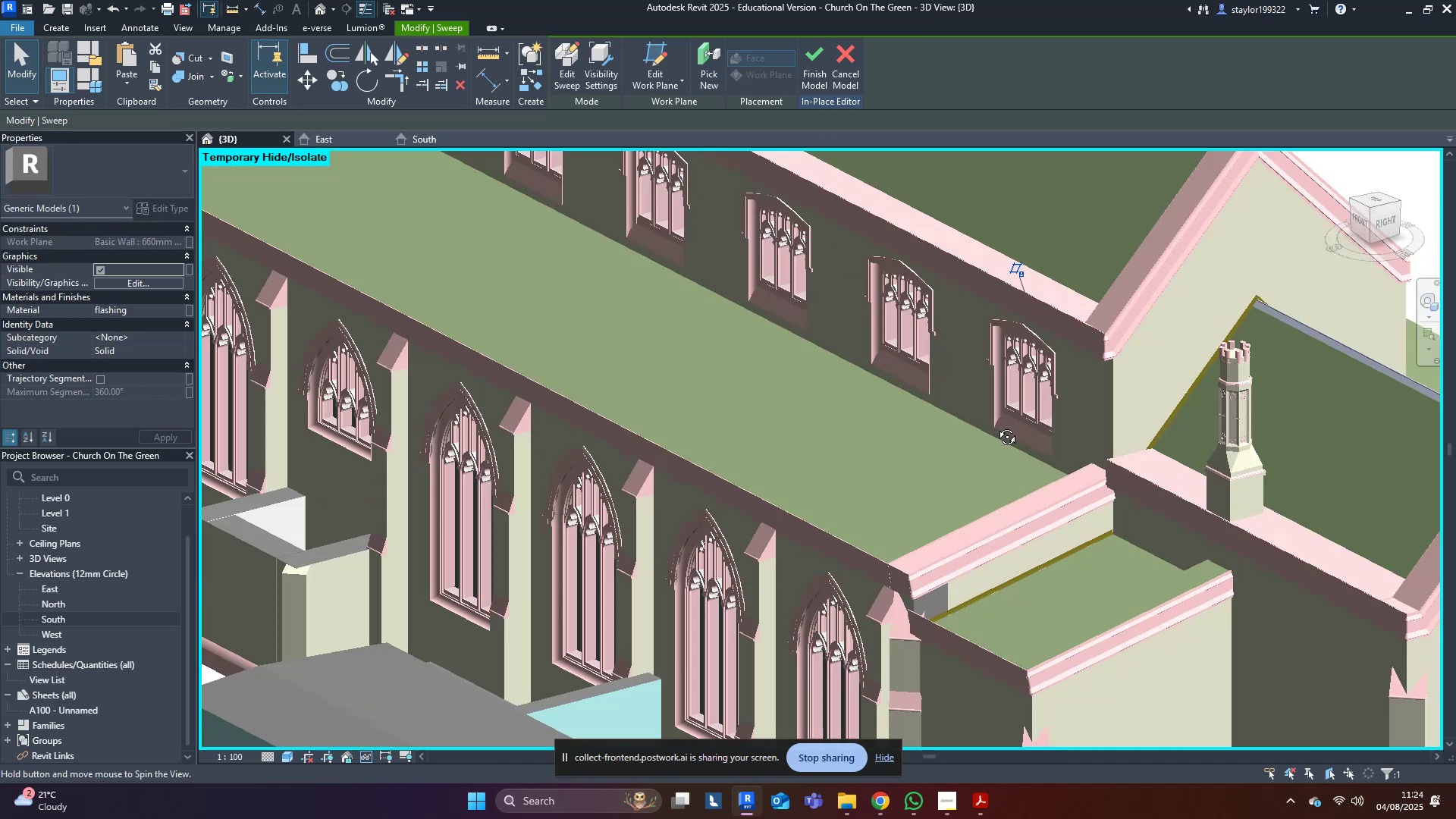 
type(wfsd)
 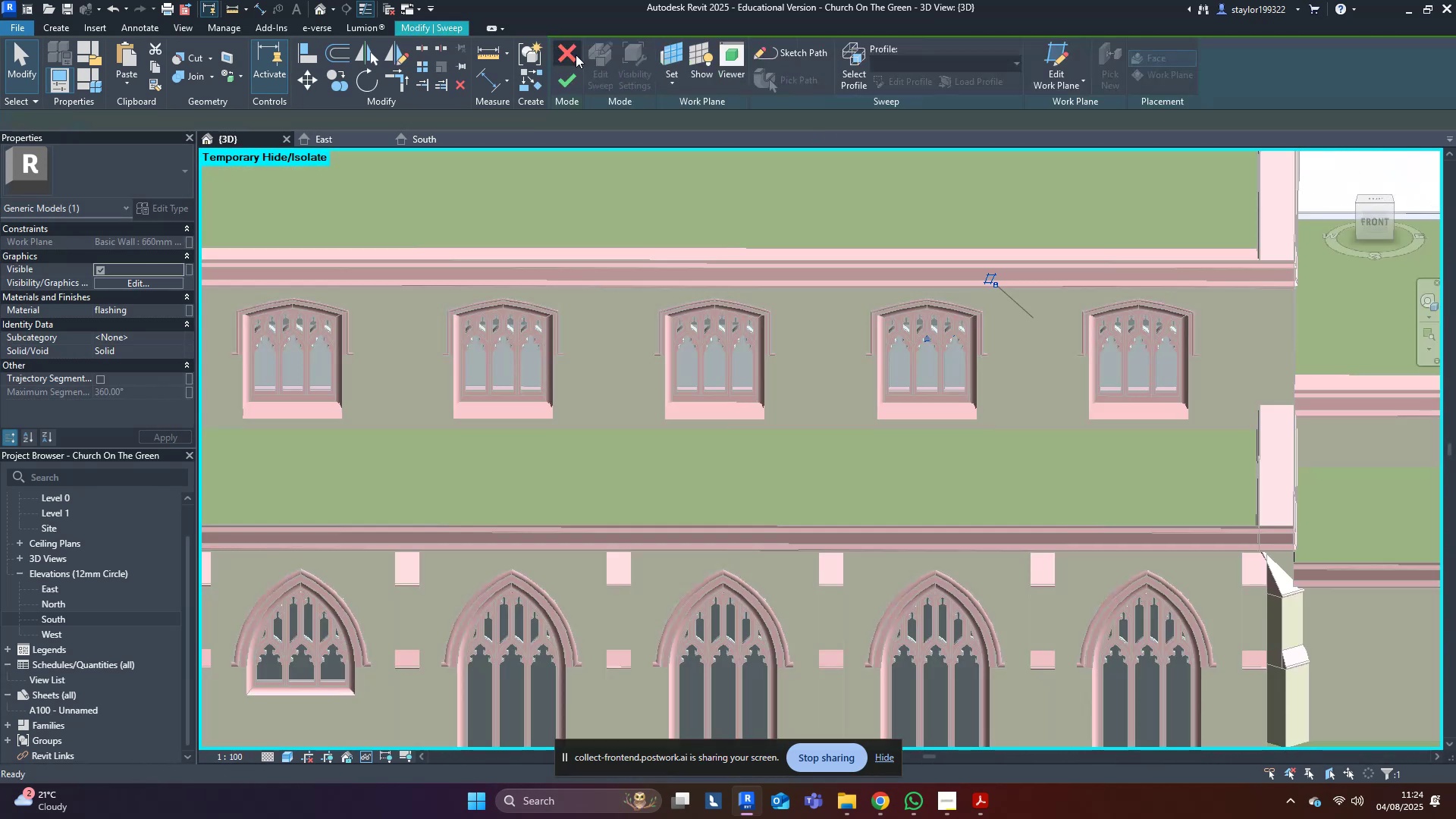 
 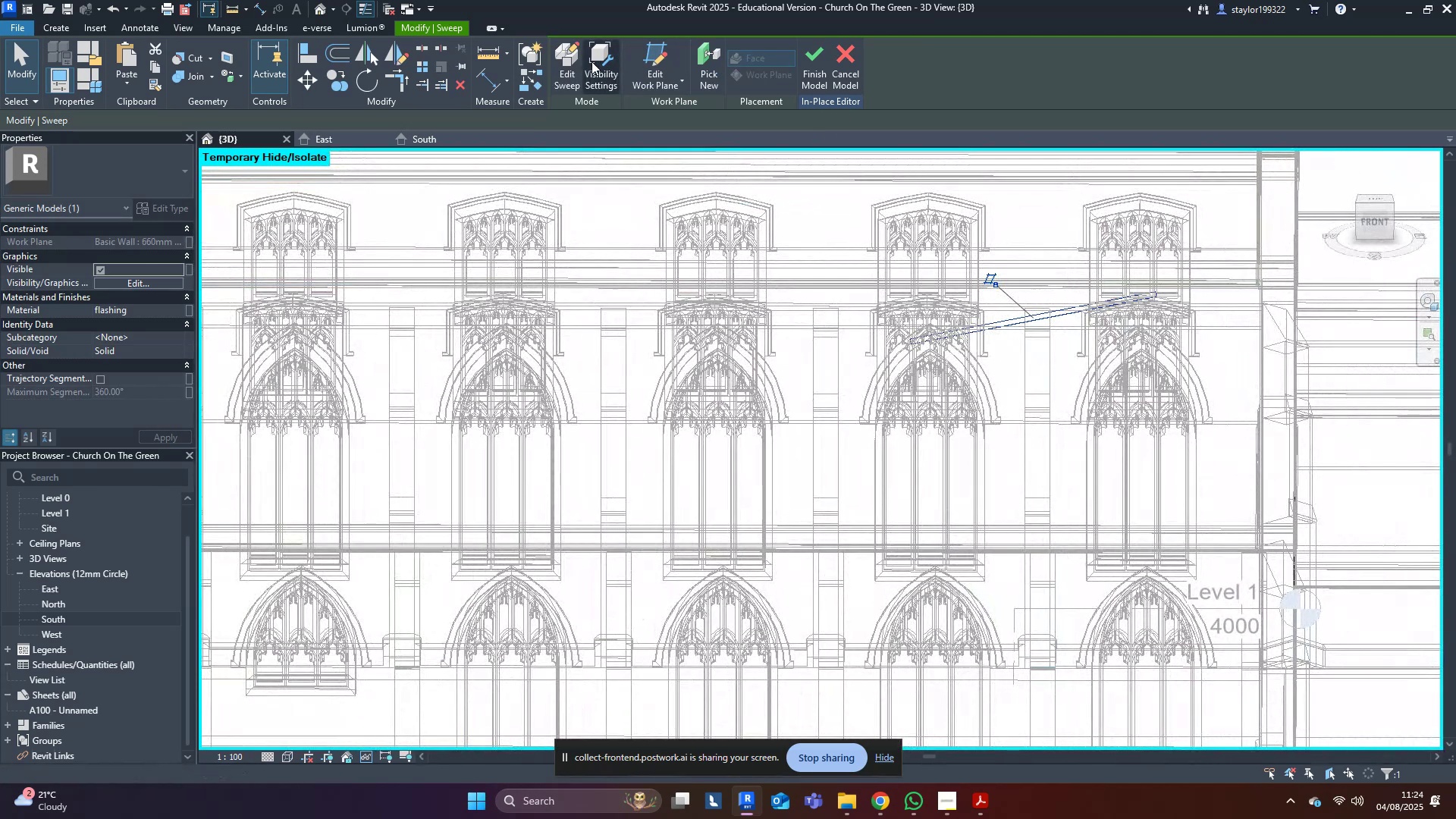 
left_click([567, 60])
 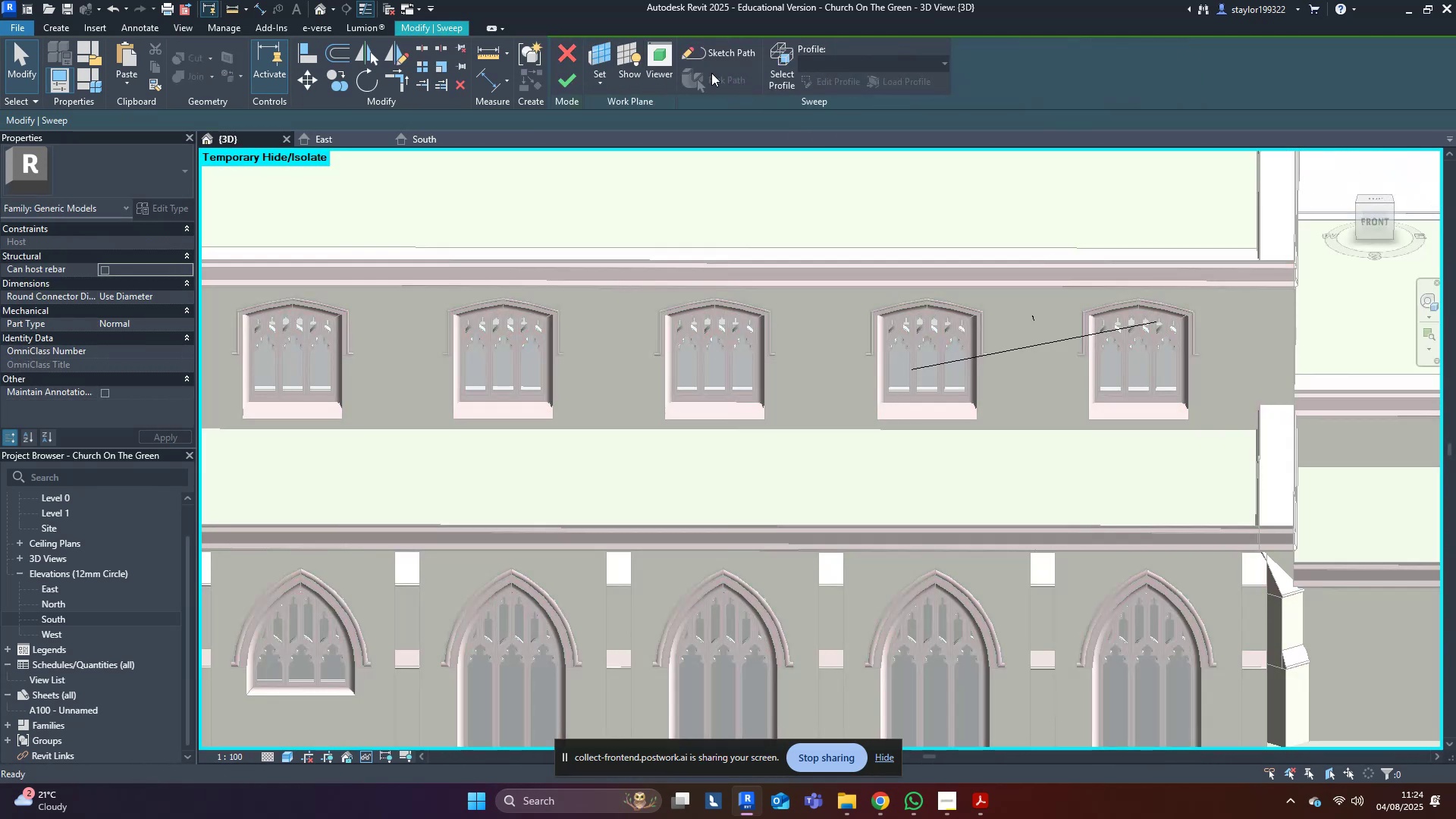 
left_click([734, 54])
 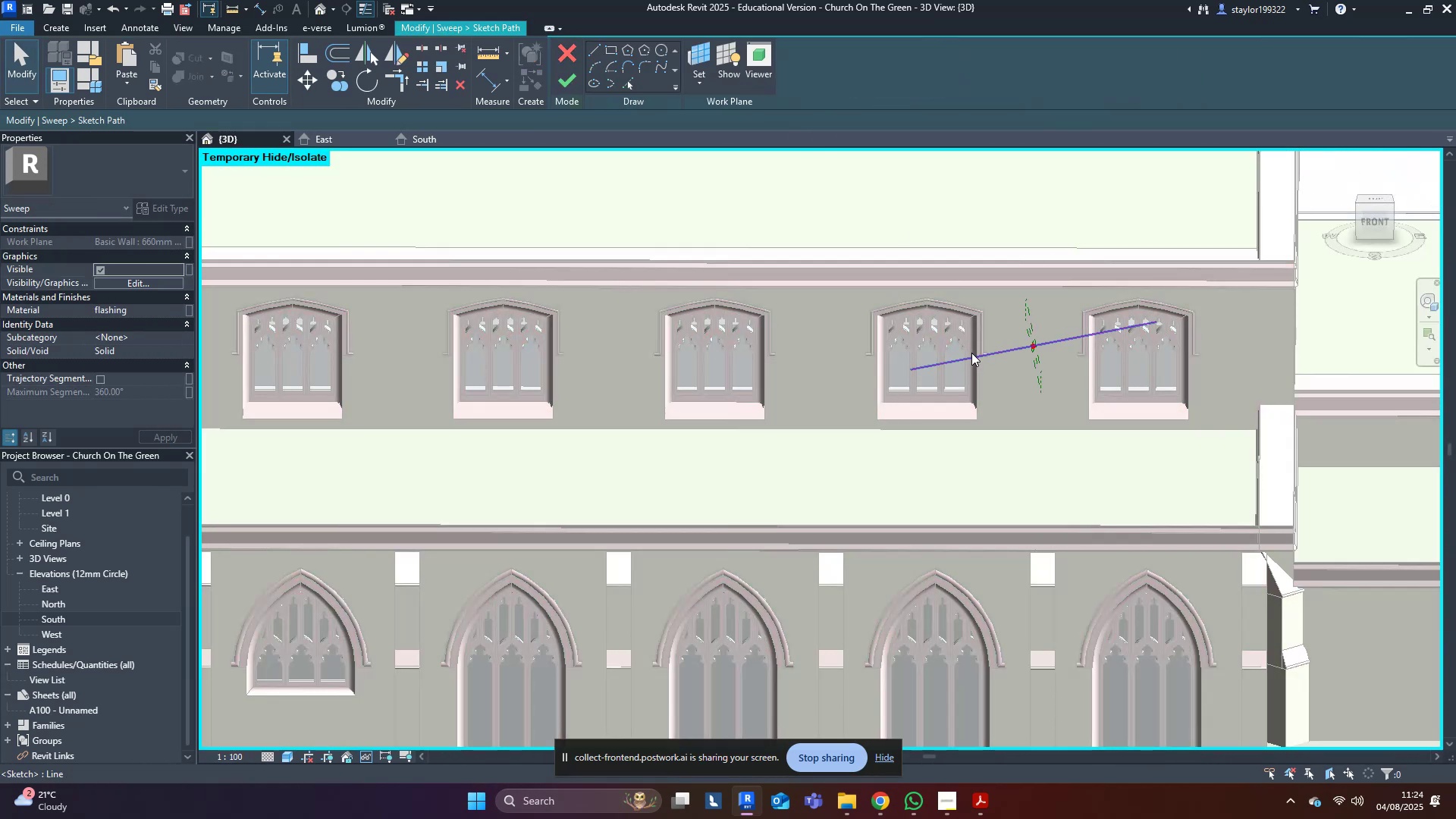 
key(Delete)
 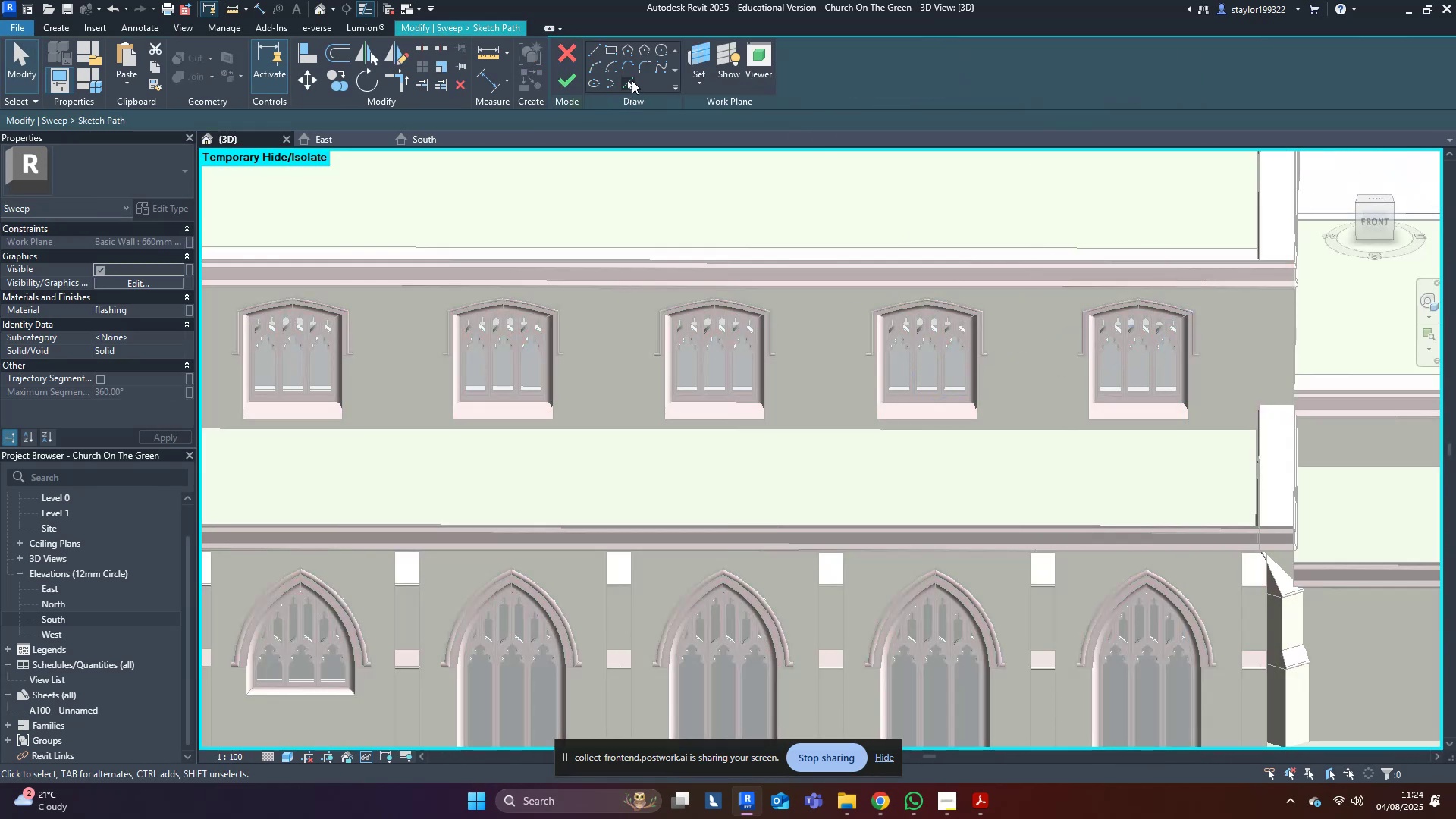 
left_click([631, 80])
 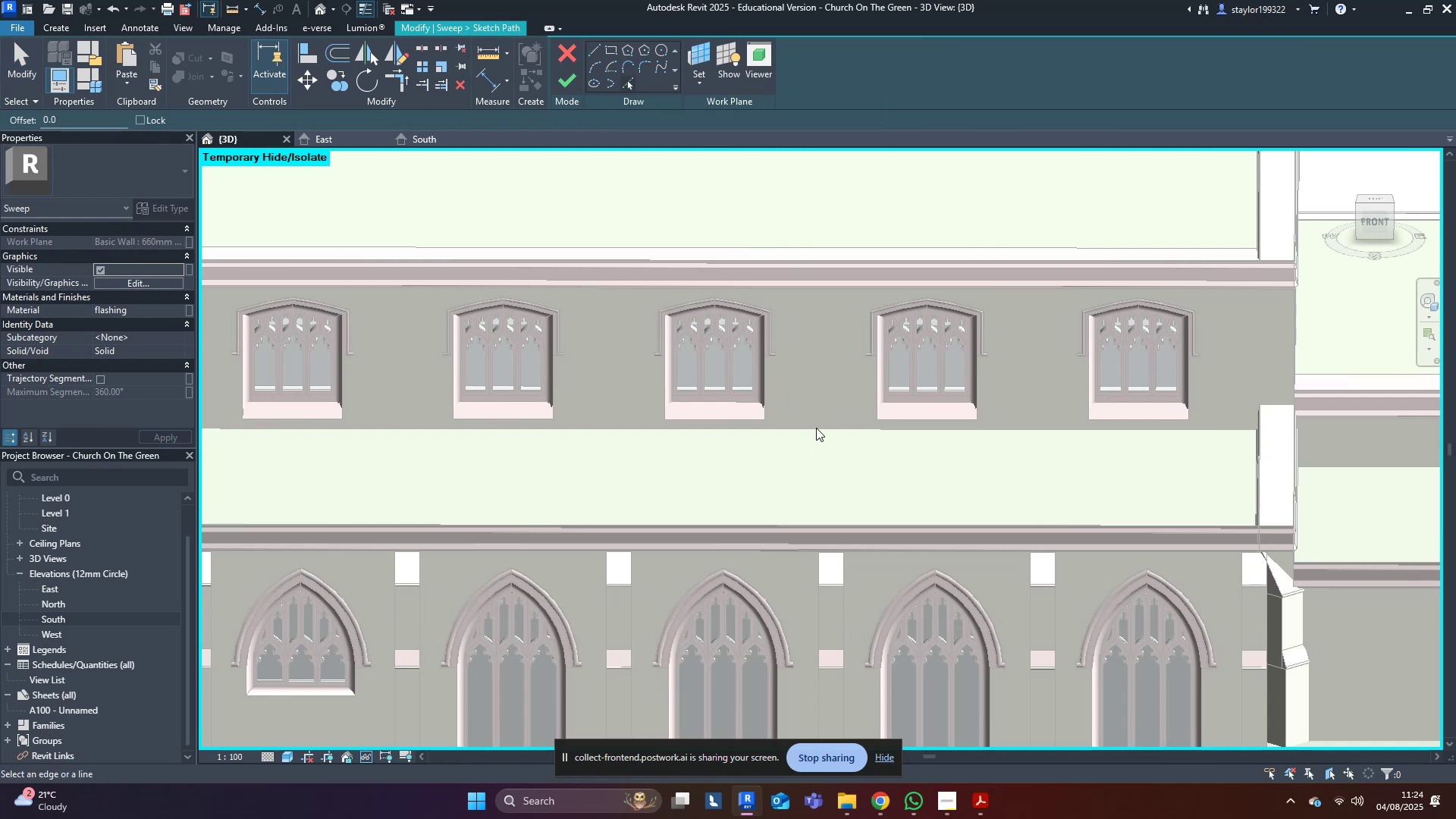 
middle_click([859, 426])
 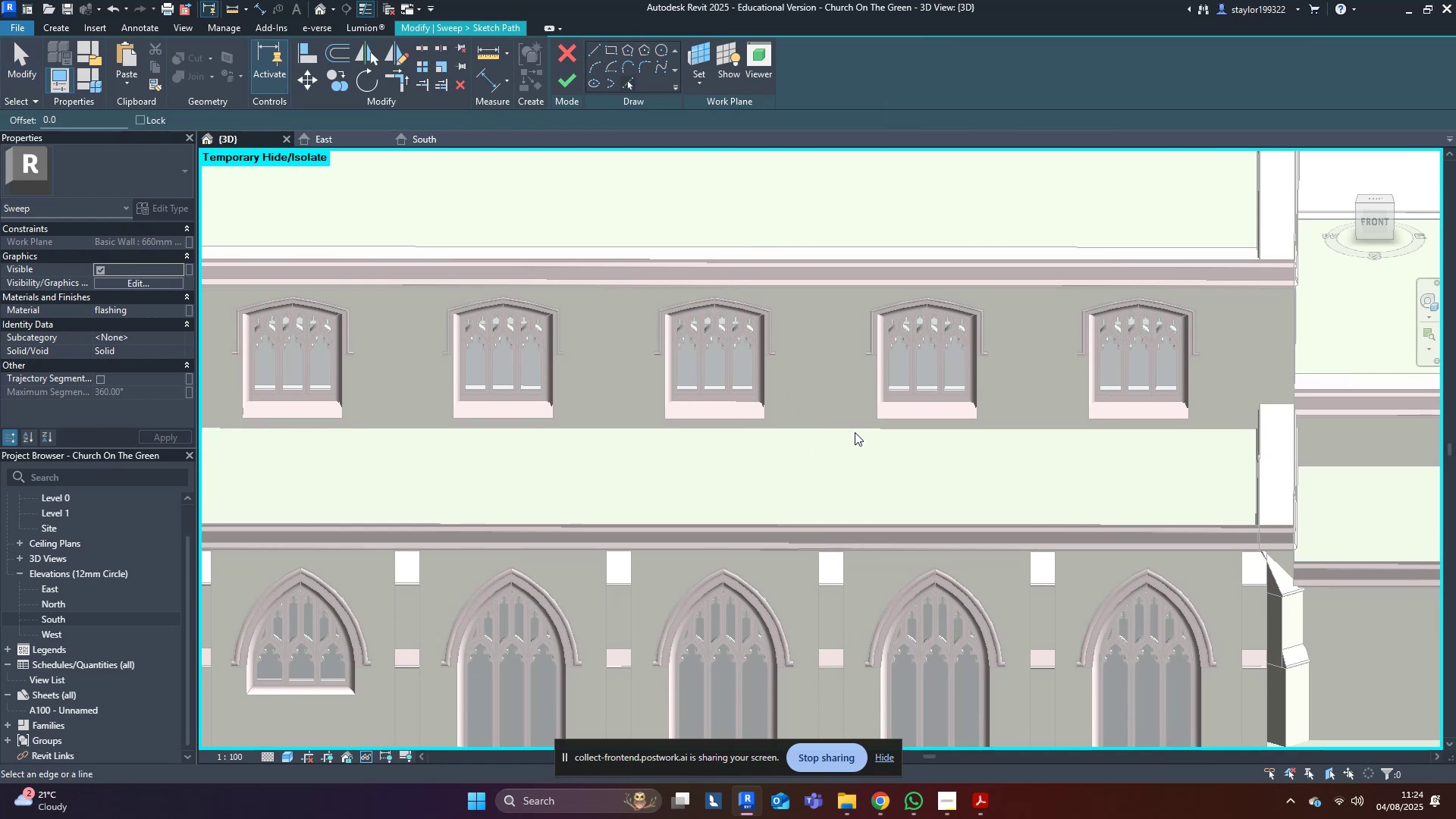 
hold_key(key=Escape, duration=17.16)
 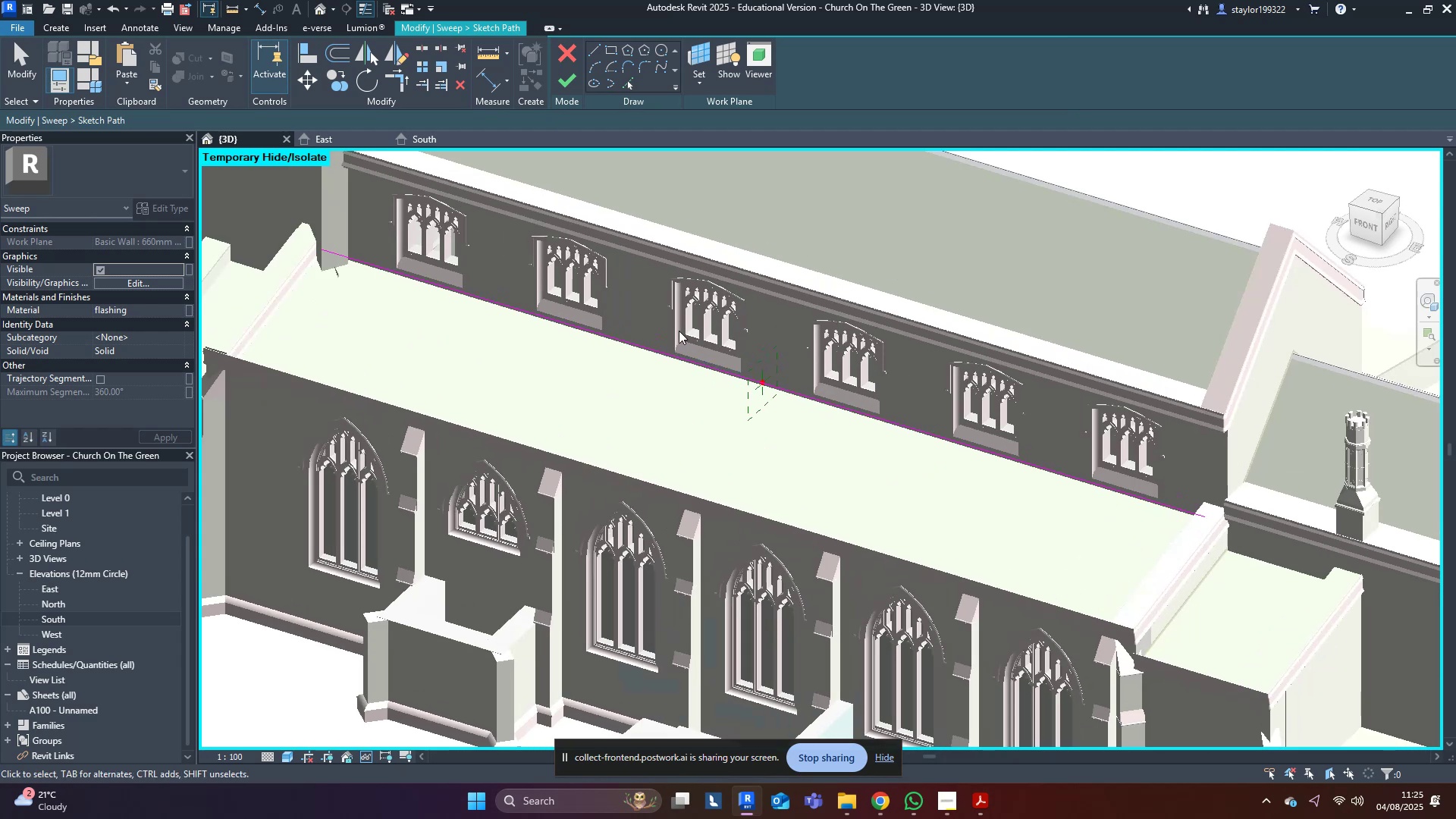 
left_click_drag(start_coordinate=[790, 426], to_coordinate=[790, 431])
 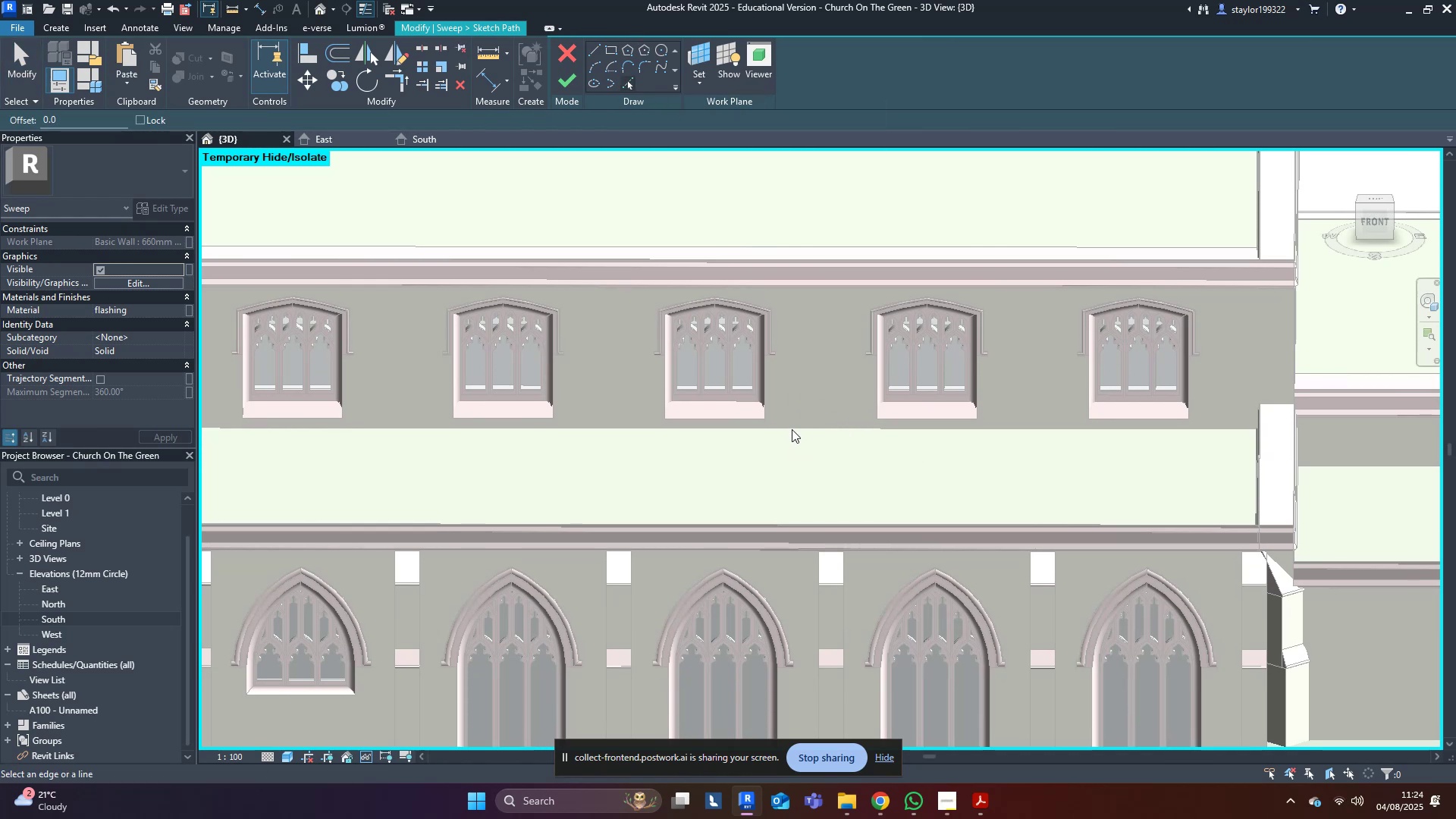 
scroll: coordinate [805, 391], scroll_direction: down, amount: 7.0
 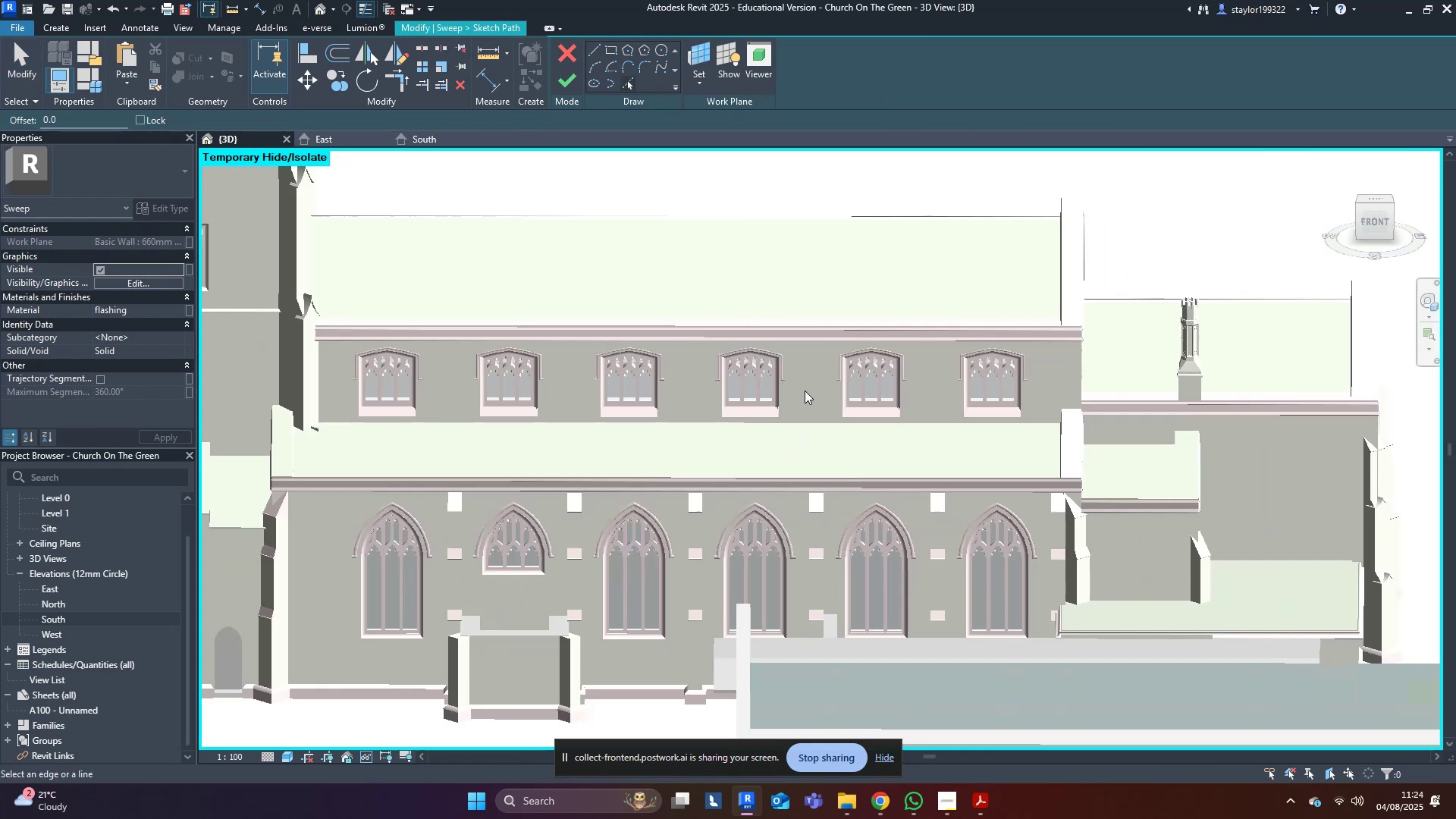 
hold_key(key=ShiftLeft, duration=0.36)
 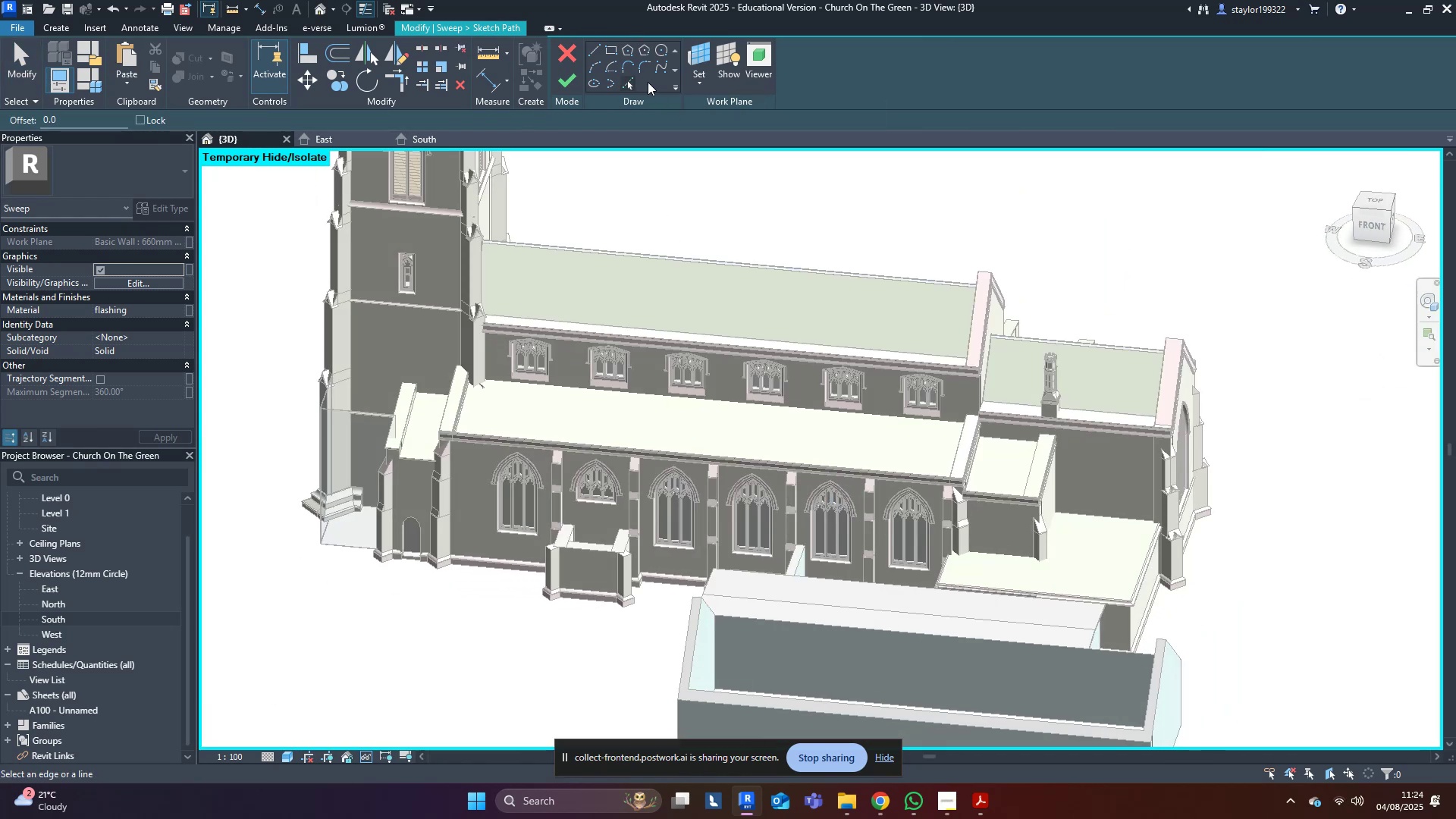 
key(Shift+ShiftLeft)
 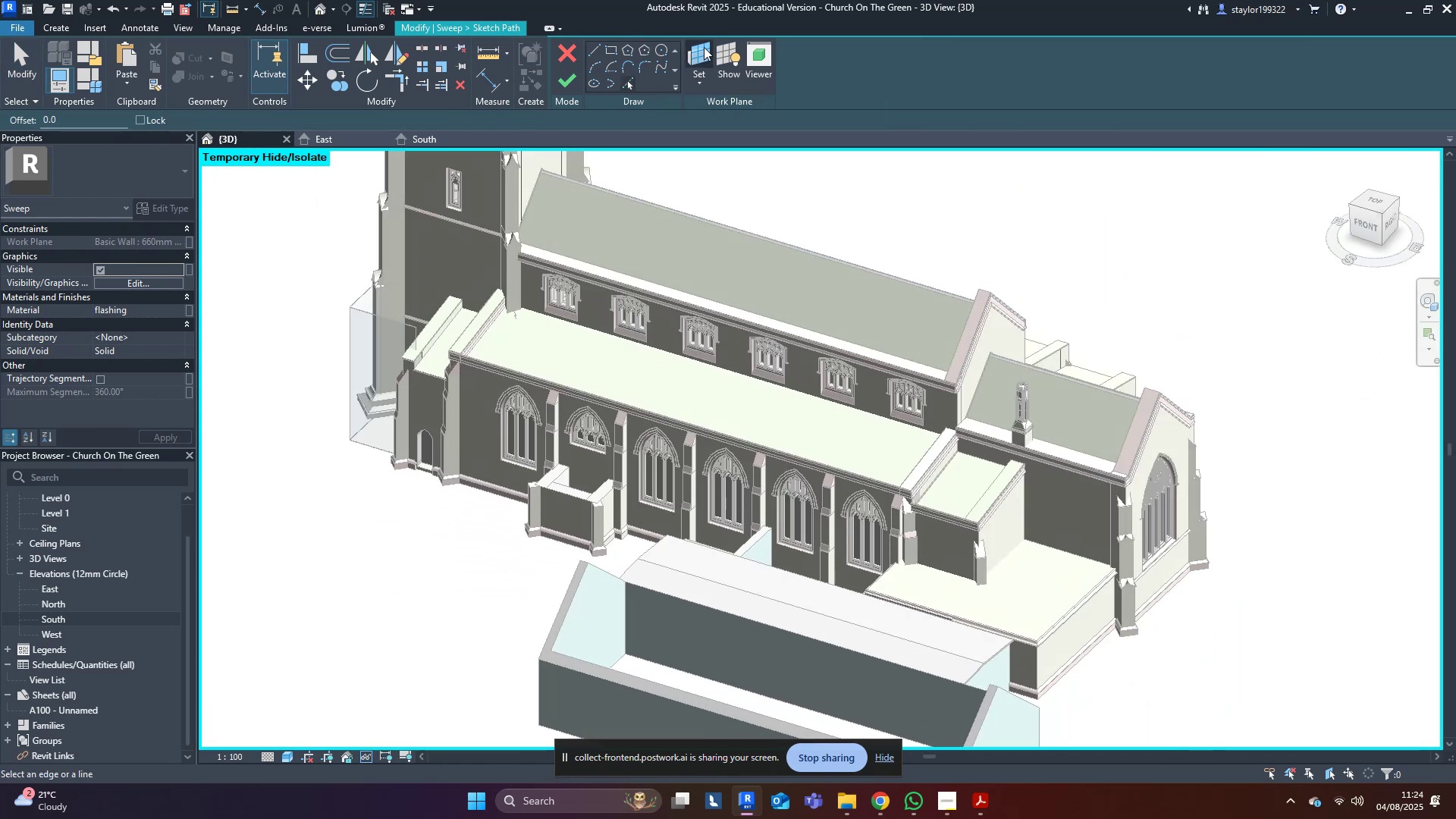 
left_click([703, 45])
 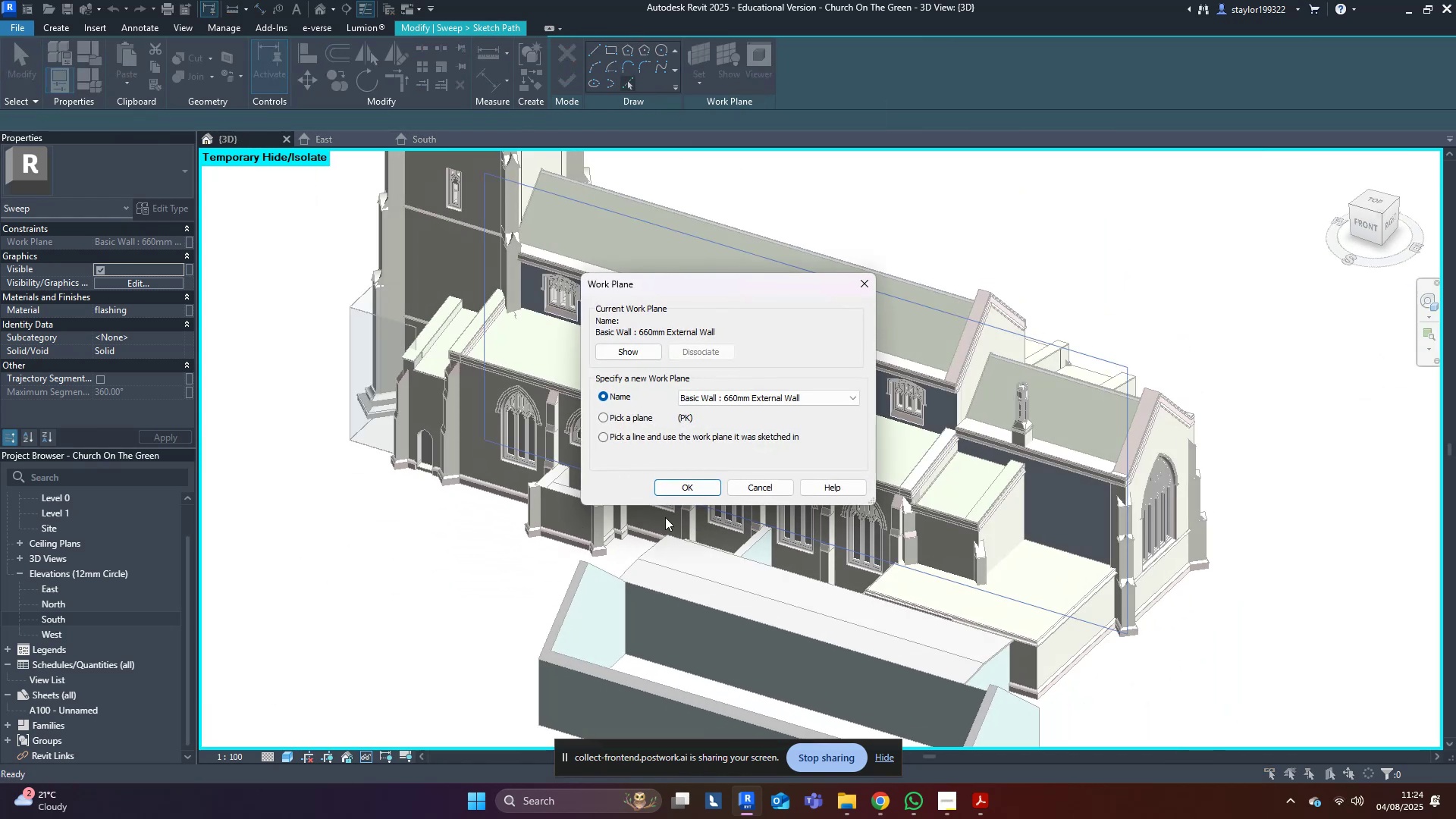 
left_click([673, 485])
 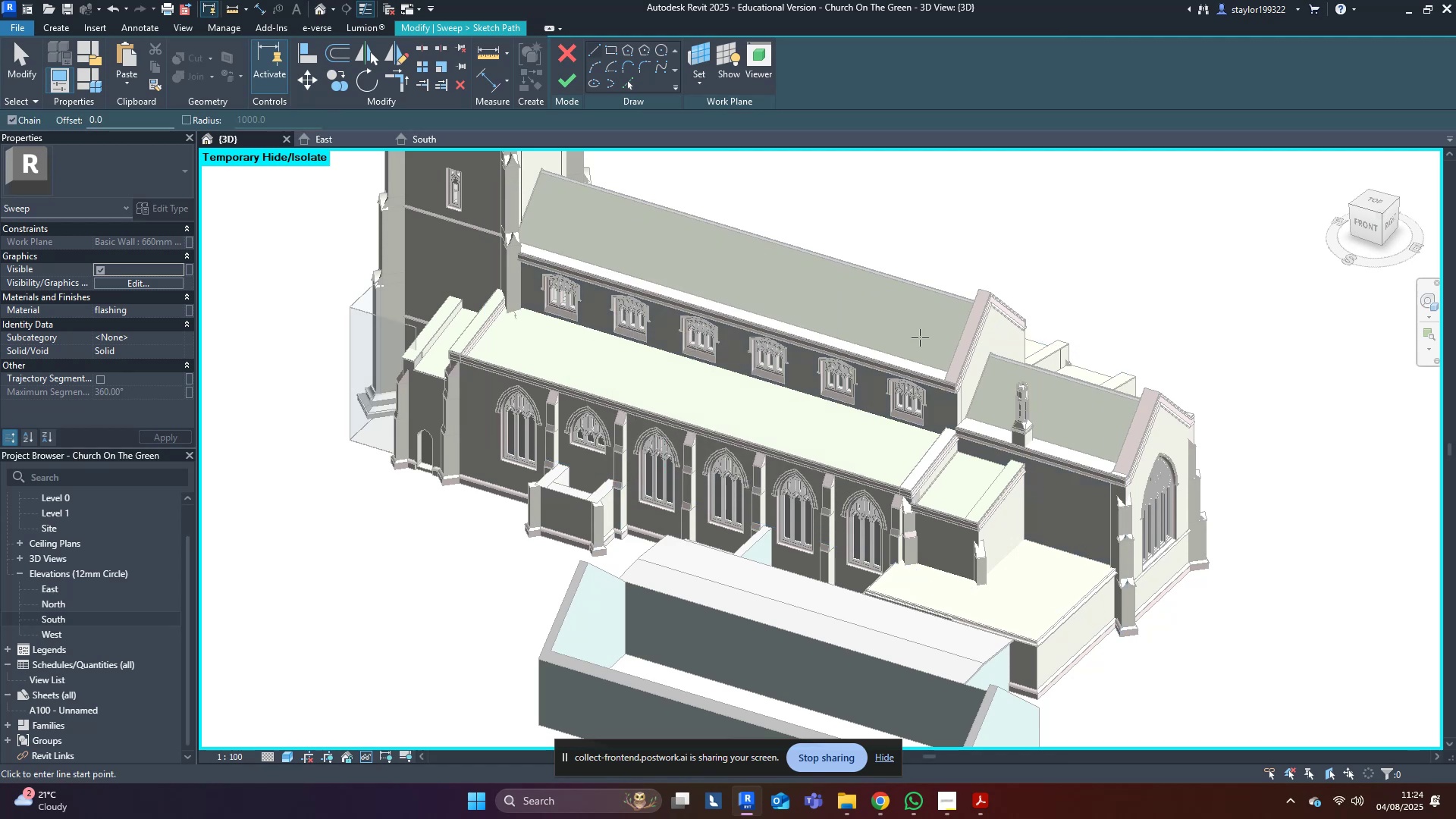 
left_click([626, 83])
 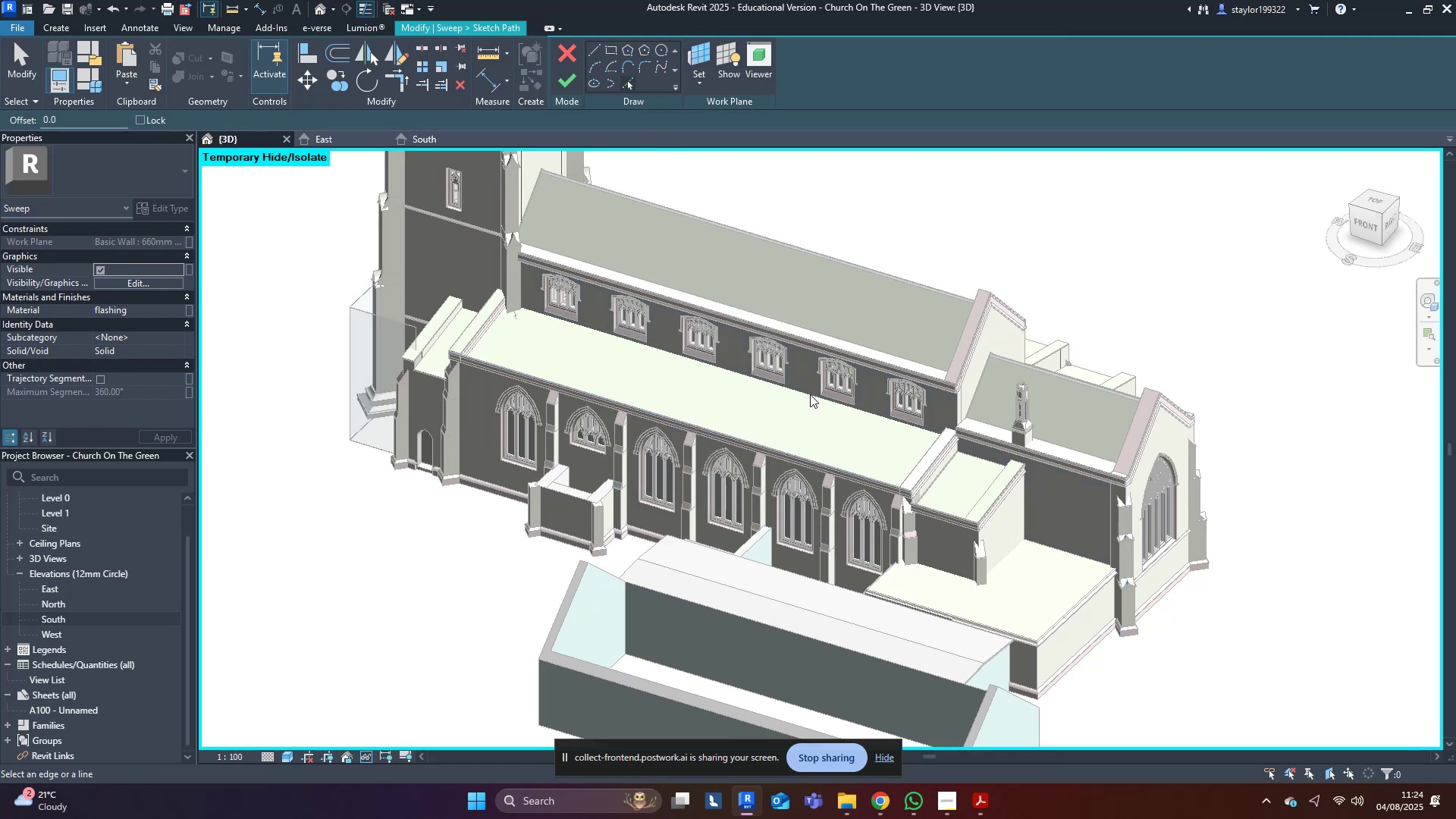 
left_click([811, 395])
 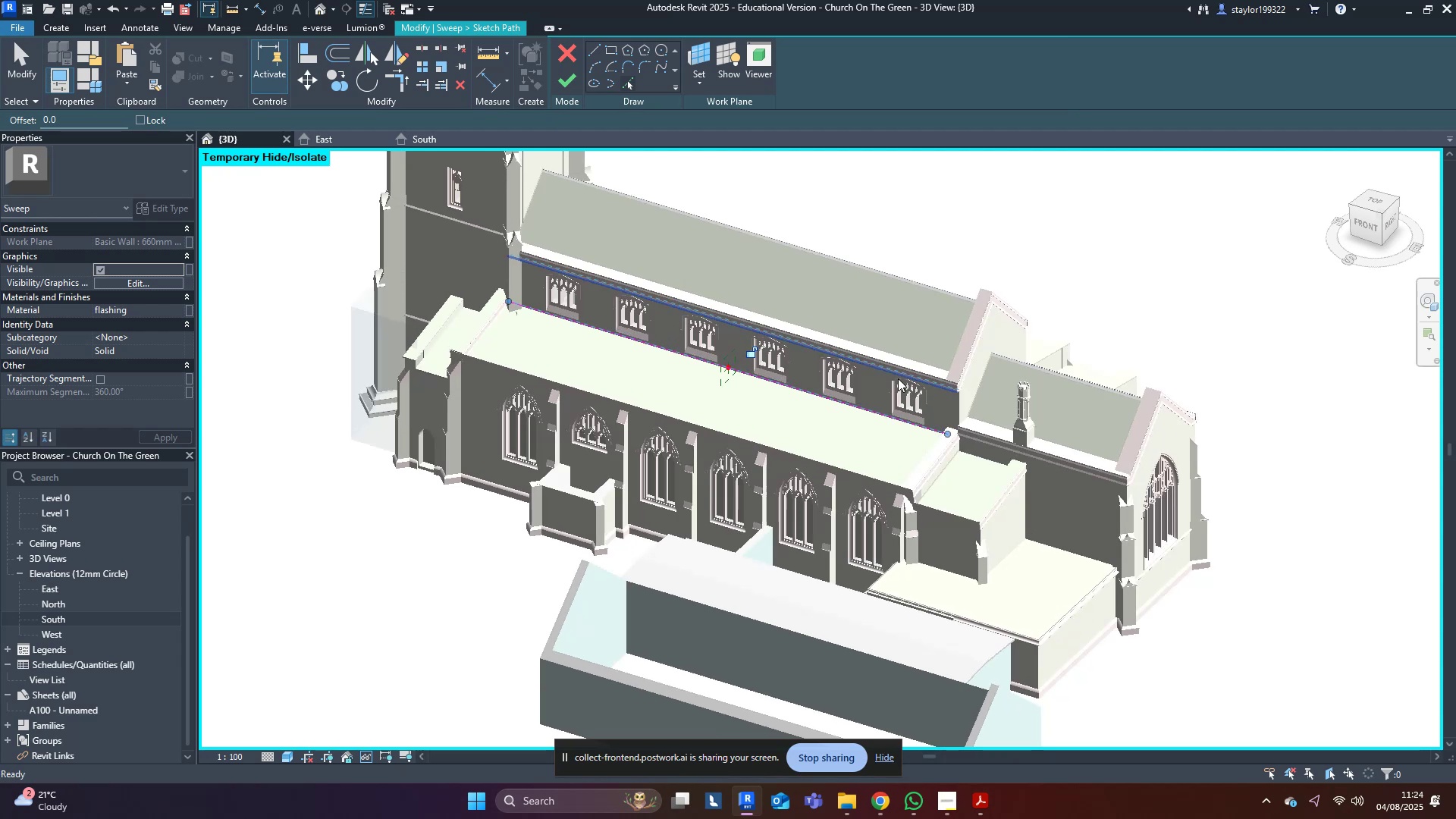 
scroll: coordinate [662, 316], scroll_direction: up, amount: 8.0
 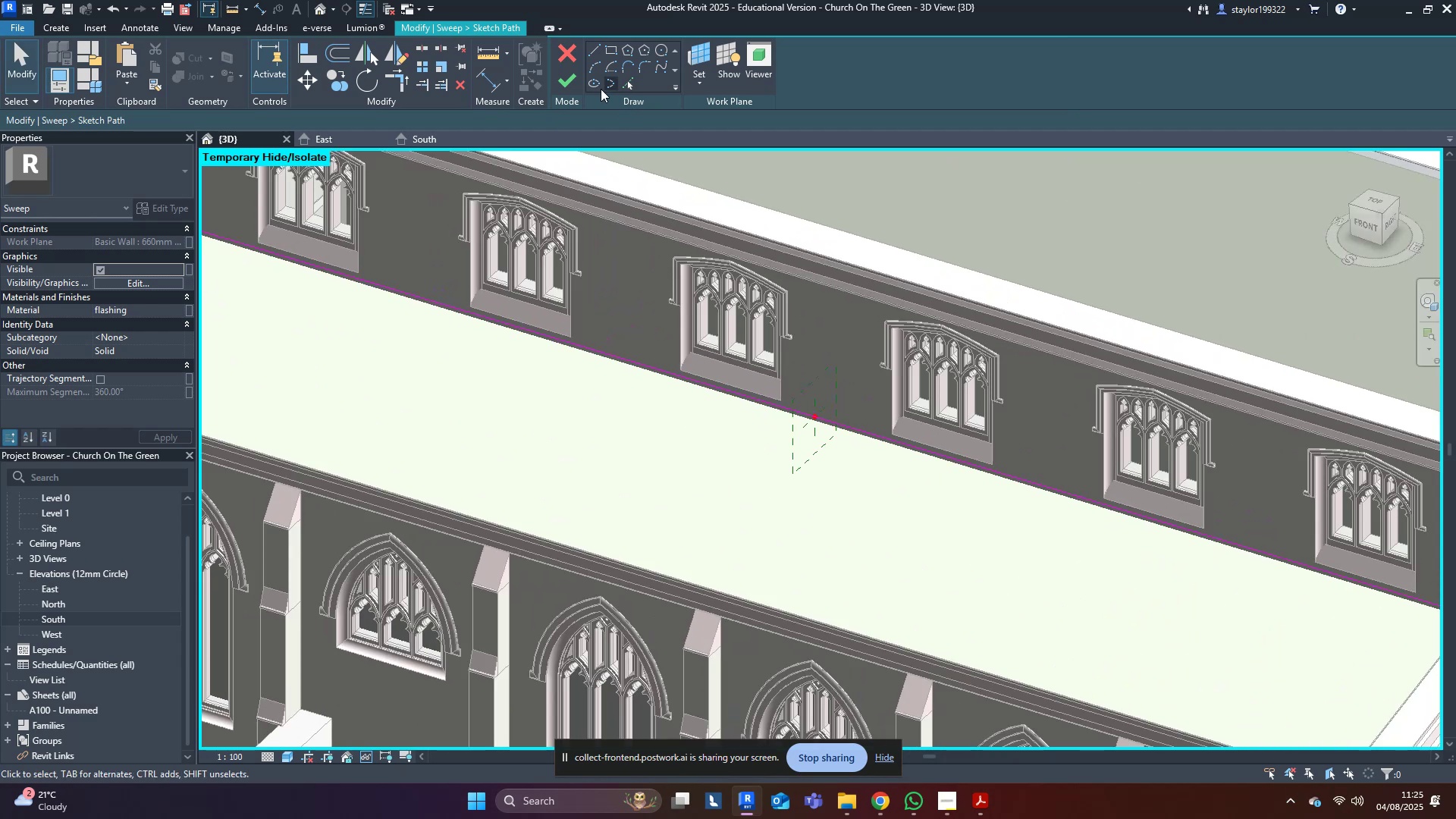 
hold_key(key=Escape, duration=13.61)
 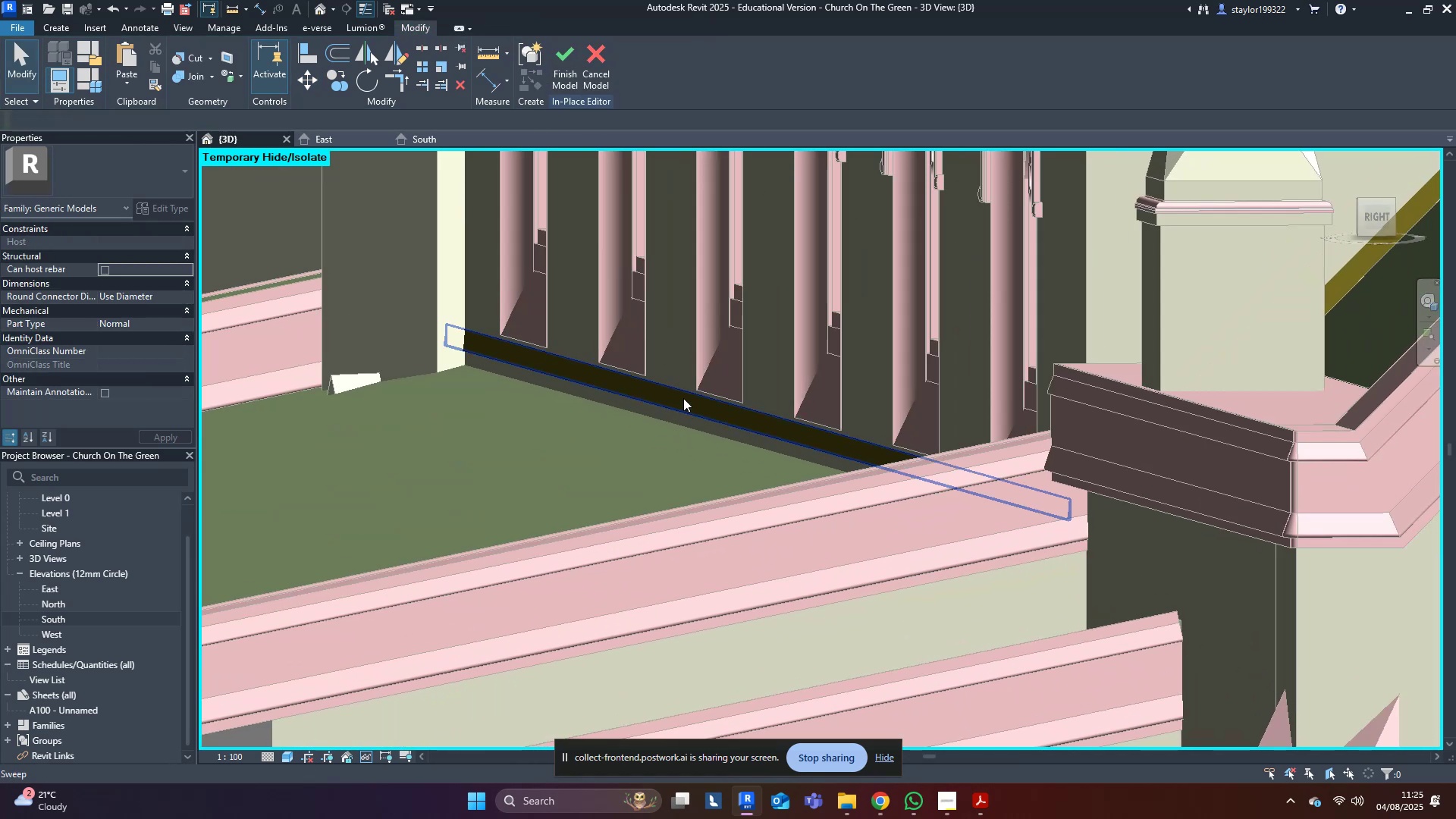 
hold_key(key=ShiftLeft, duration=0.46)
 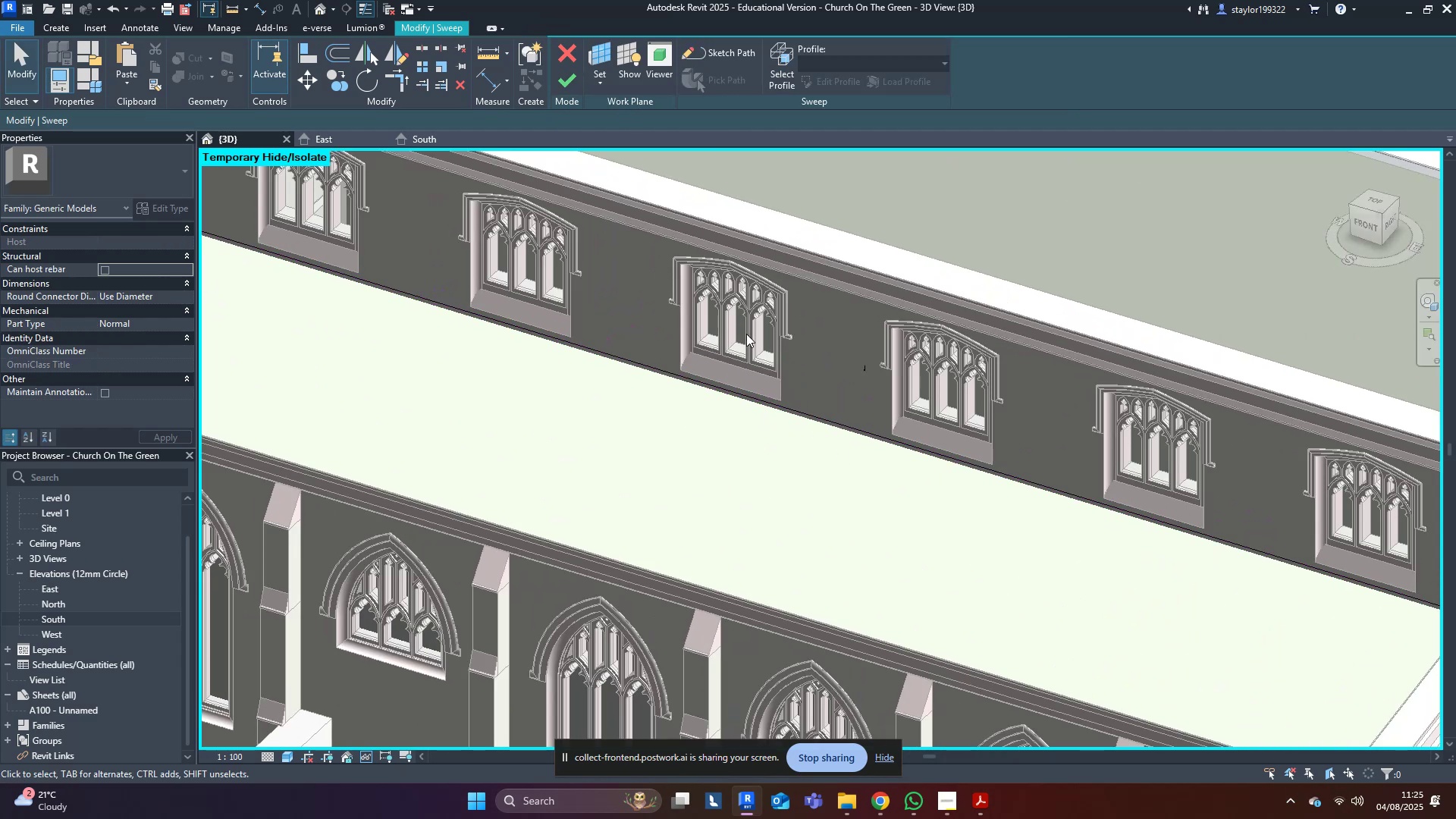 
hold_key(key=ShiftLeft, duration=0.43)
 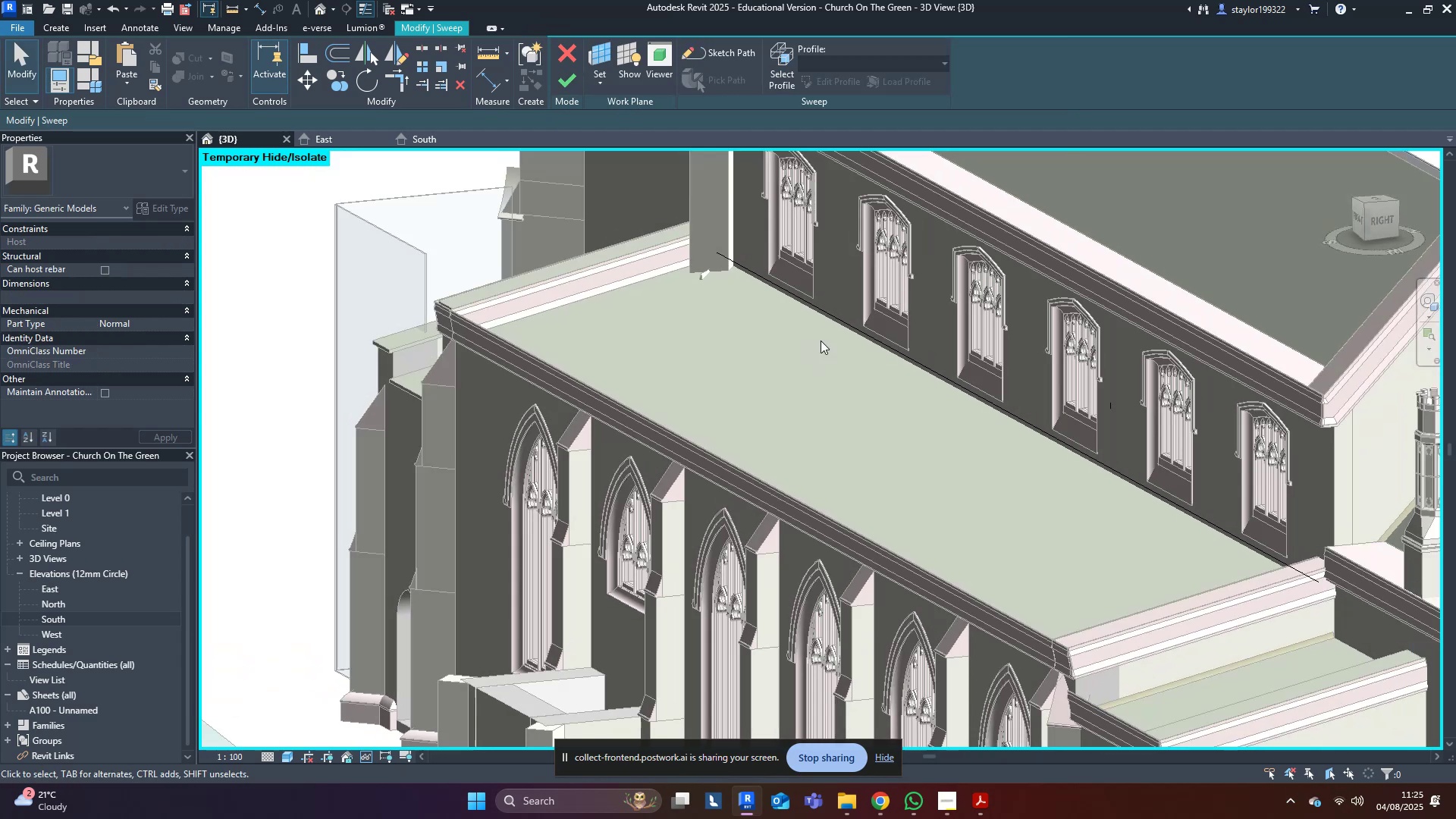 
scroll: coordinate [872, 356], scroll_direction: up, amount: 4.0
 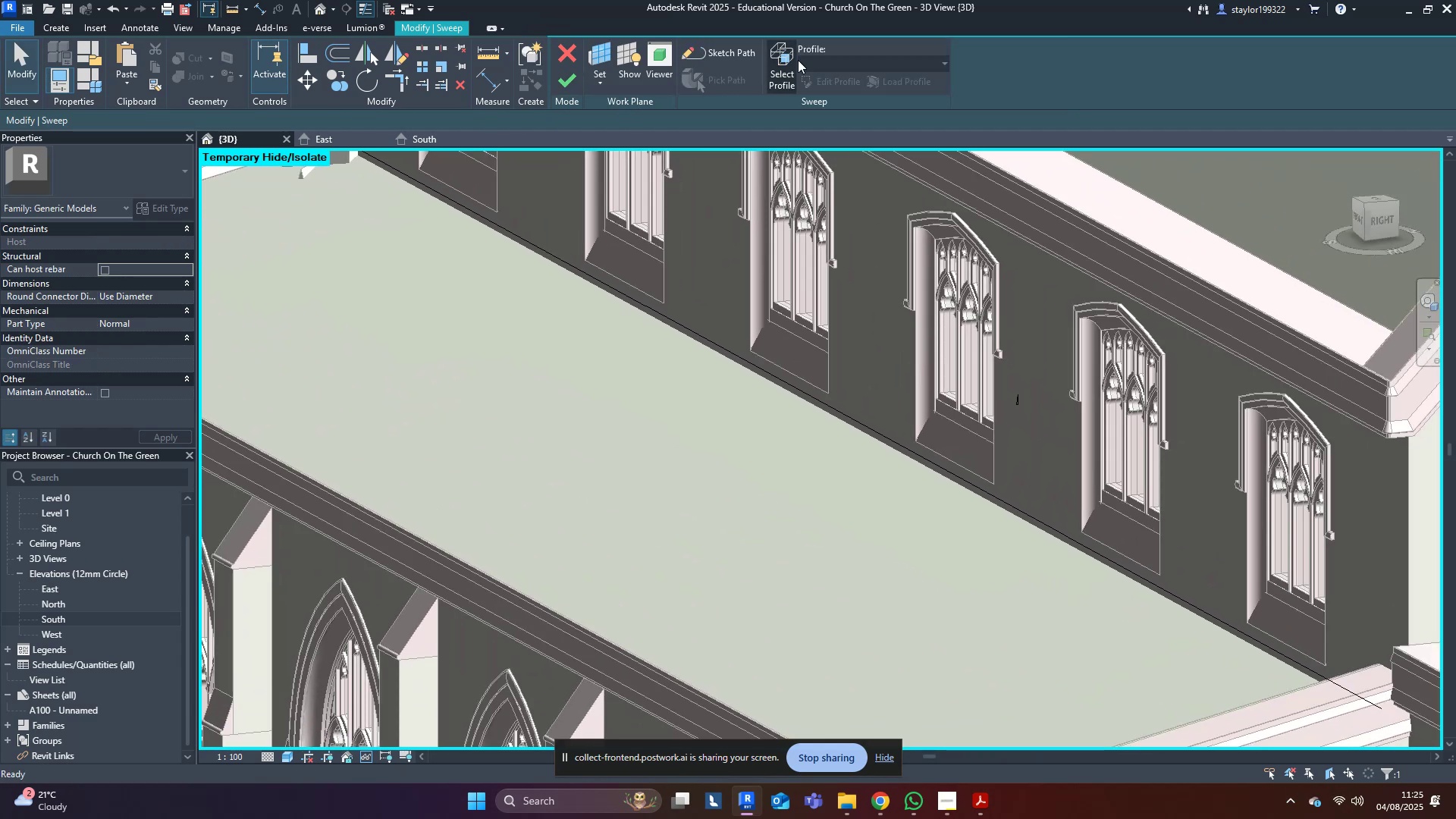 
left_click([822, 87])
 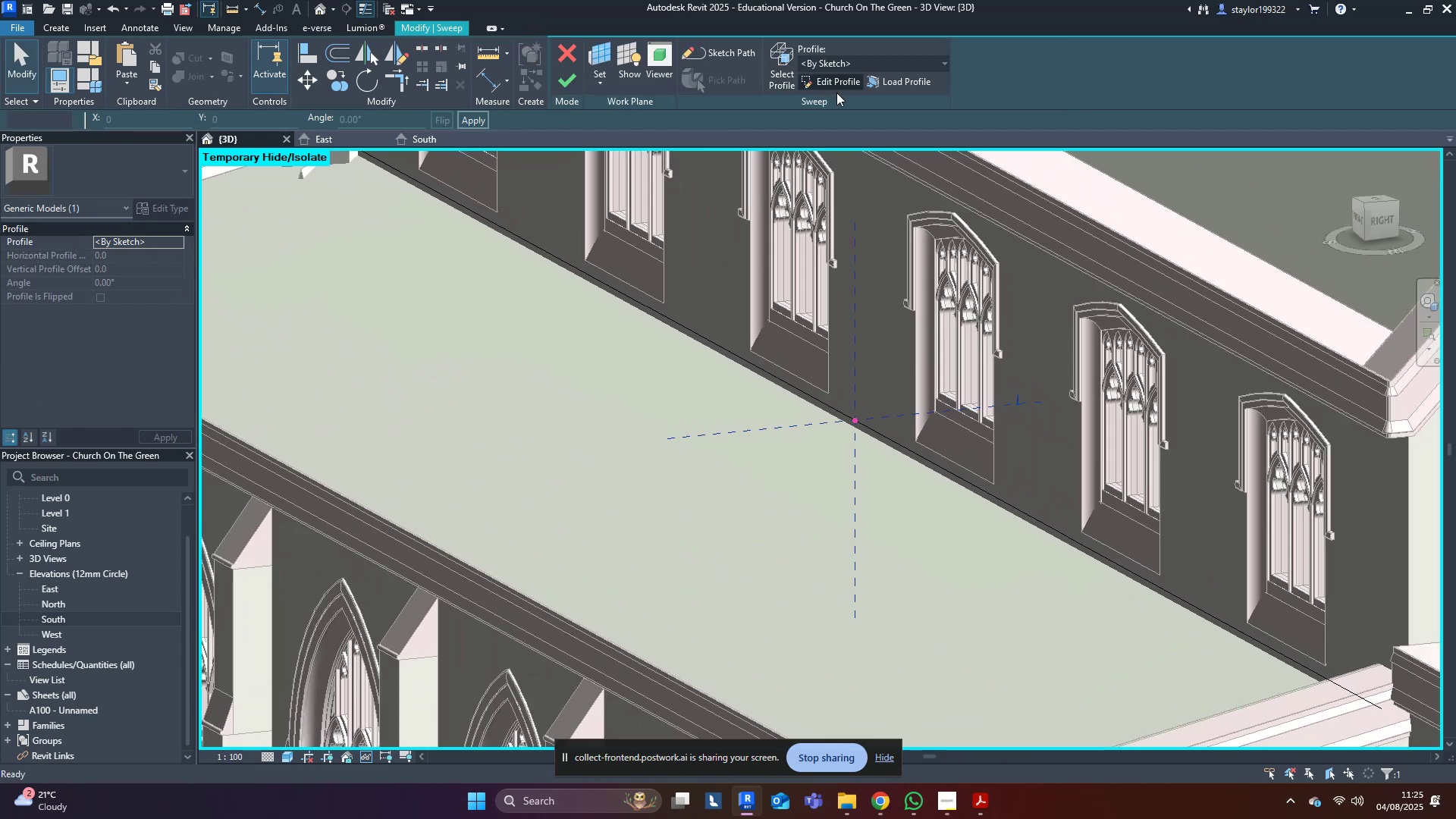 
scroll: coordinate [1002, 360], scroll_direction: up, amount: 4.0
 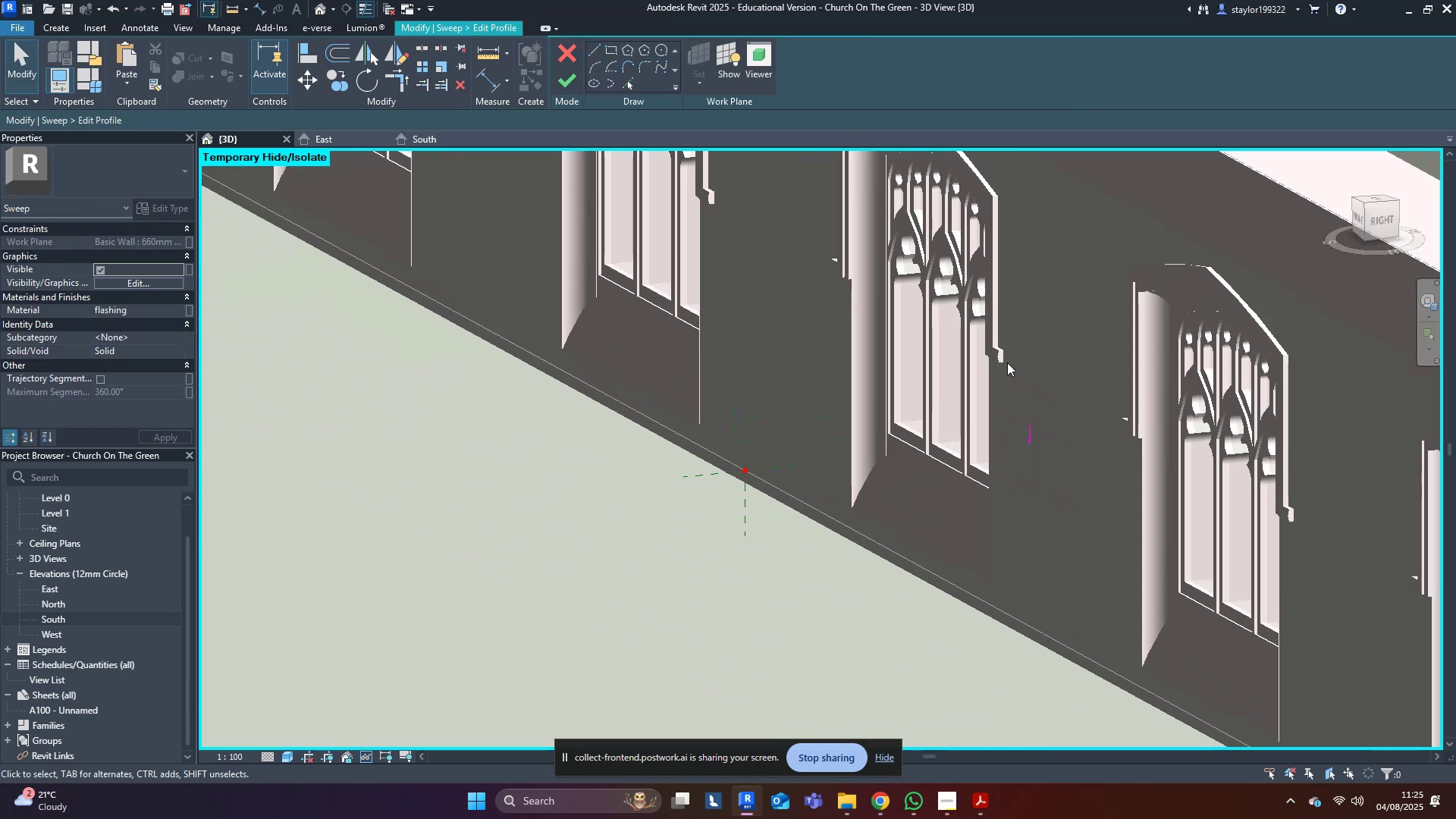 
left_click_drag(start_coordinate=[983, 385], to_coordinate=[1059, 507])
 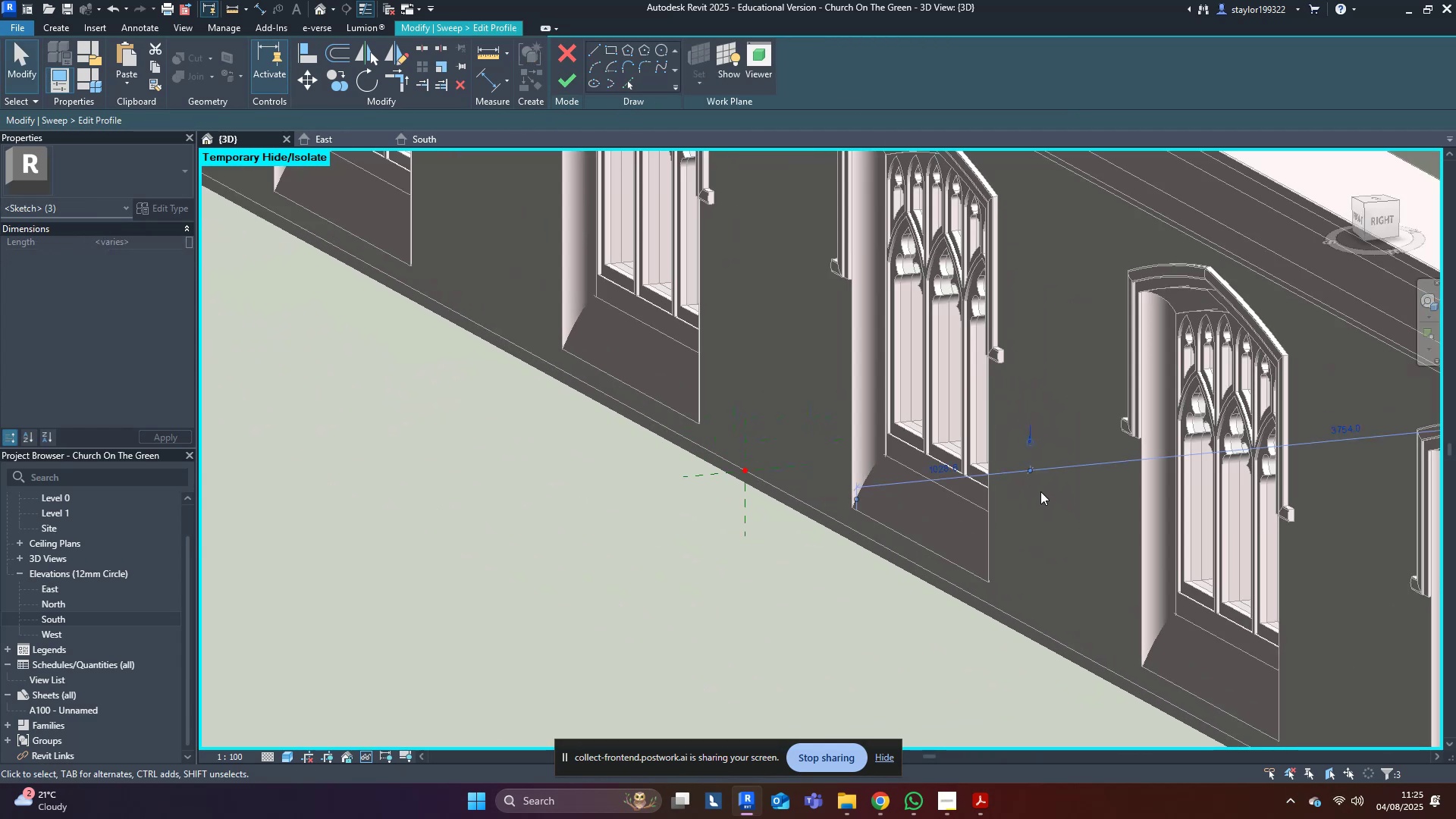 
scroll: coordinate [1041, 498], scroll_direction: up, amount: 5.0
 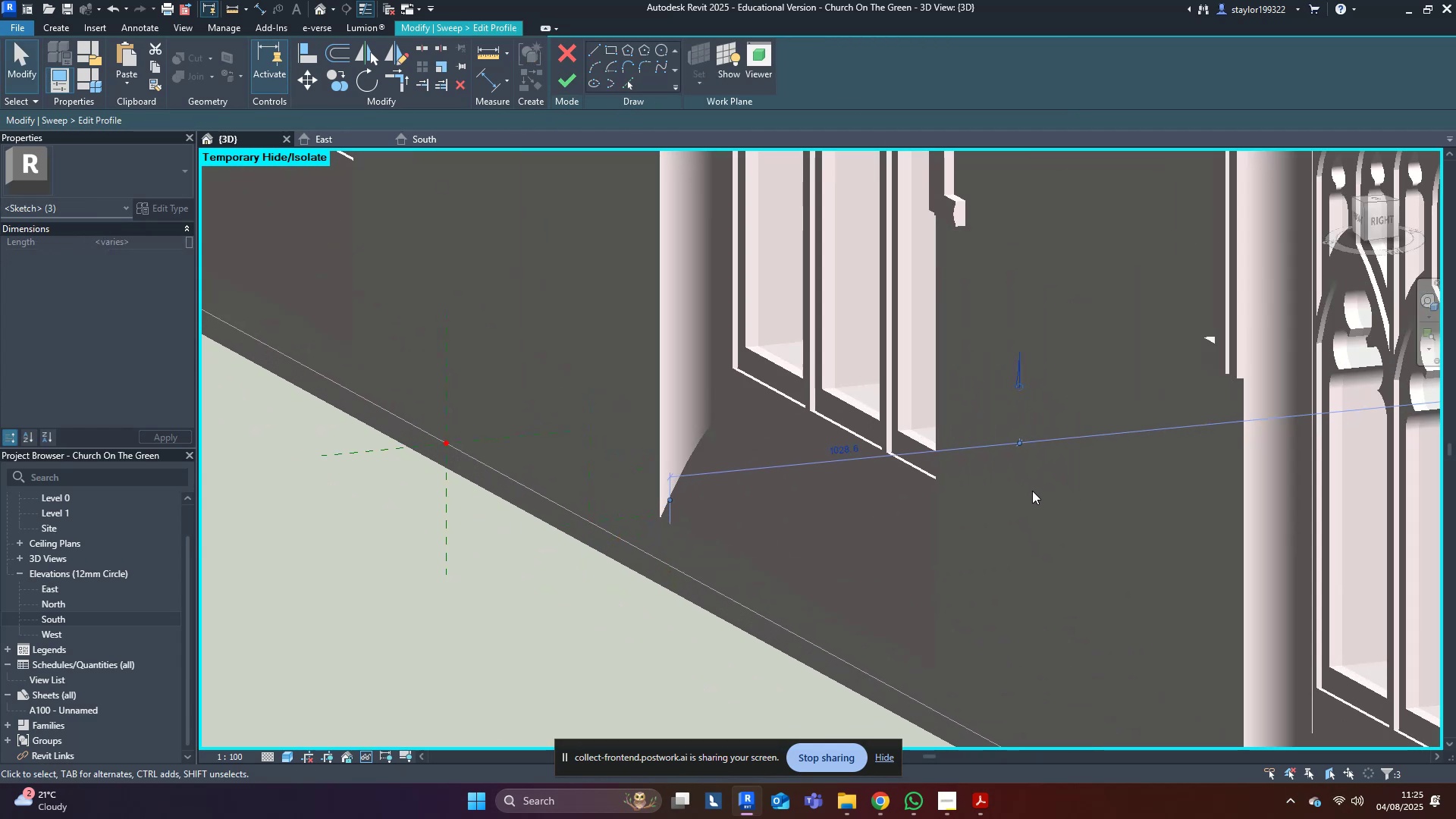 
type(mv)
 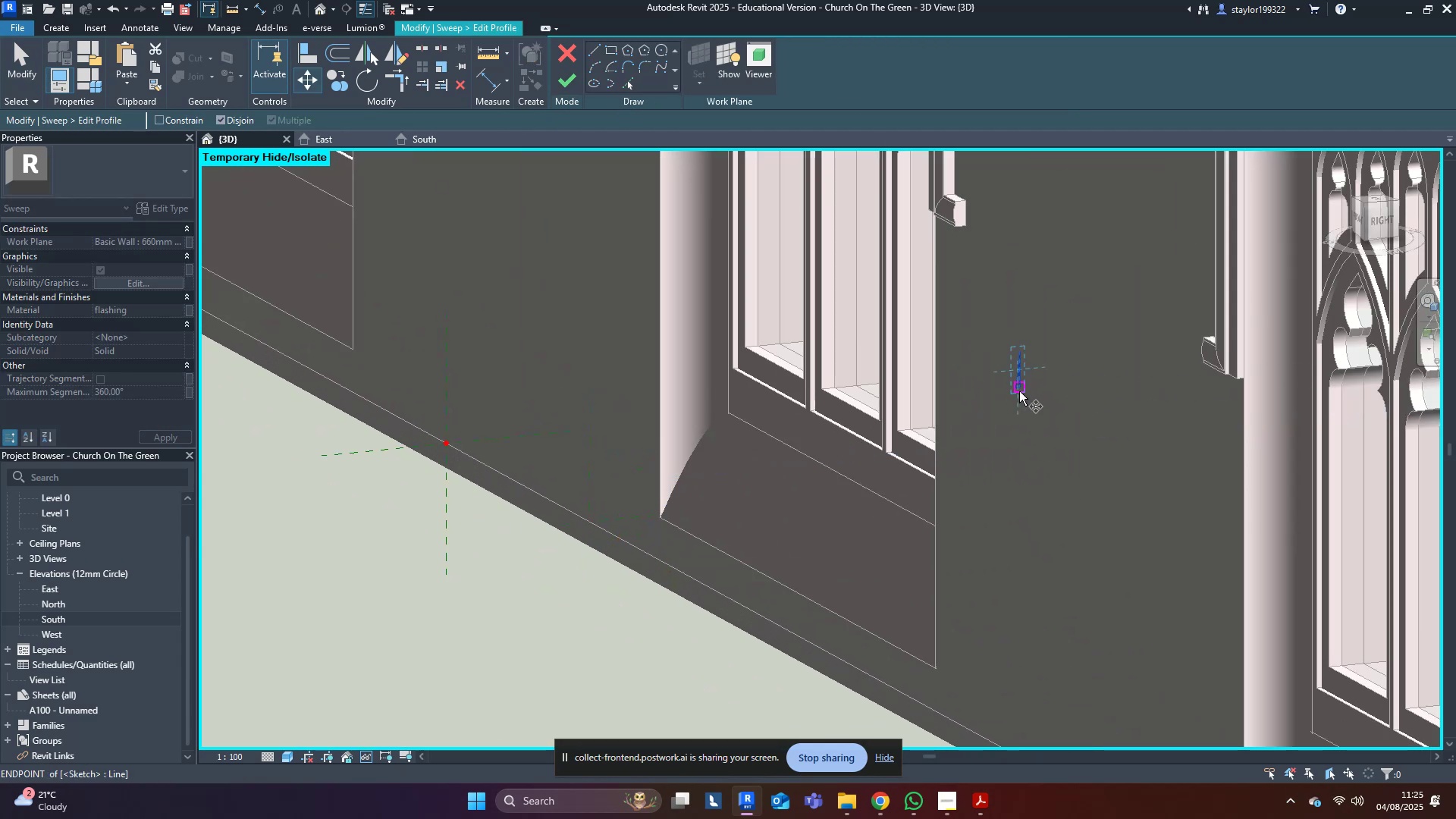 
left_click([1019, 391])
 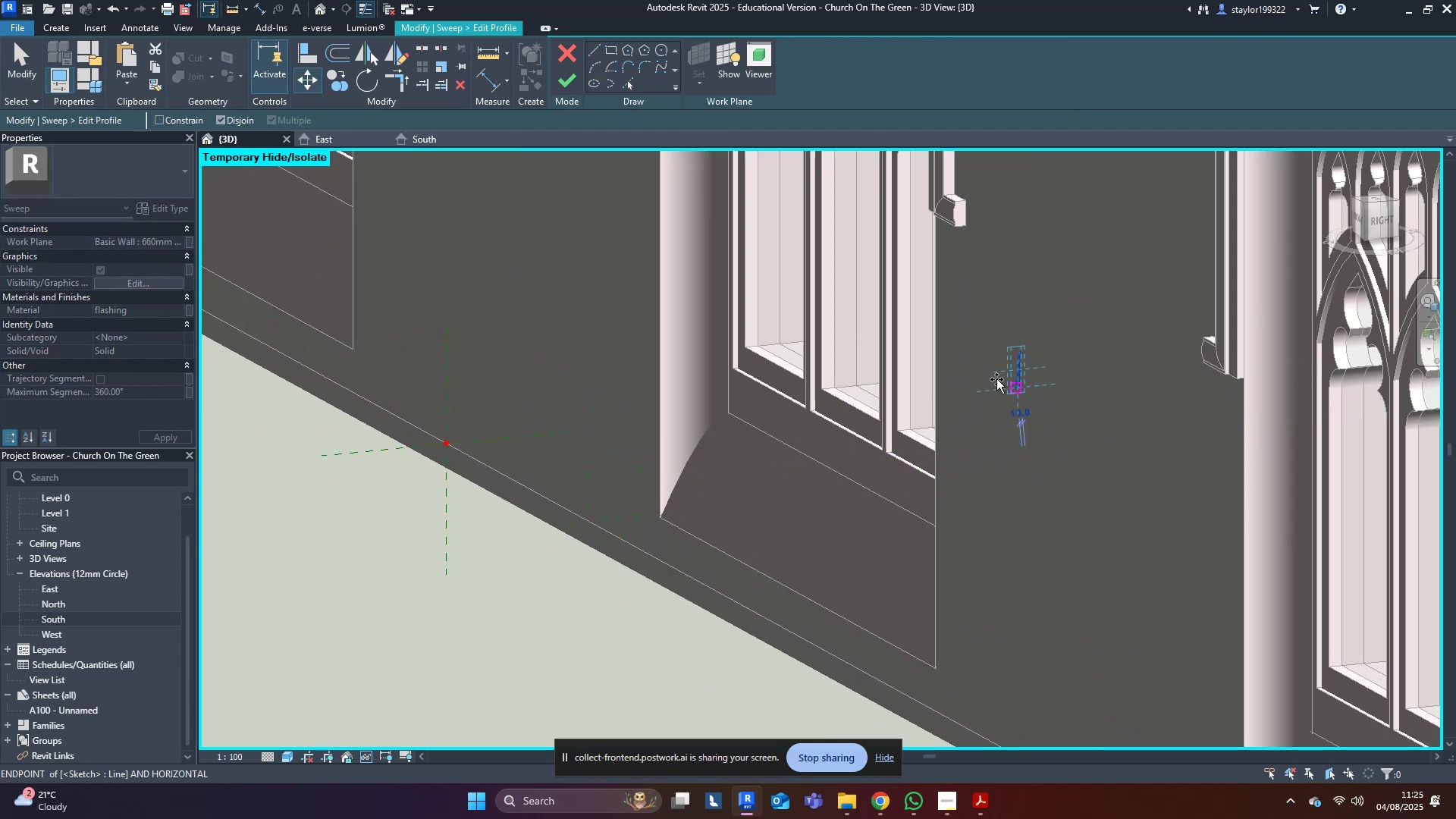 
hold_key(key=ShiftLeft, duration=1.22)
left_click([446, 444])
 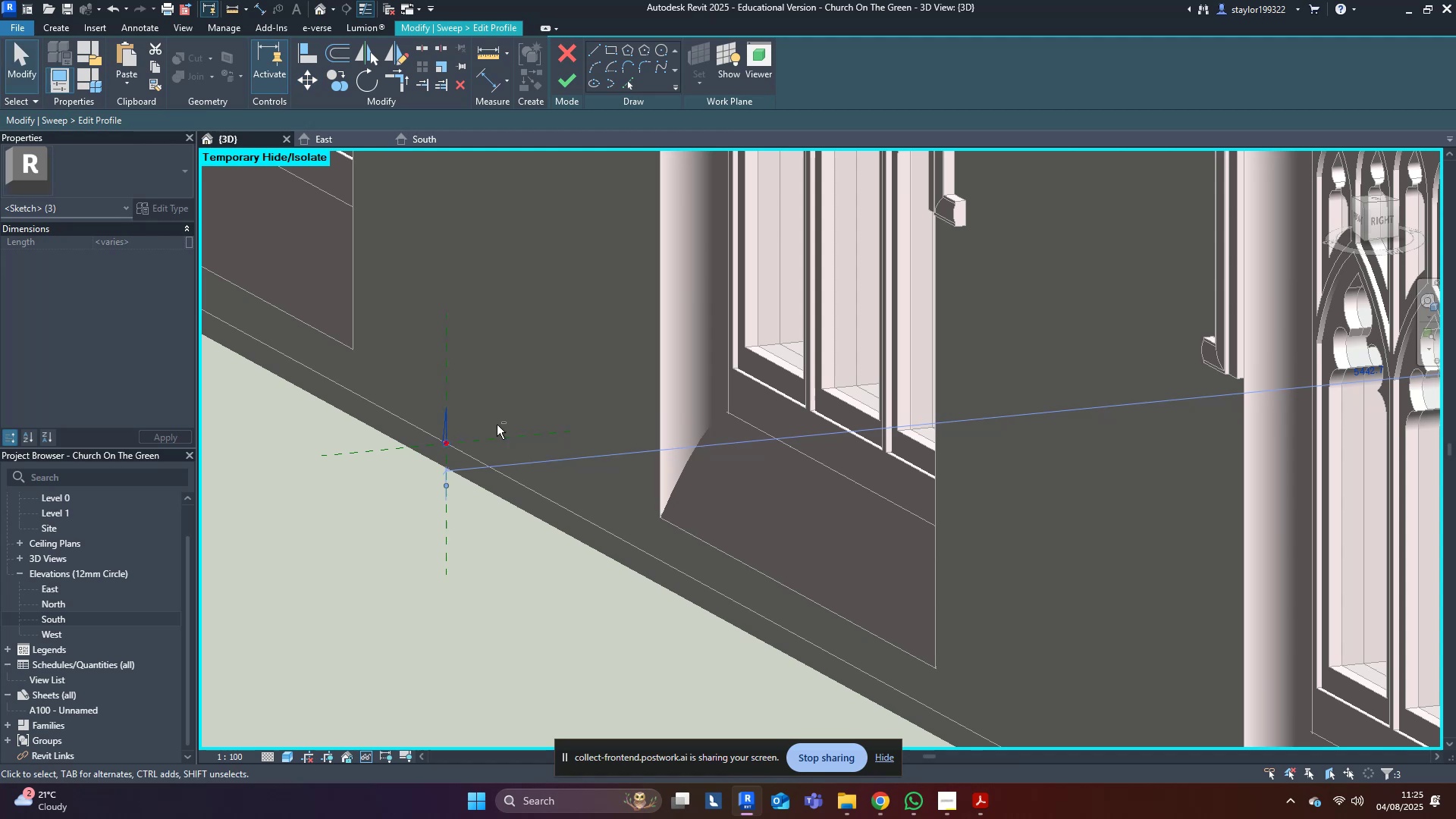 
double_click([585, 366])
 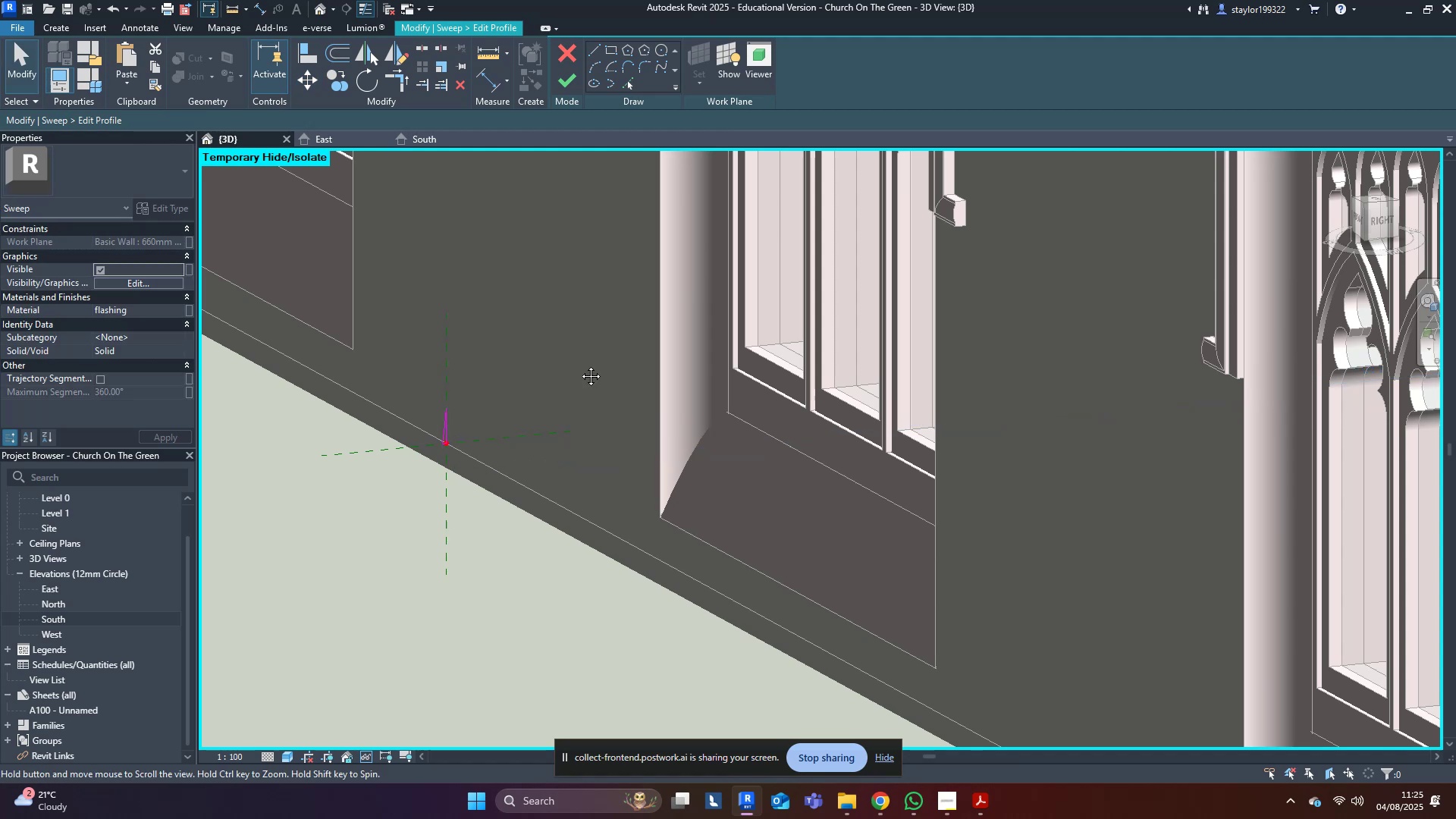 
scroll: coordinate [635, 407], scroll_direction: down, amount: 9.0
 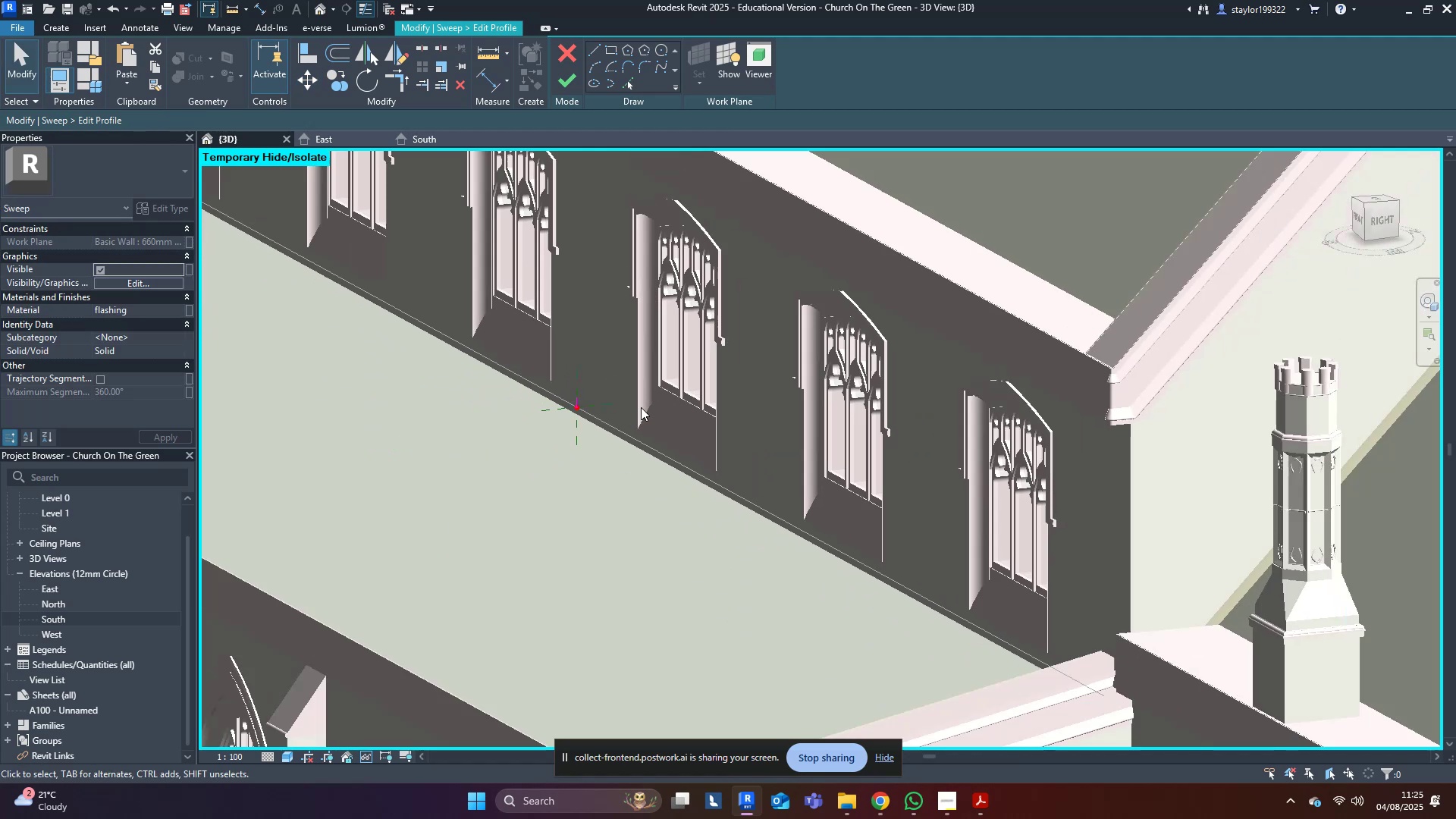 
hold_key(key=ShiftLeft, duration=0.77)
 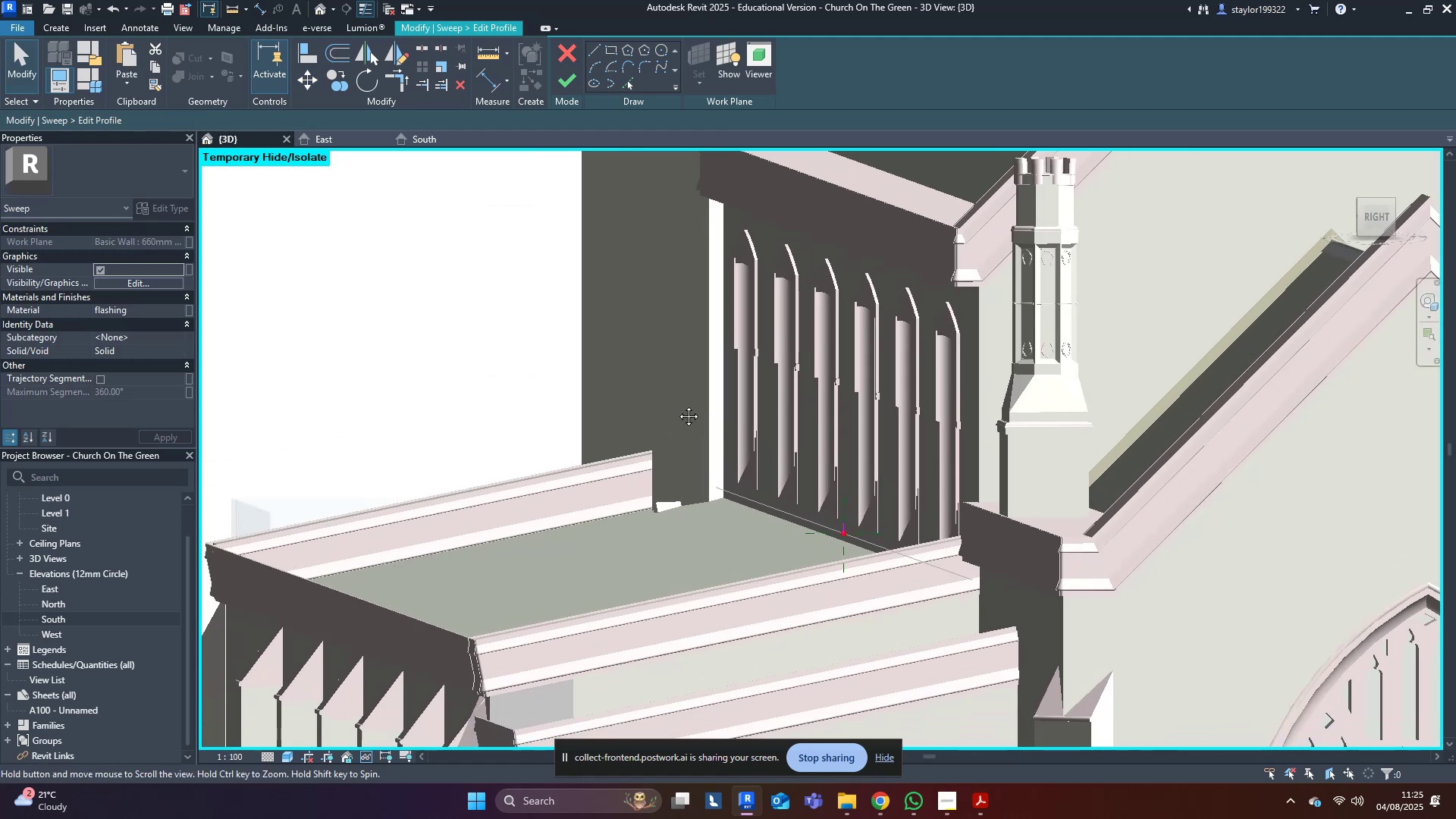 
key(Shift+ShiftLeft)
 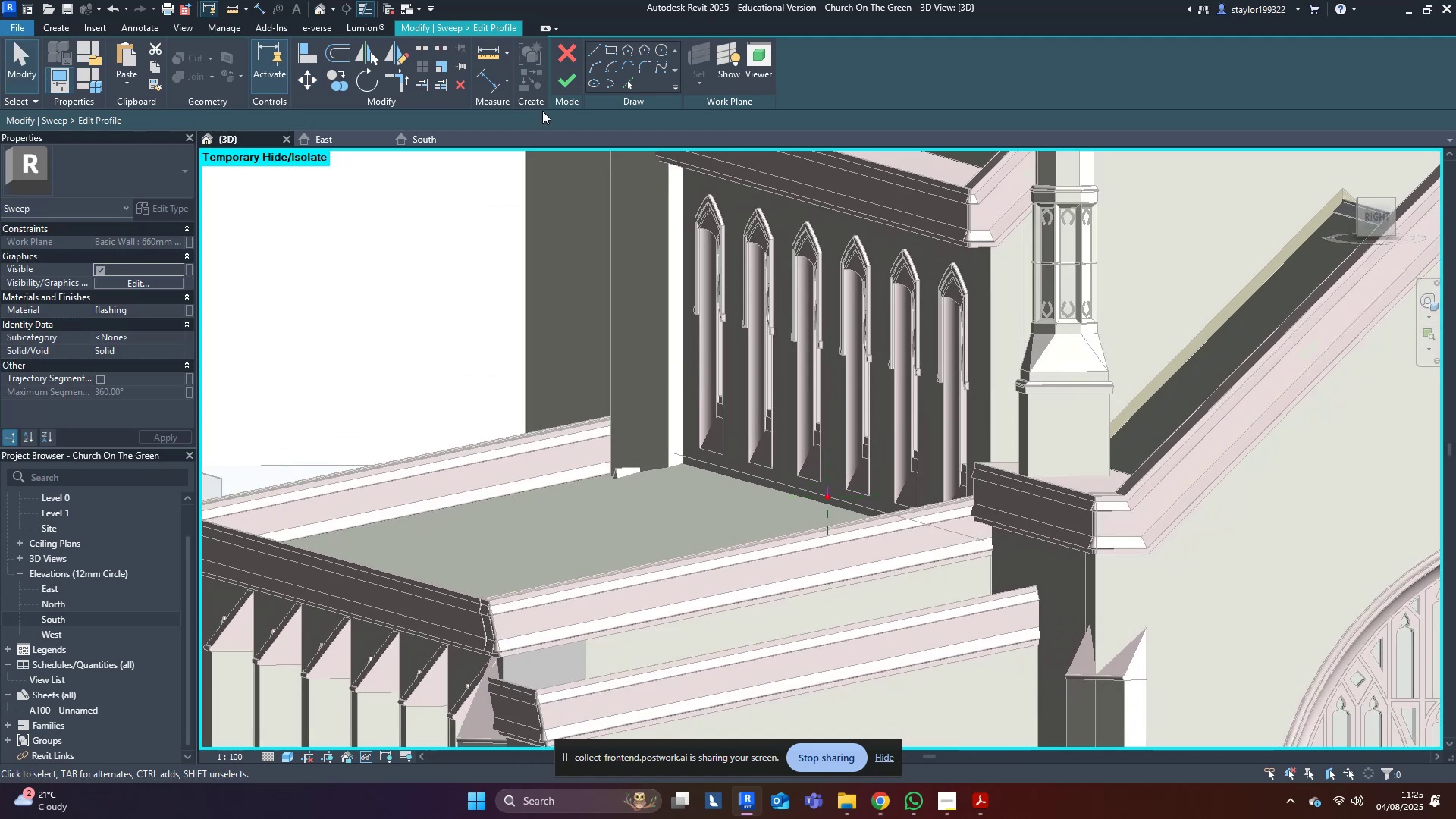 
left_click([566, 89])
 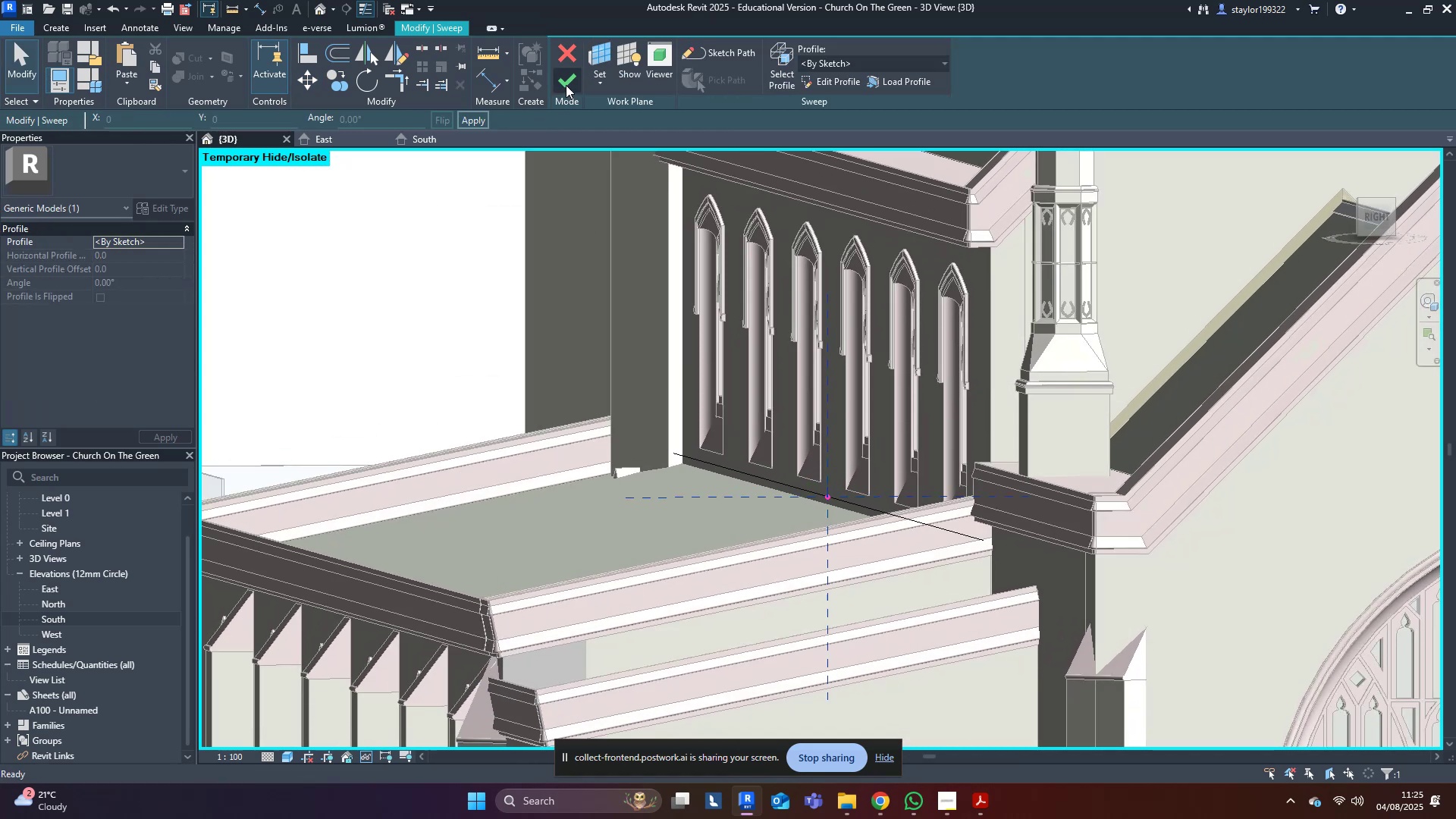 
left_click([566, 85])
 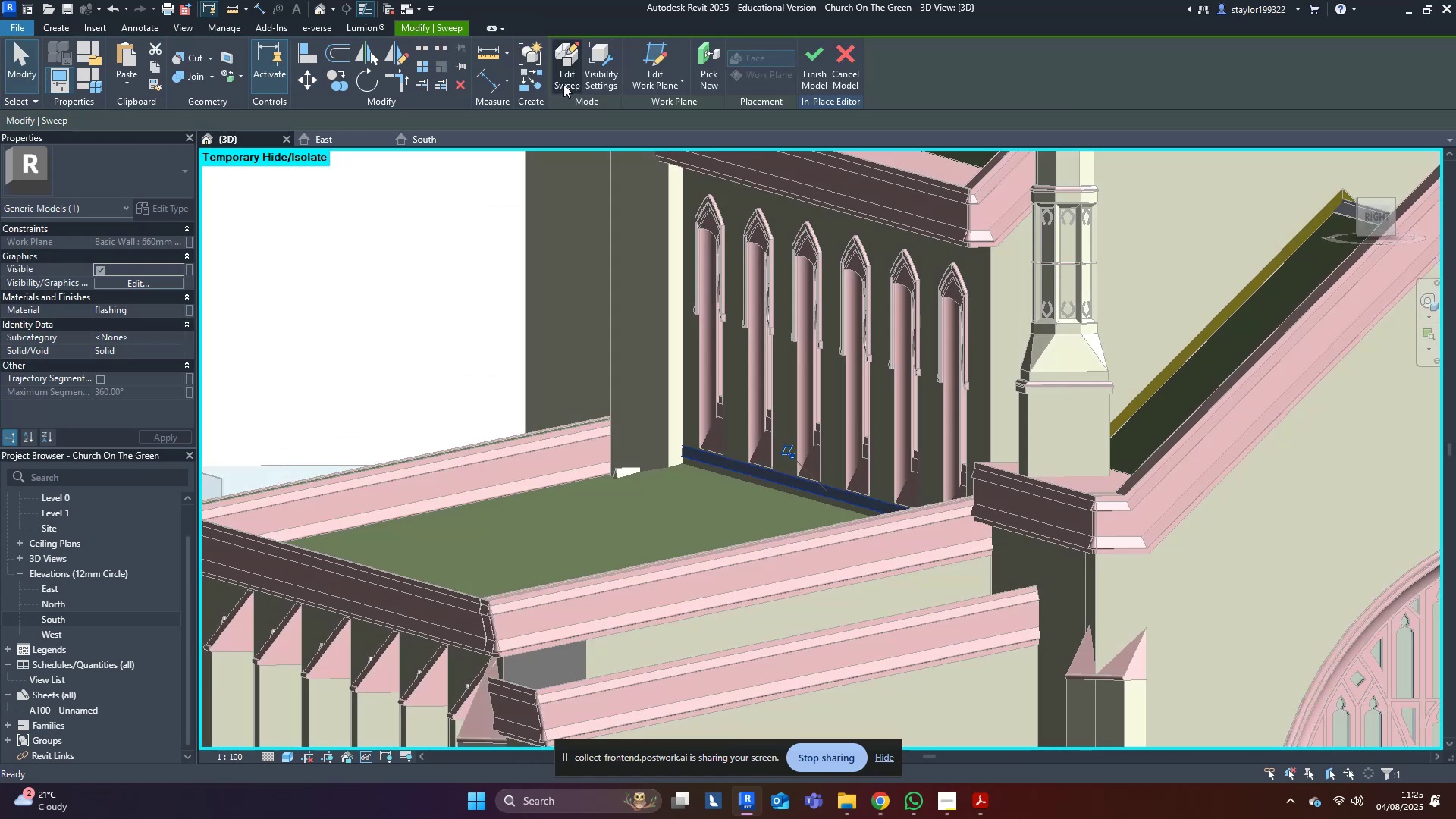 
scroll: coordinate [874, 561], scroll_direction: up, amount: 5.0
 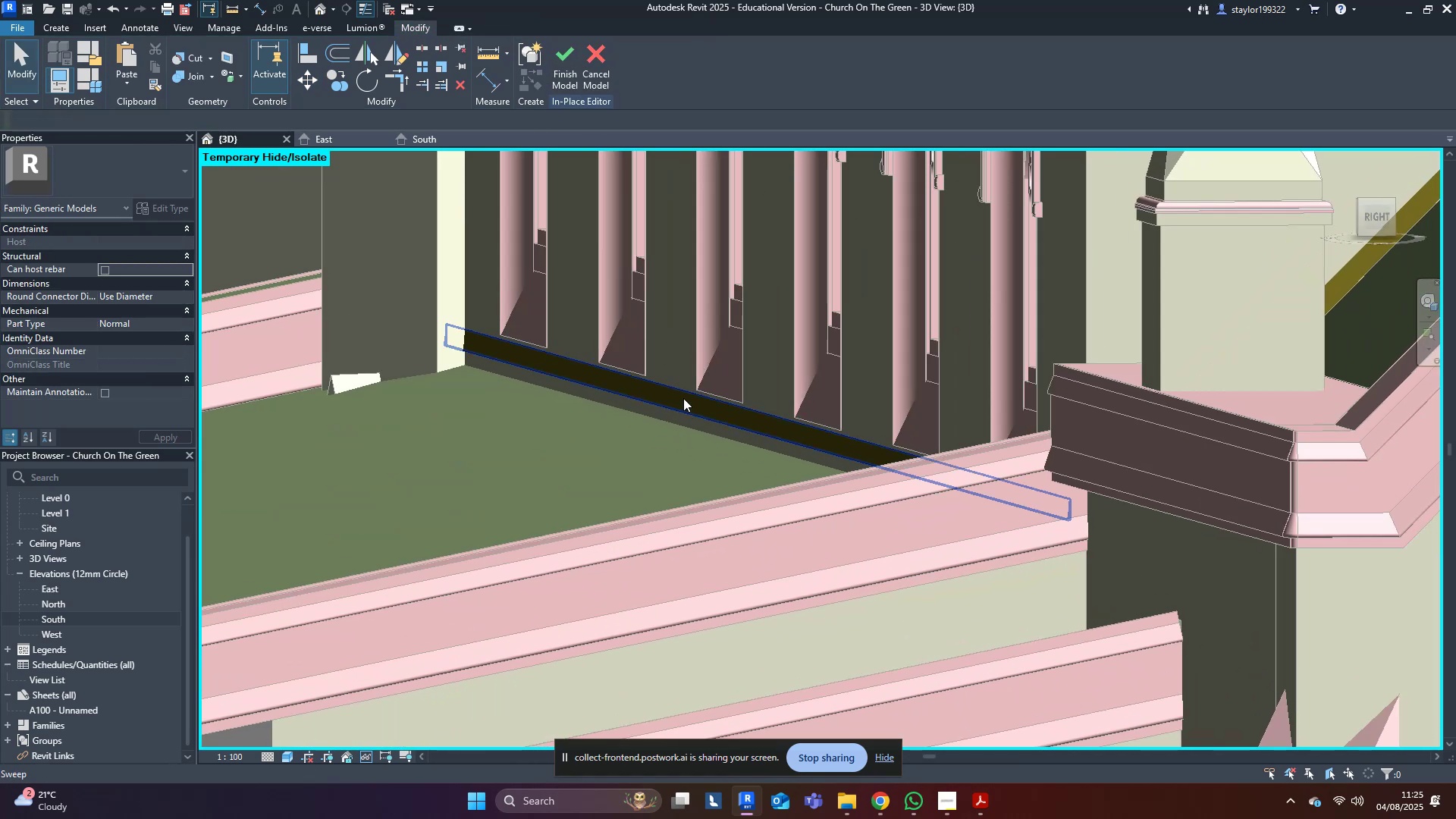 
left_click([683, 384])
 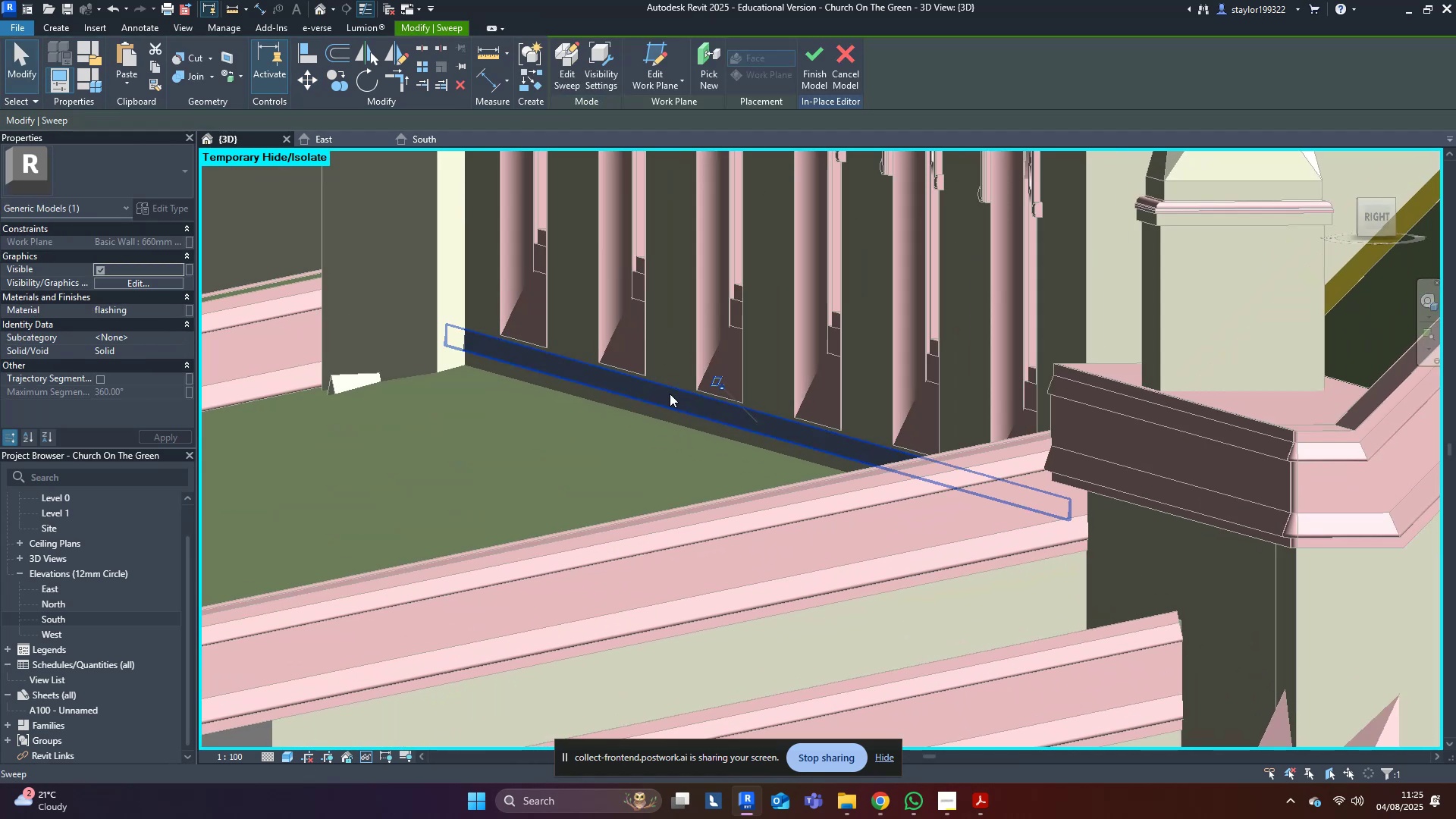 
scroll: coordinate [670, 394], scroll_direction: up, amount: 4.0
 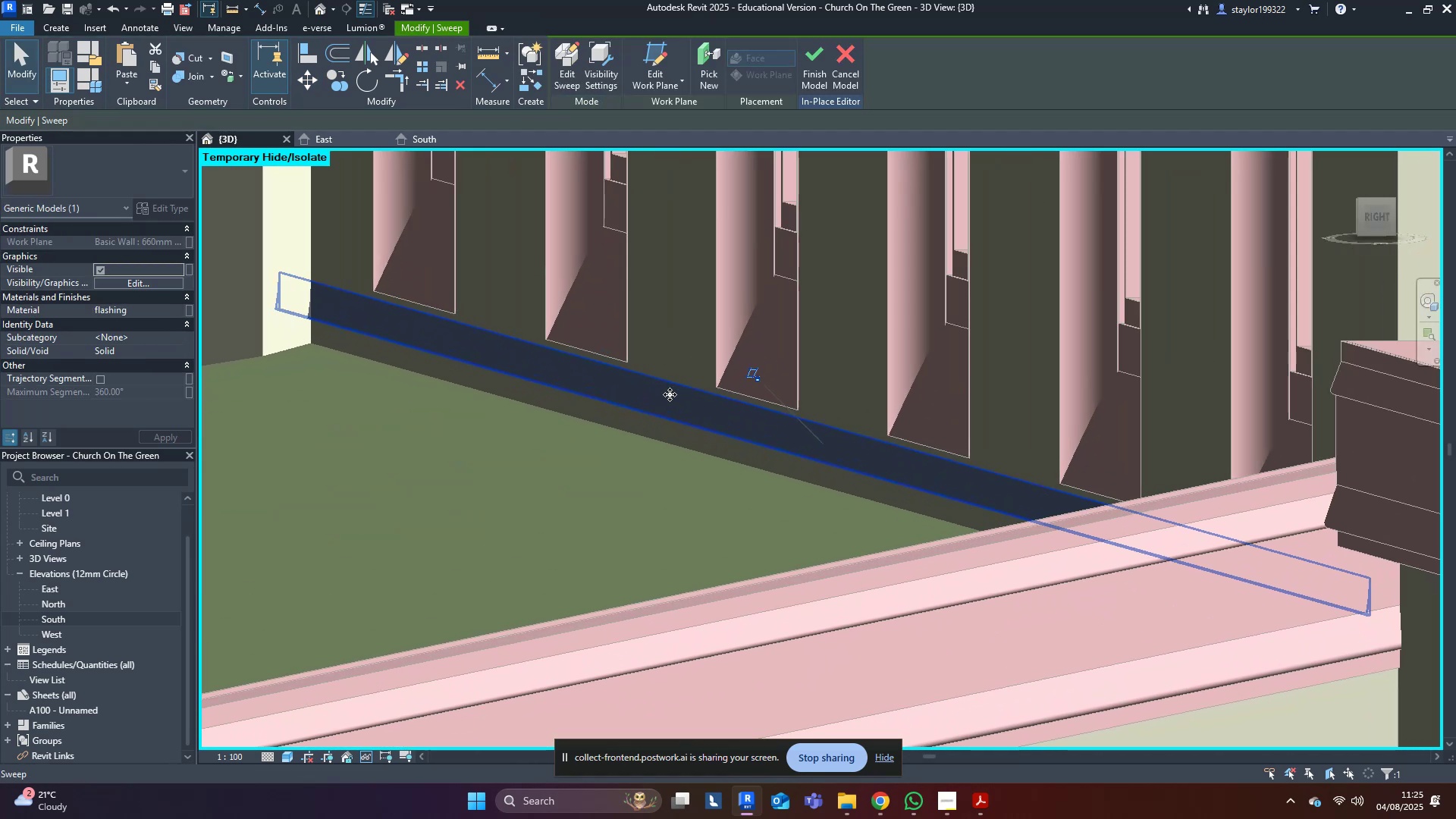 
left_click([670, 394])
 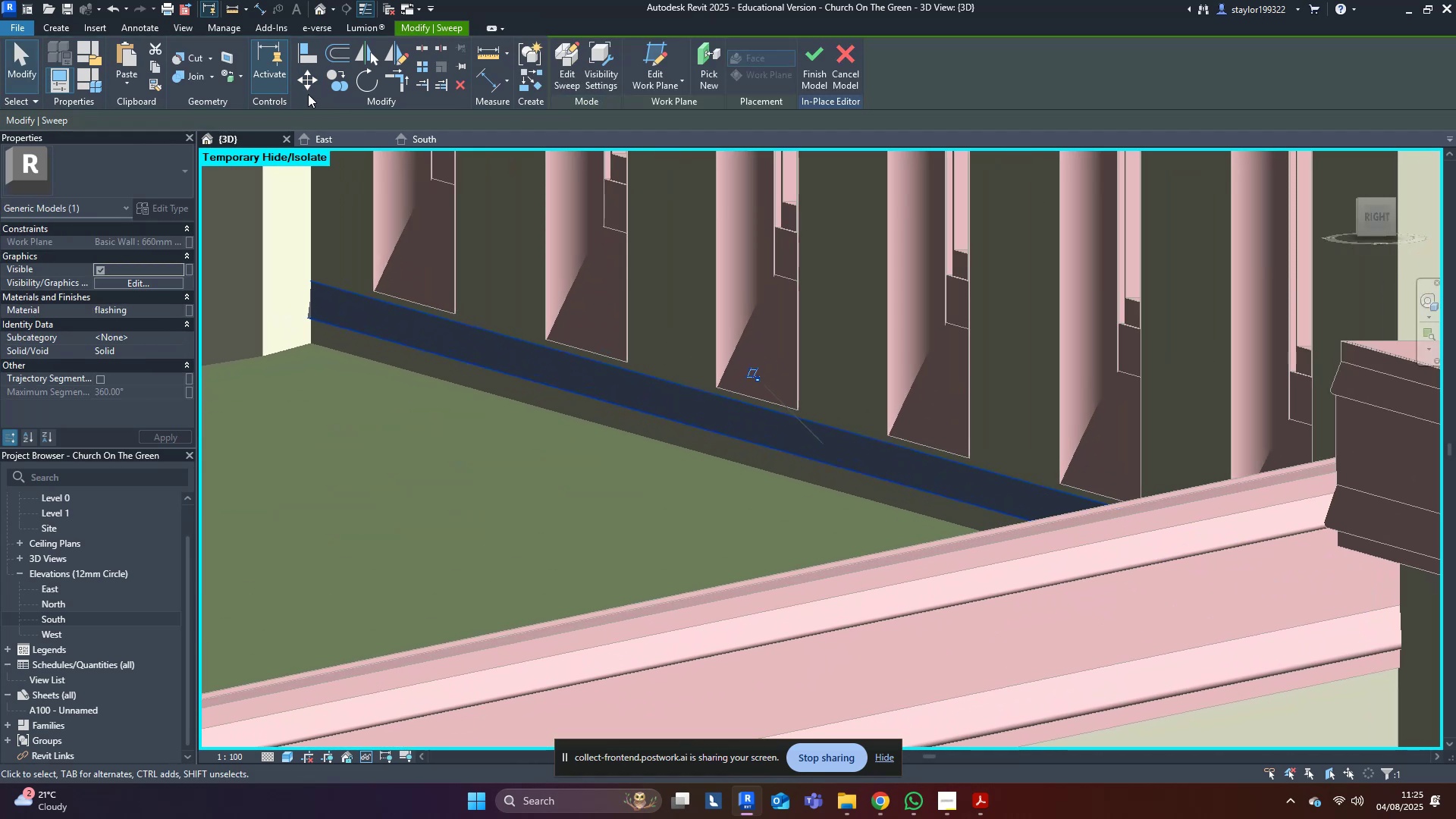 
left_click([312, 88])
 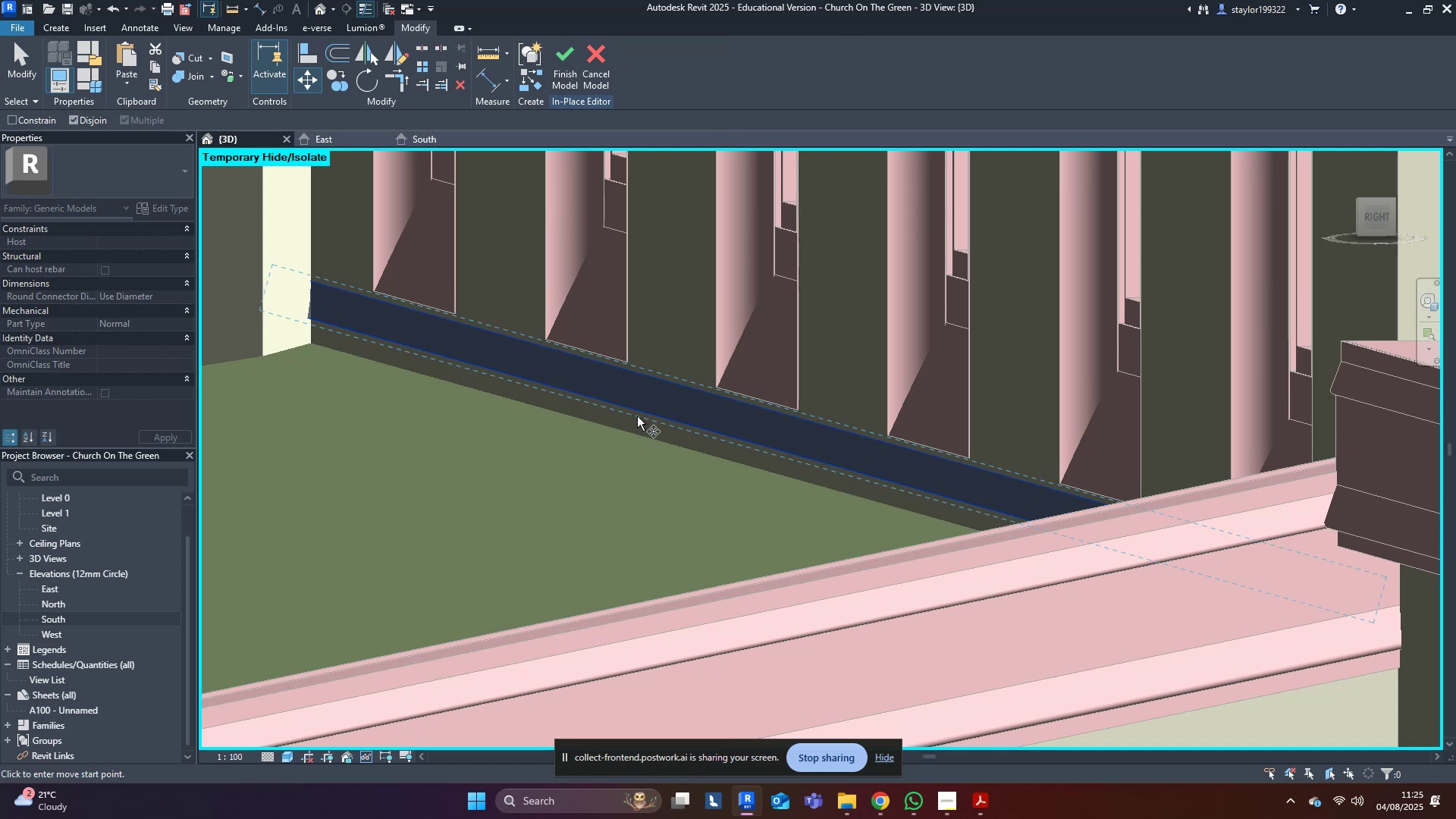 
left_click([642, 413])
 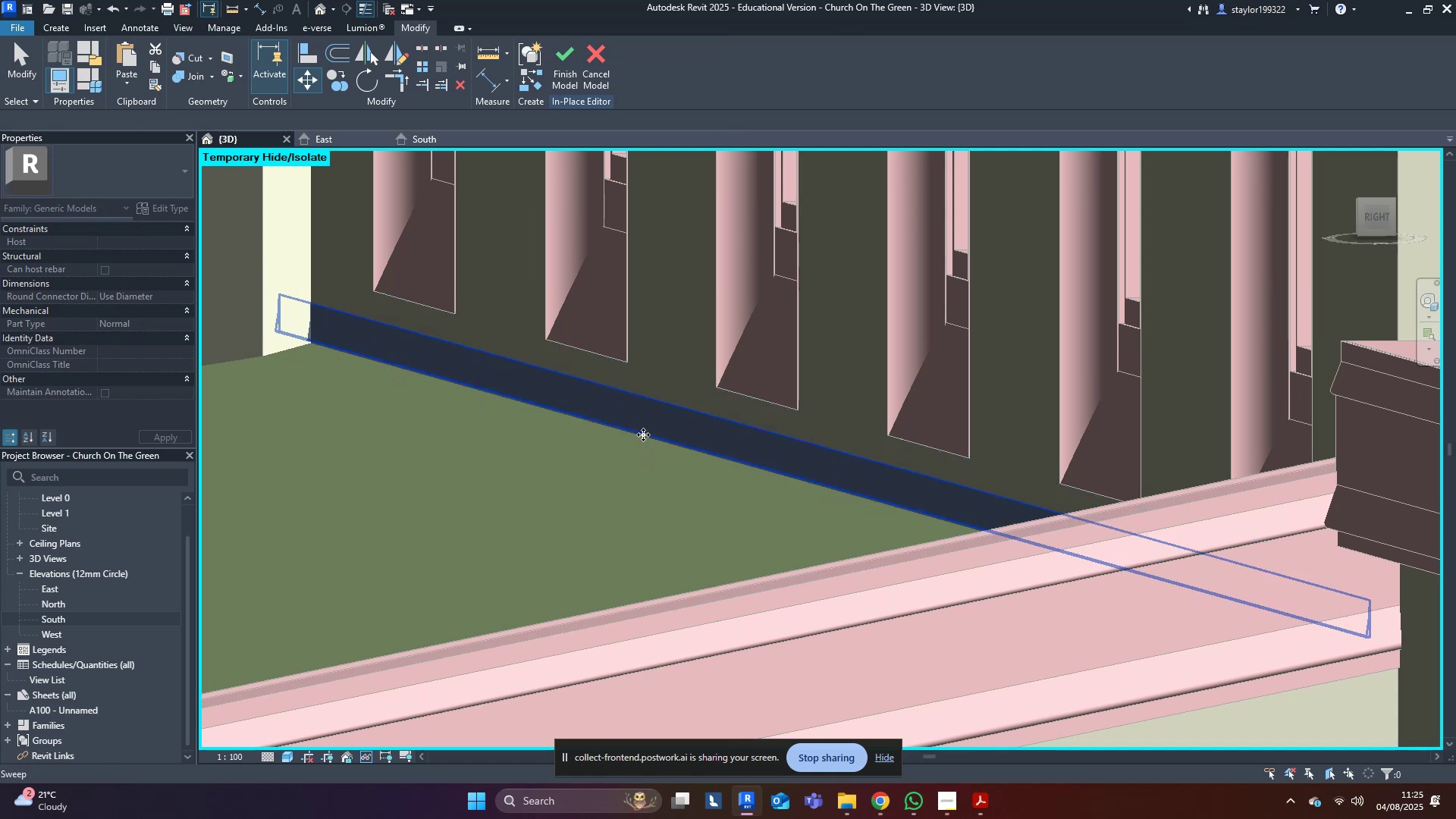 
left_click([674, 303])
 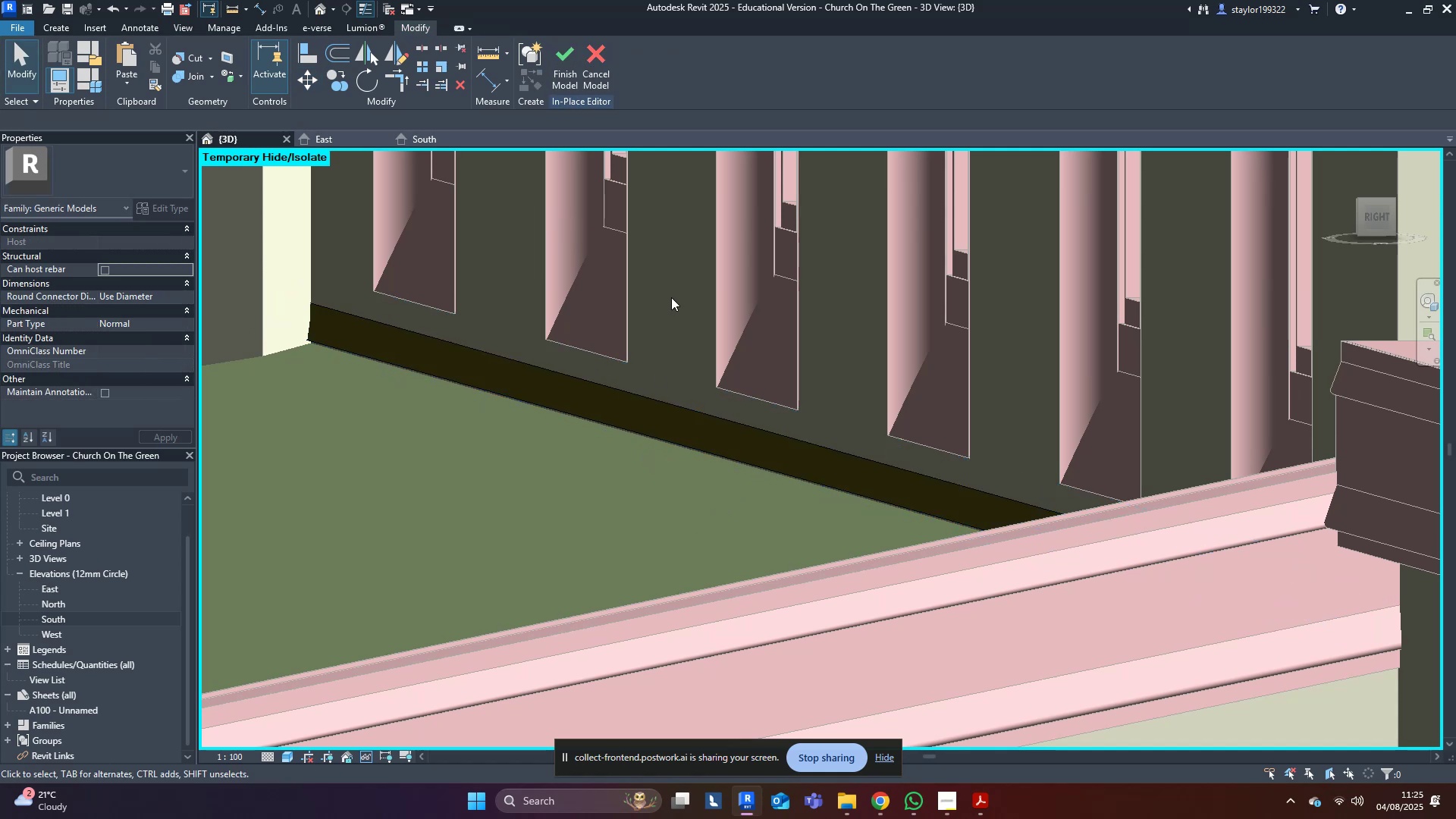 
type(sd)
 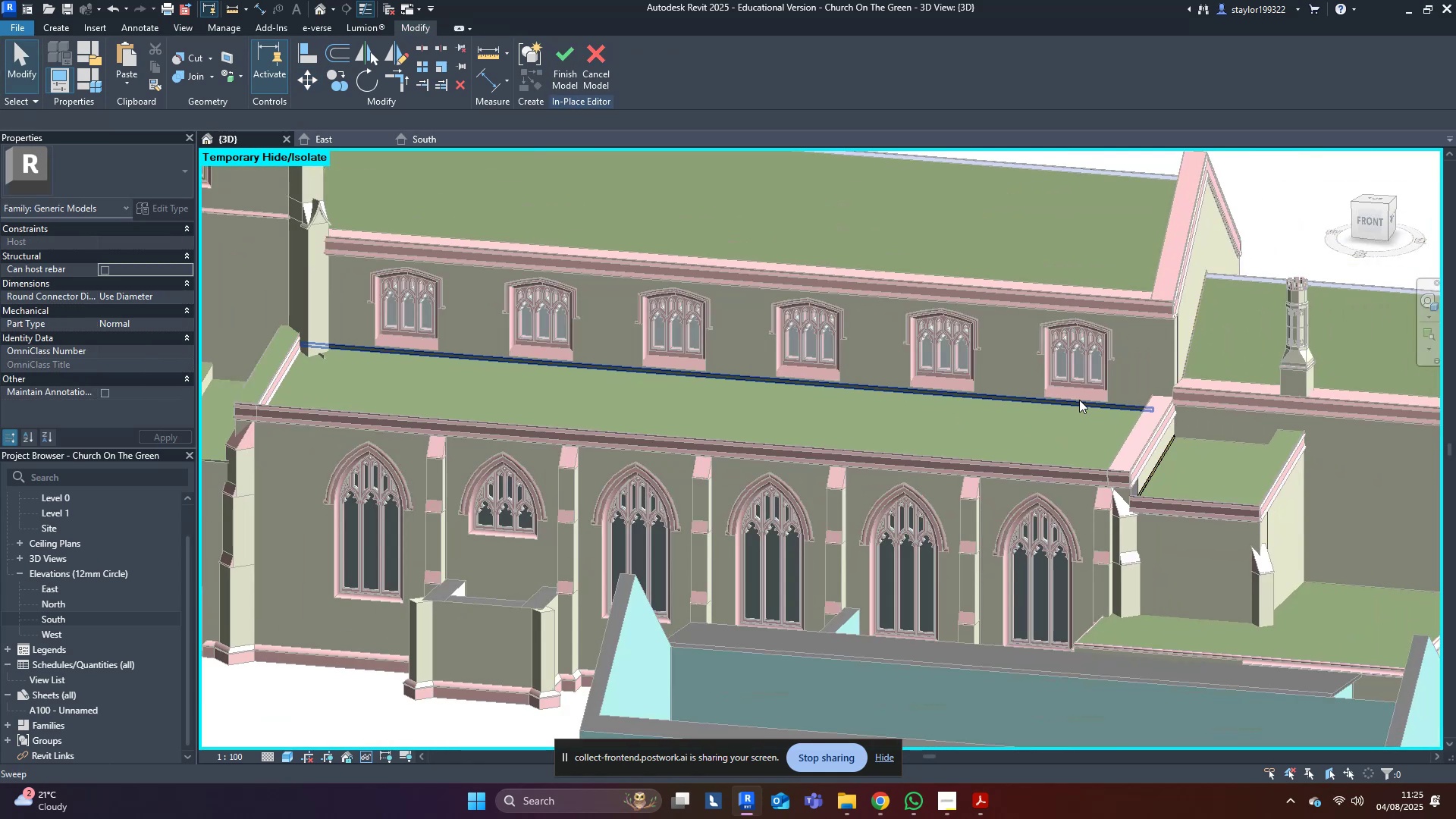 
scroll: coordinate [1078, 402], scroll_direction: down, amount: 17.0
 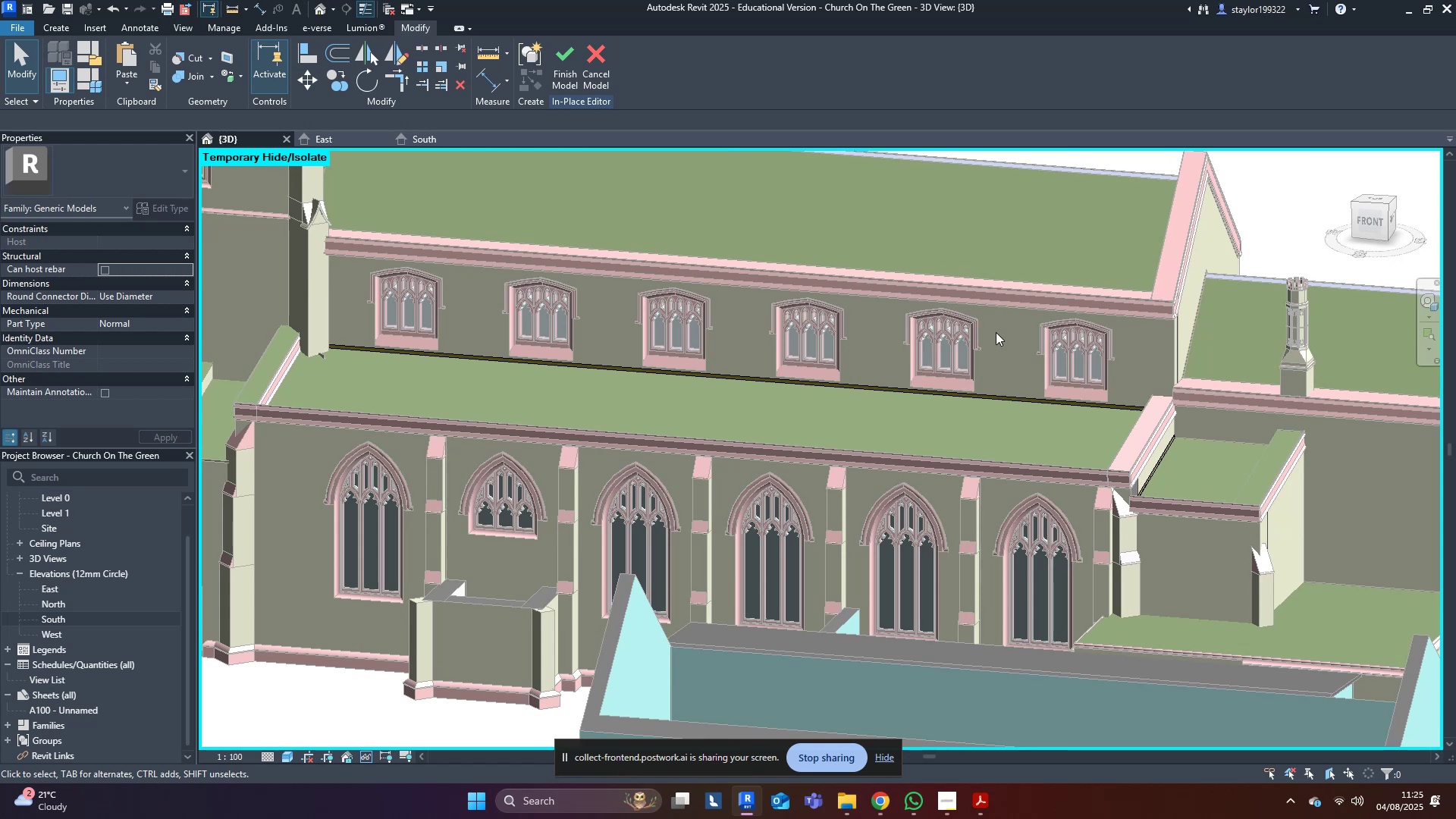 
wait(15.03)
 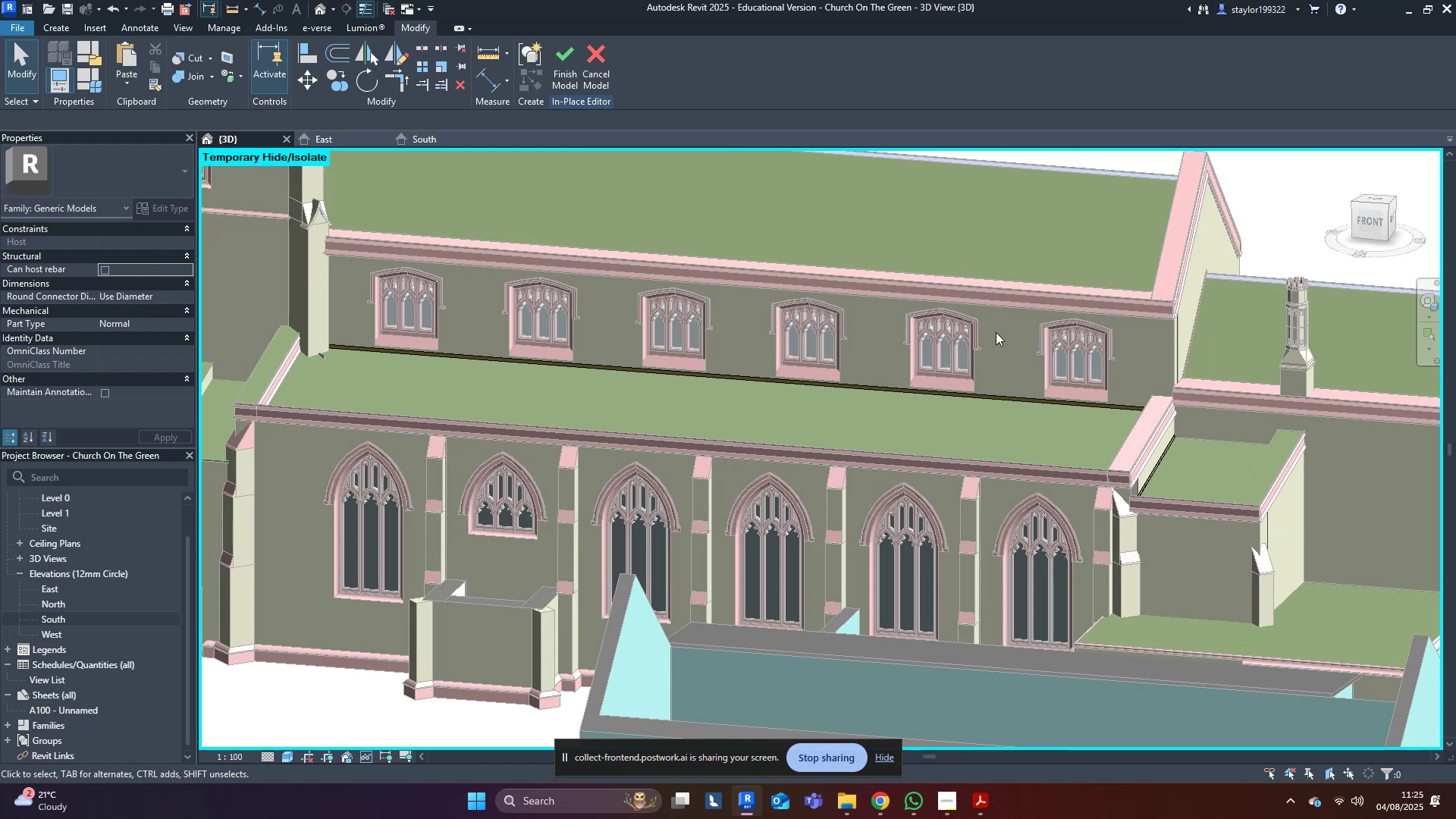 
left_click([564, 73])
 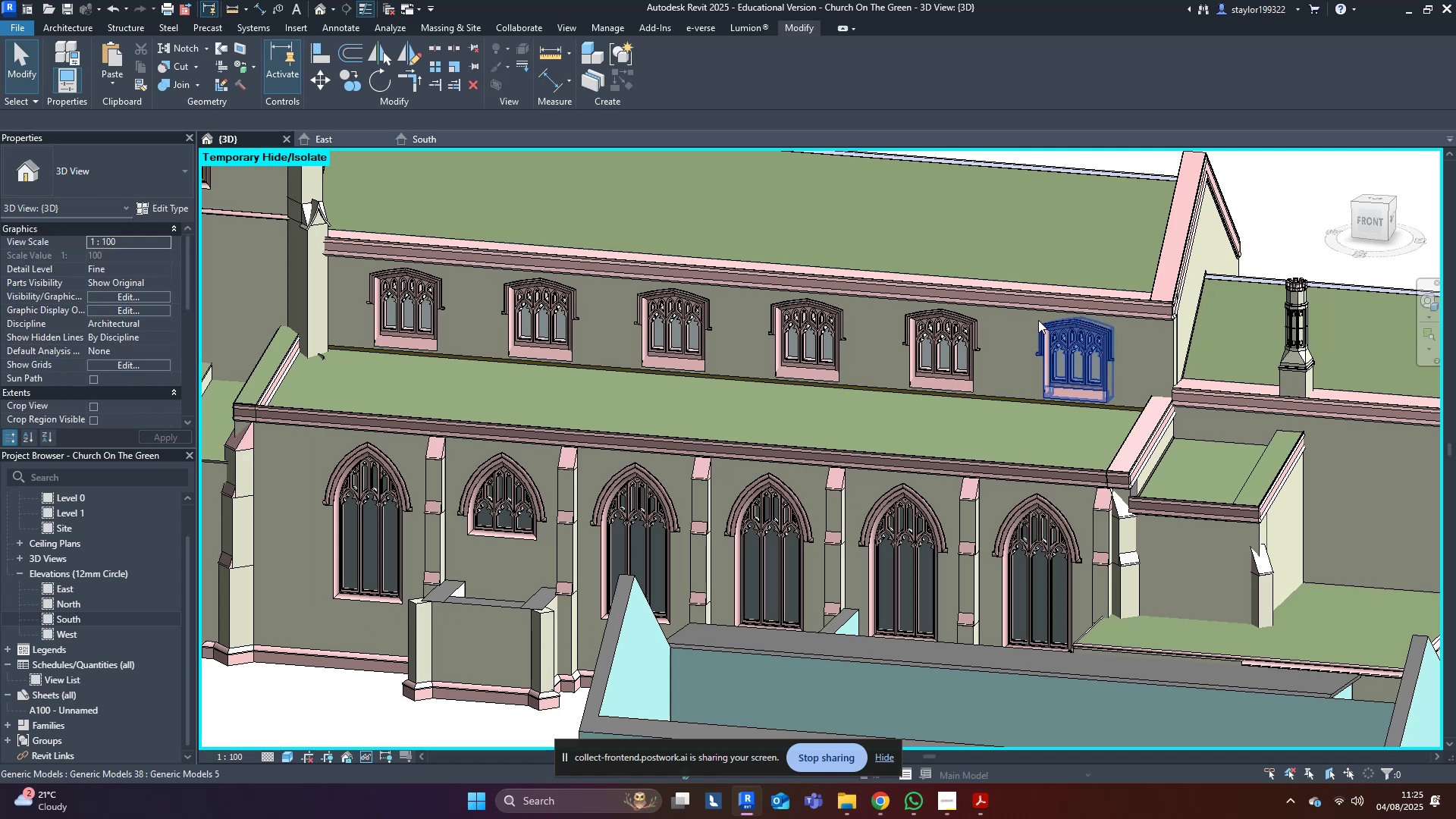 
scroll: coordinate [1065, 301], scroll_direction: down, amount: 5.0
 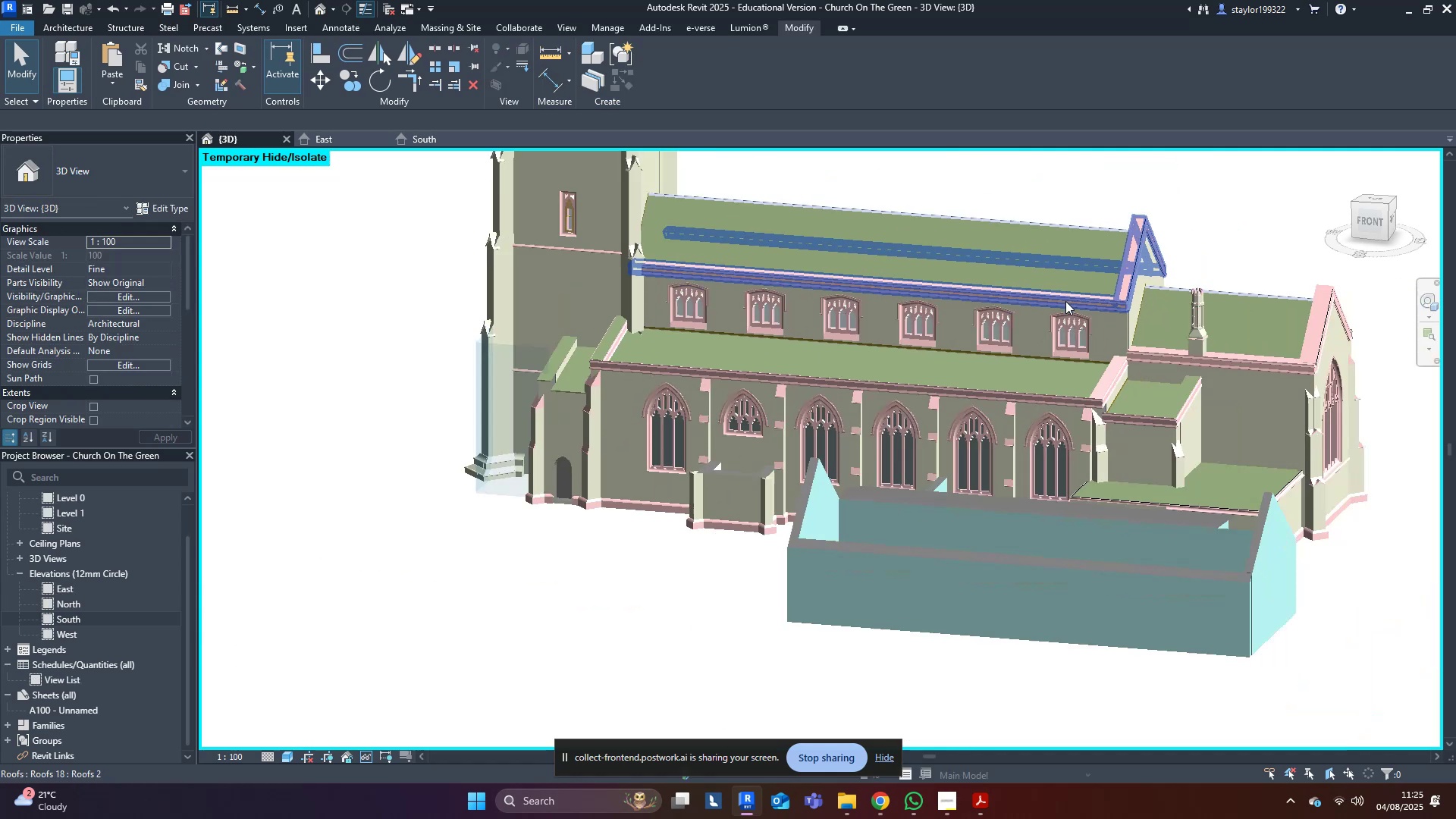 
key(Shift+ShiftLeft)
 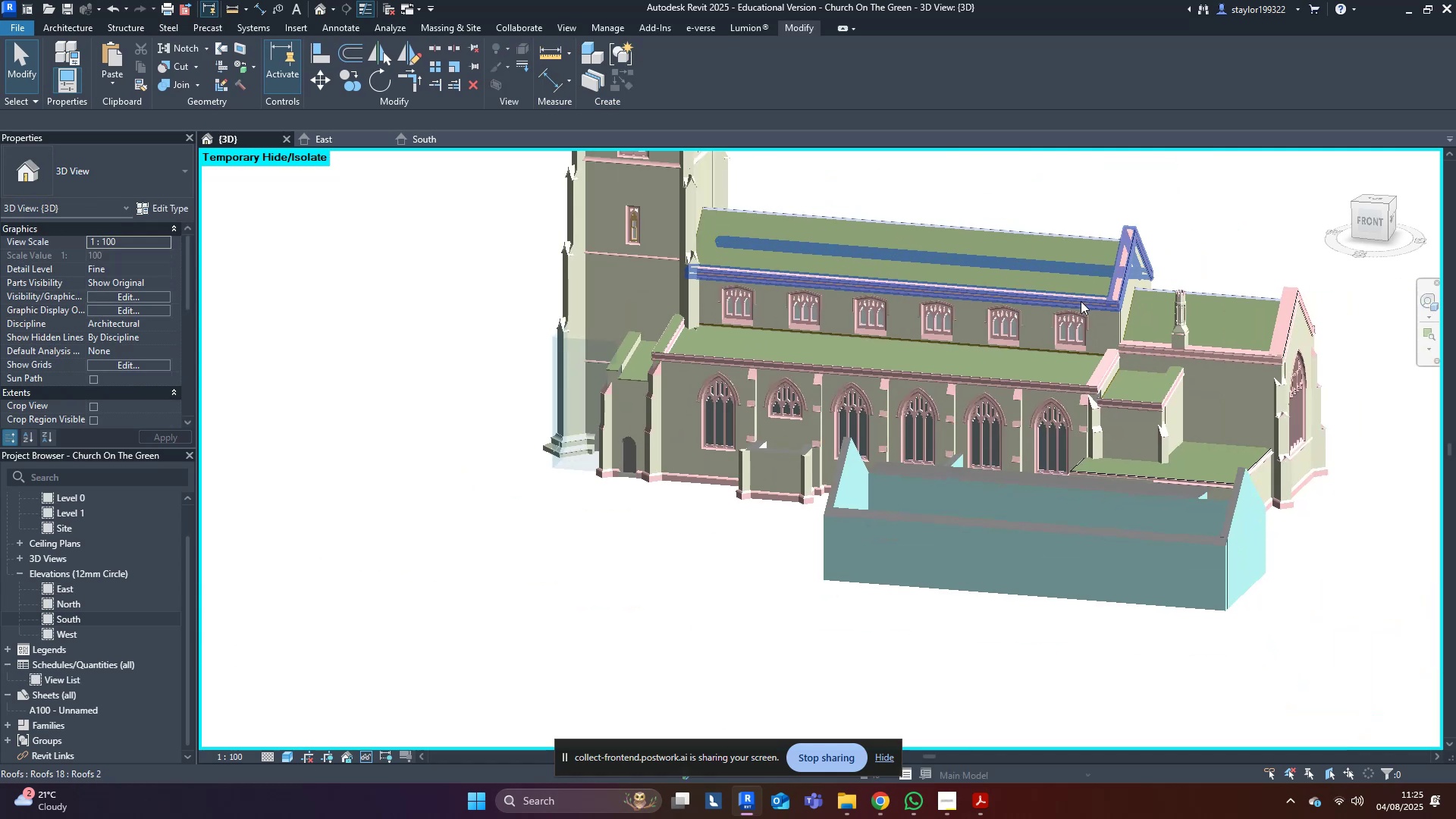 
mouse_move([1212, 277])
 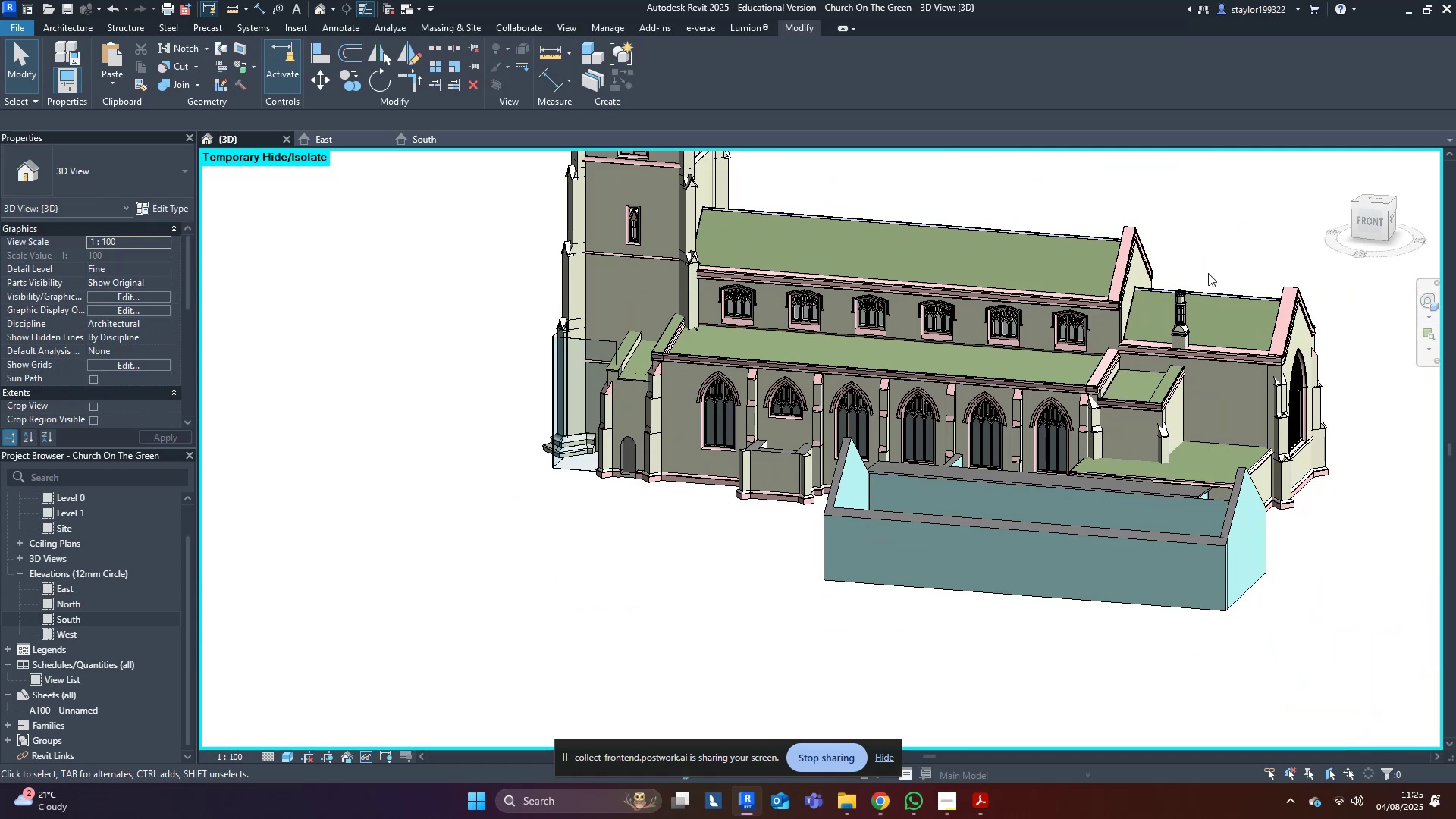 
scroll: coordinate [1209, 274], scroll_direction: up, amount: 7.0
 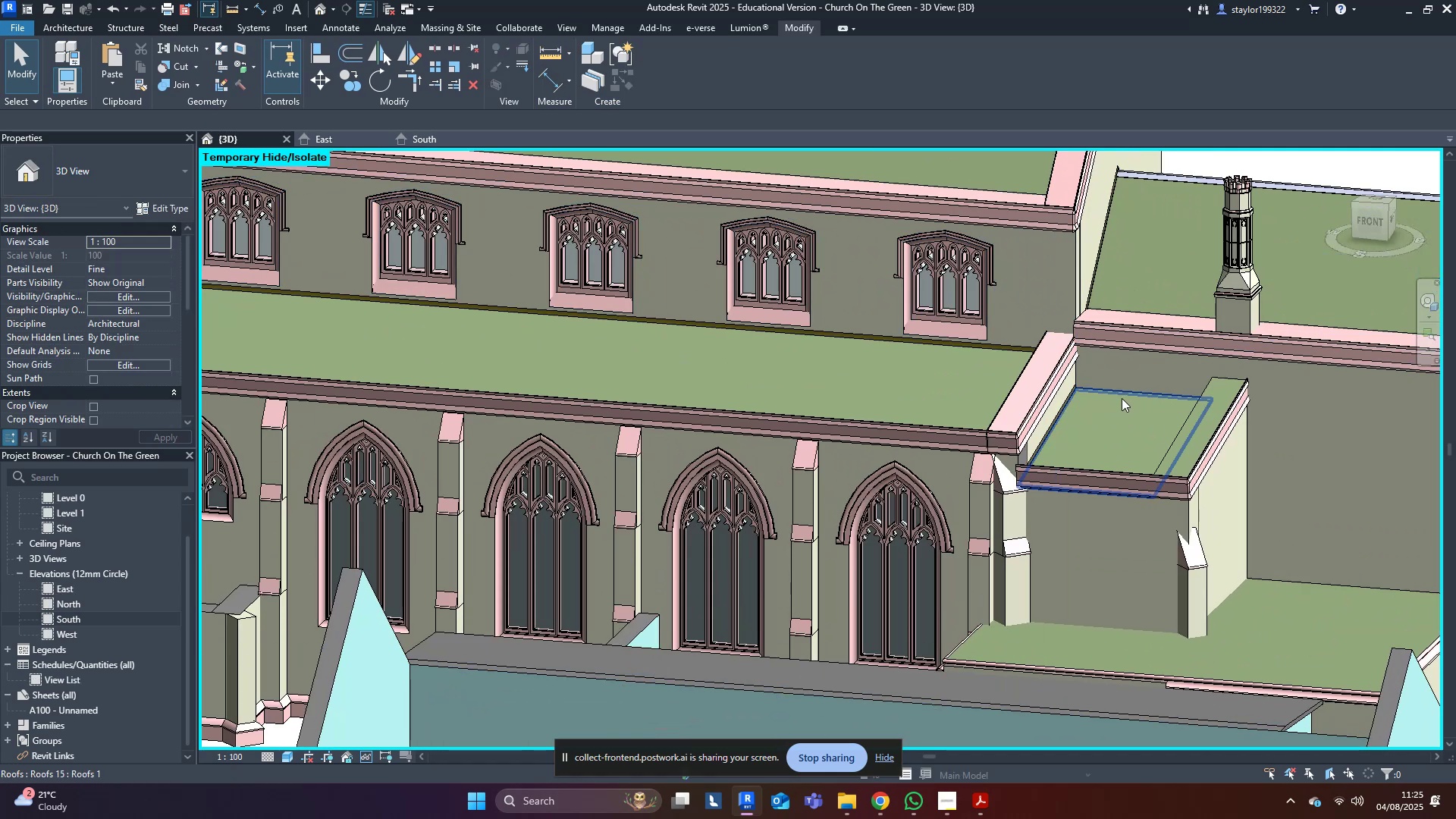 
left_click([949, 344])
 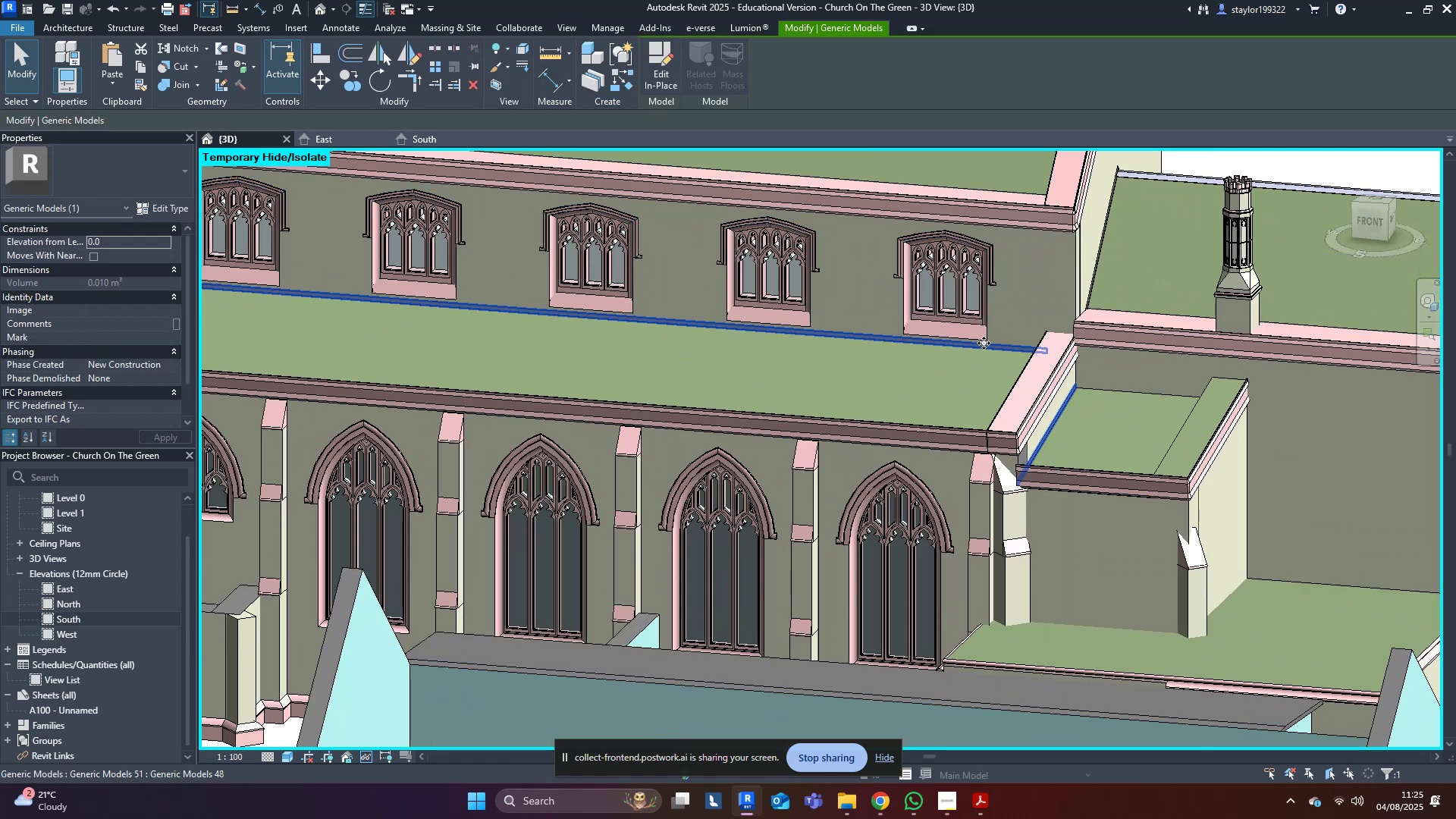 
hold_key(key=ControlLeft, duration=0.87)
left_click_drag(start_coordinate=[983, 343], to_coordinate=[952, 354])
 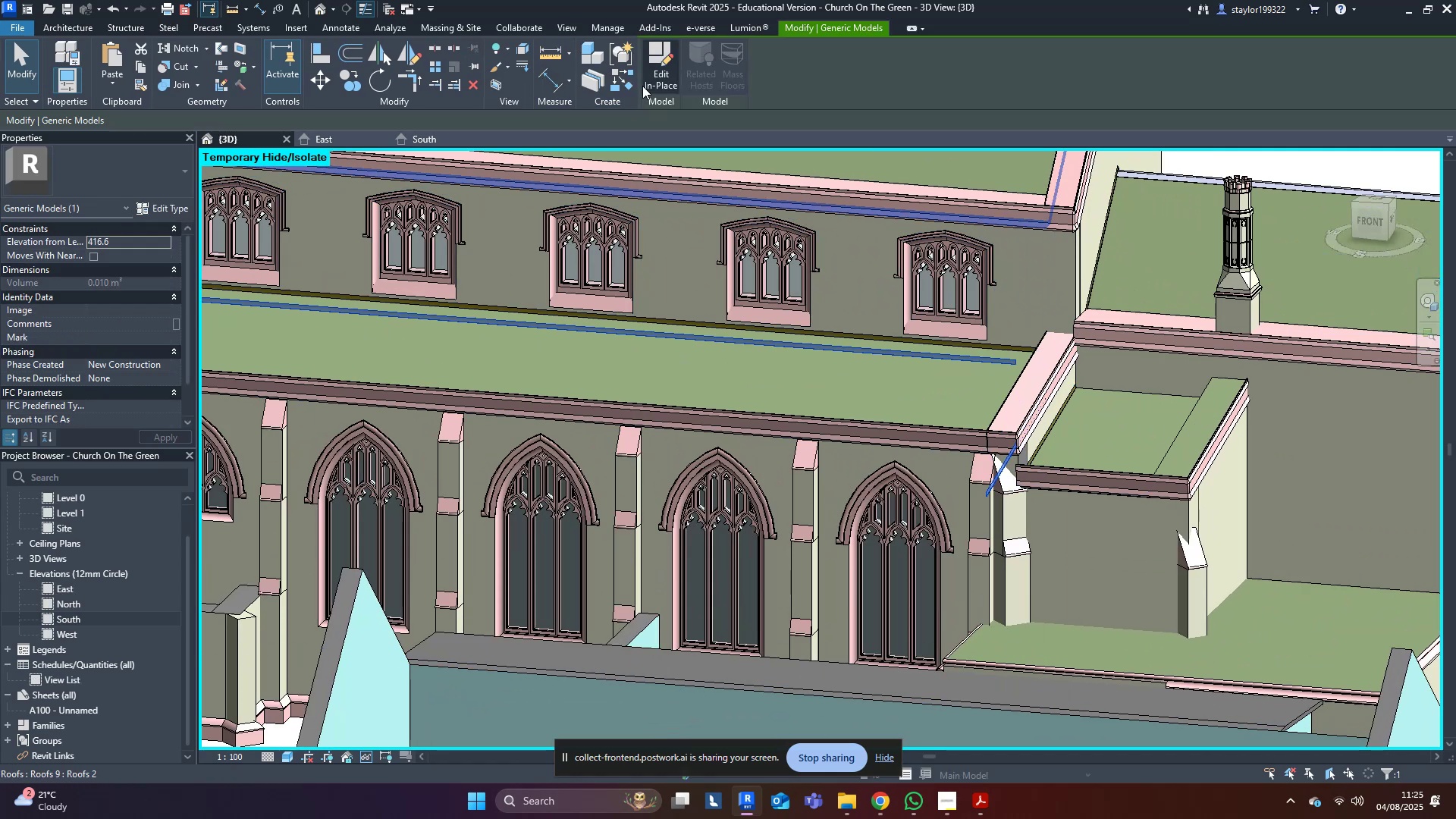 
key(Control+ControlLeft)
 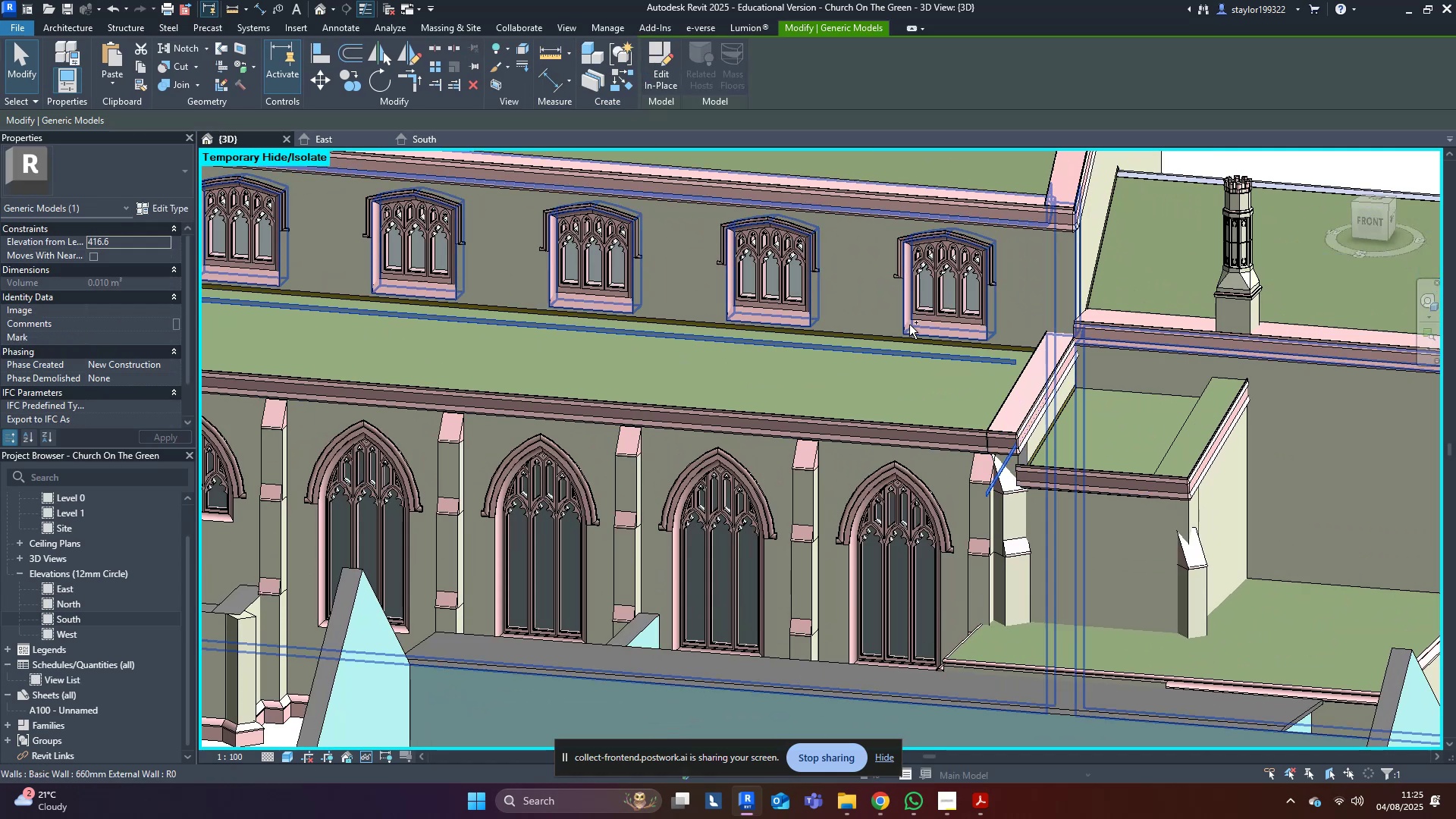 
key(Control+Z)
 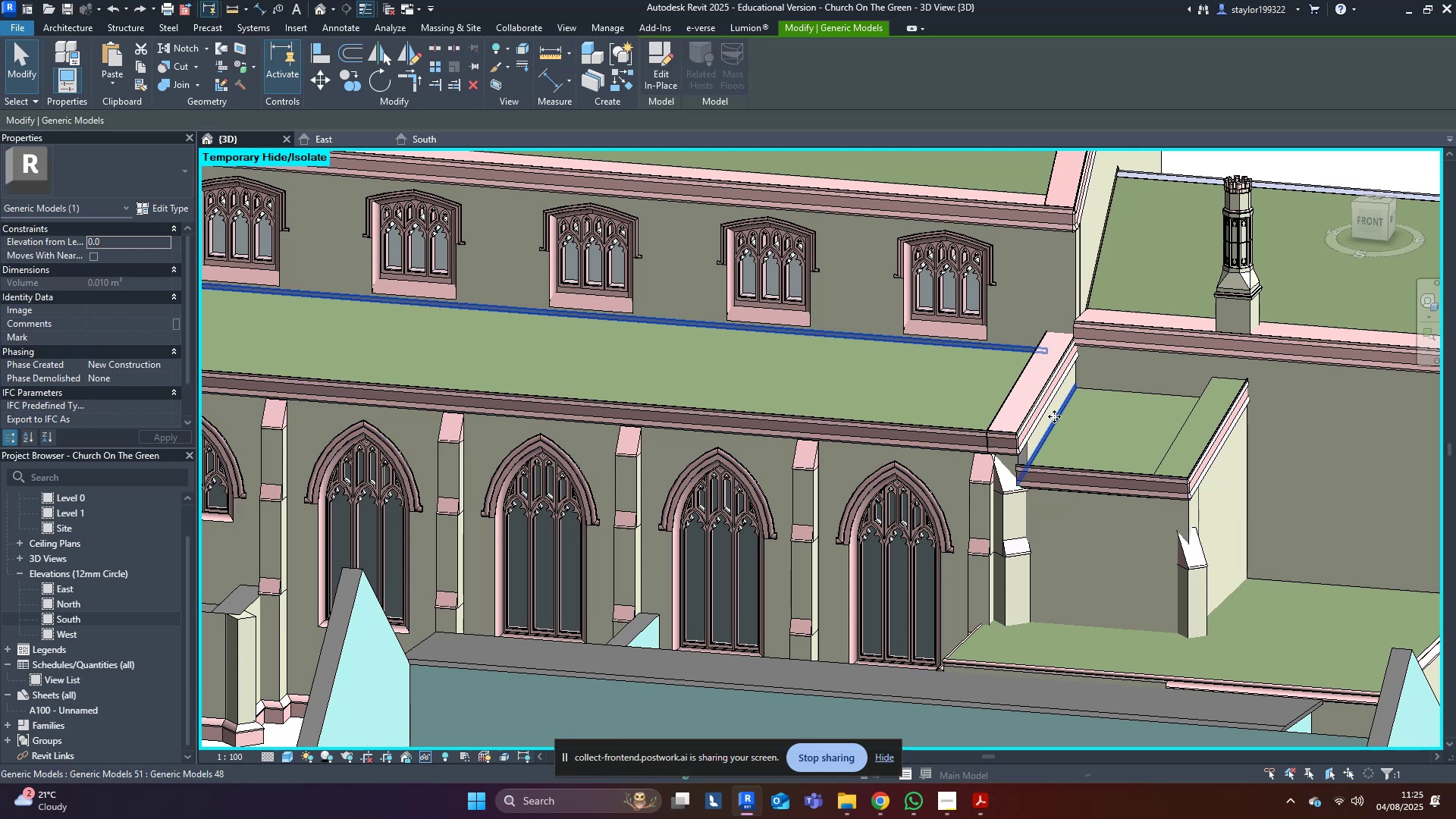 
left_click([669, 65])
 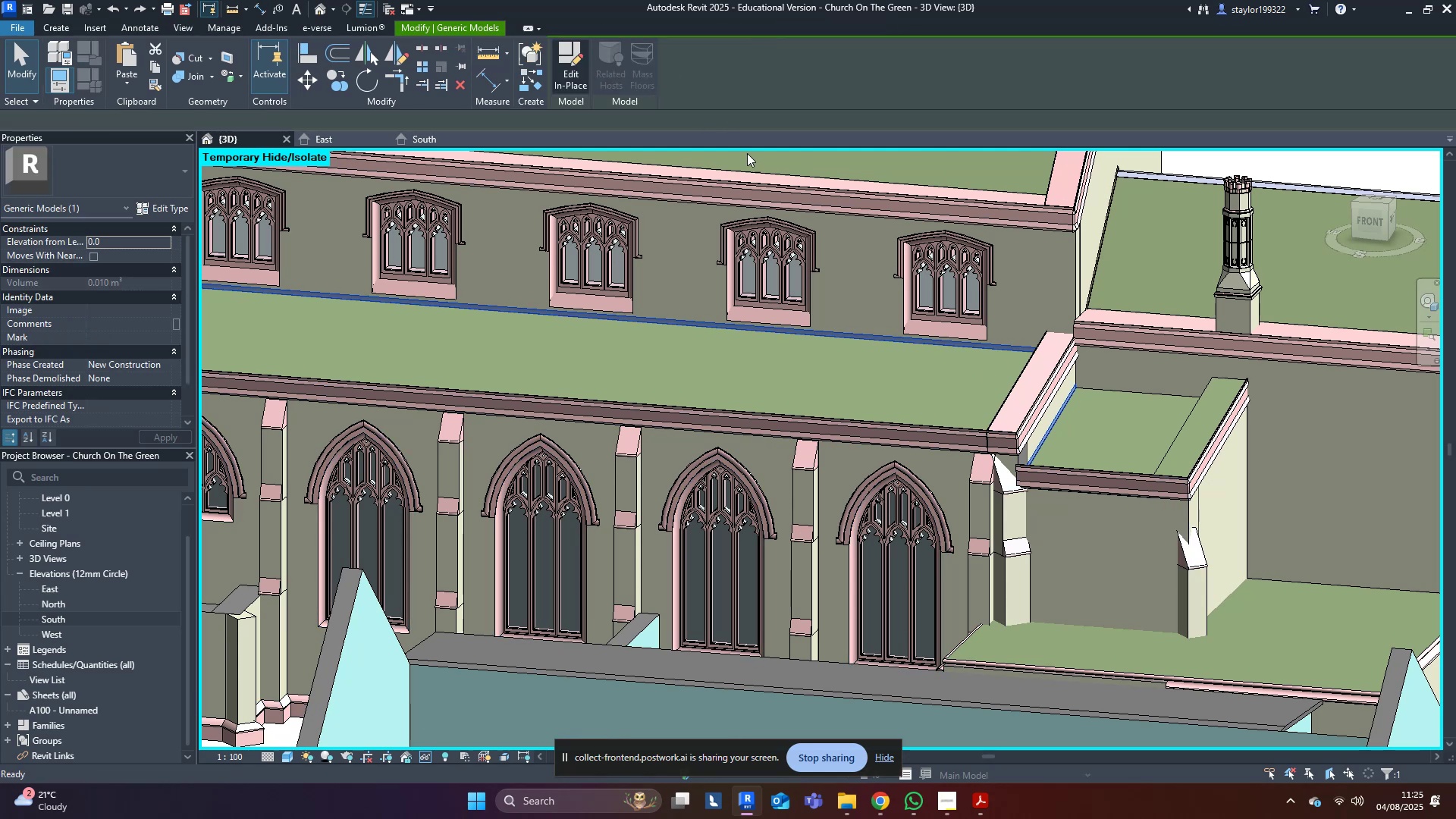 
middle_click([897, 274])
 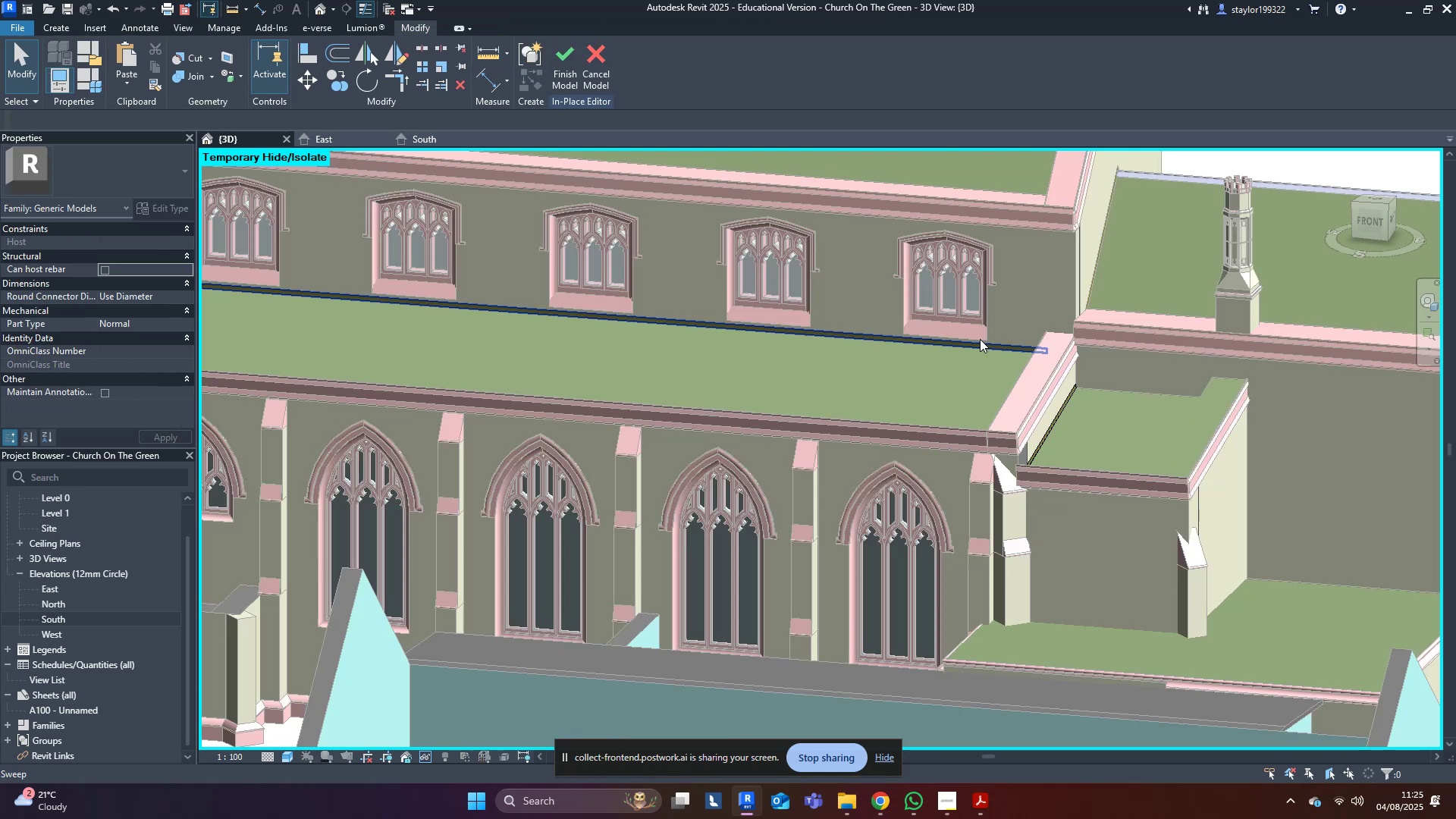 
left_click([980, 338])
 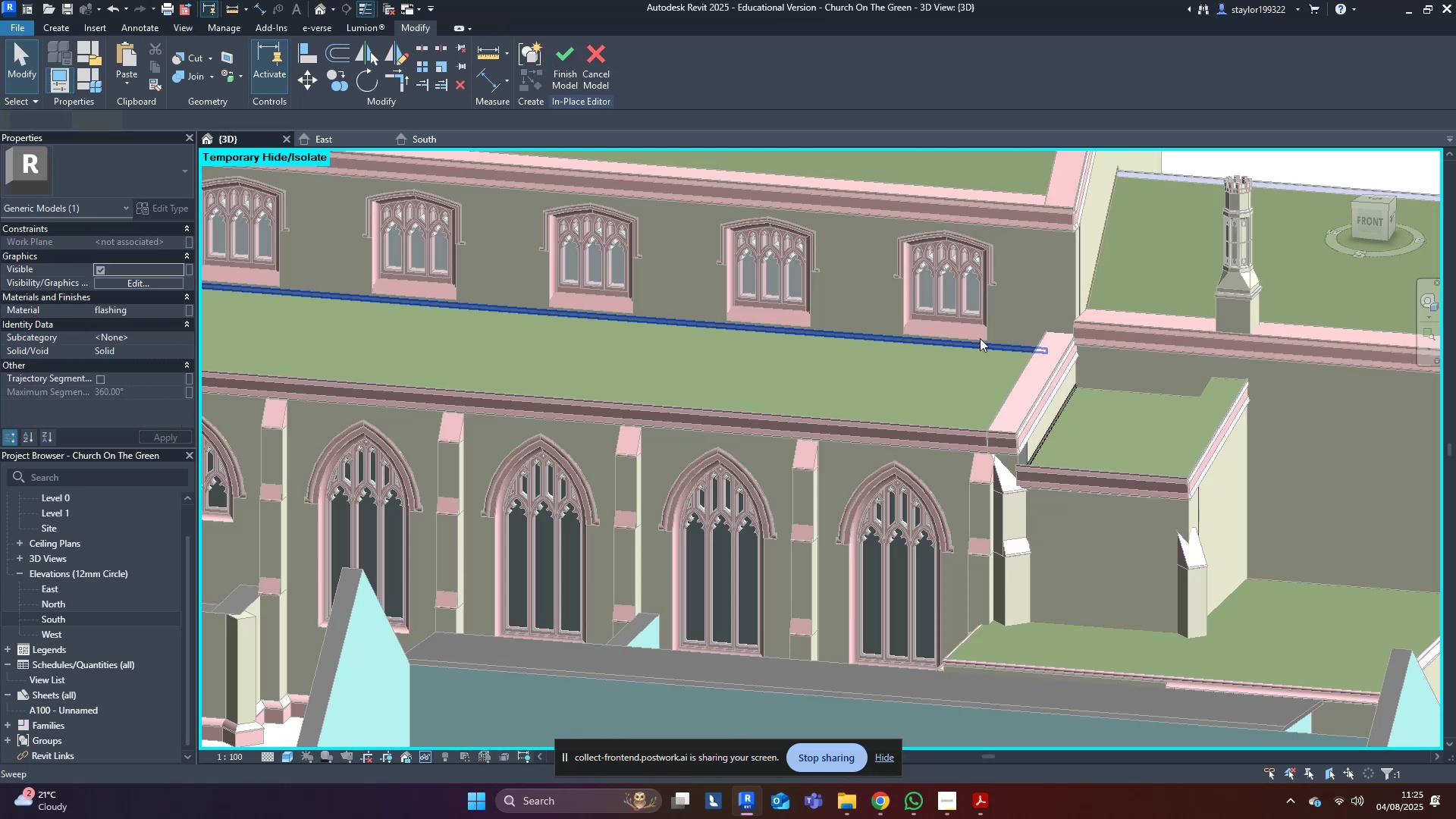 
hold_key(key=ControlLeft, duration=0.68)
left_click_drag(start_coordinate=[983, 347], to_coordinate=[964, 350])
 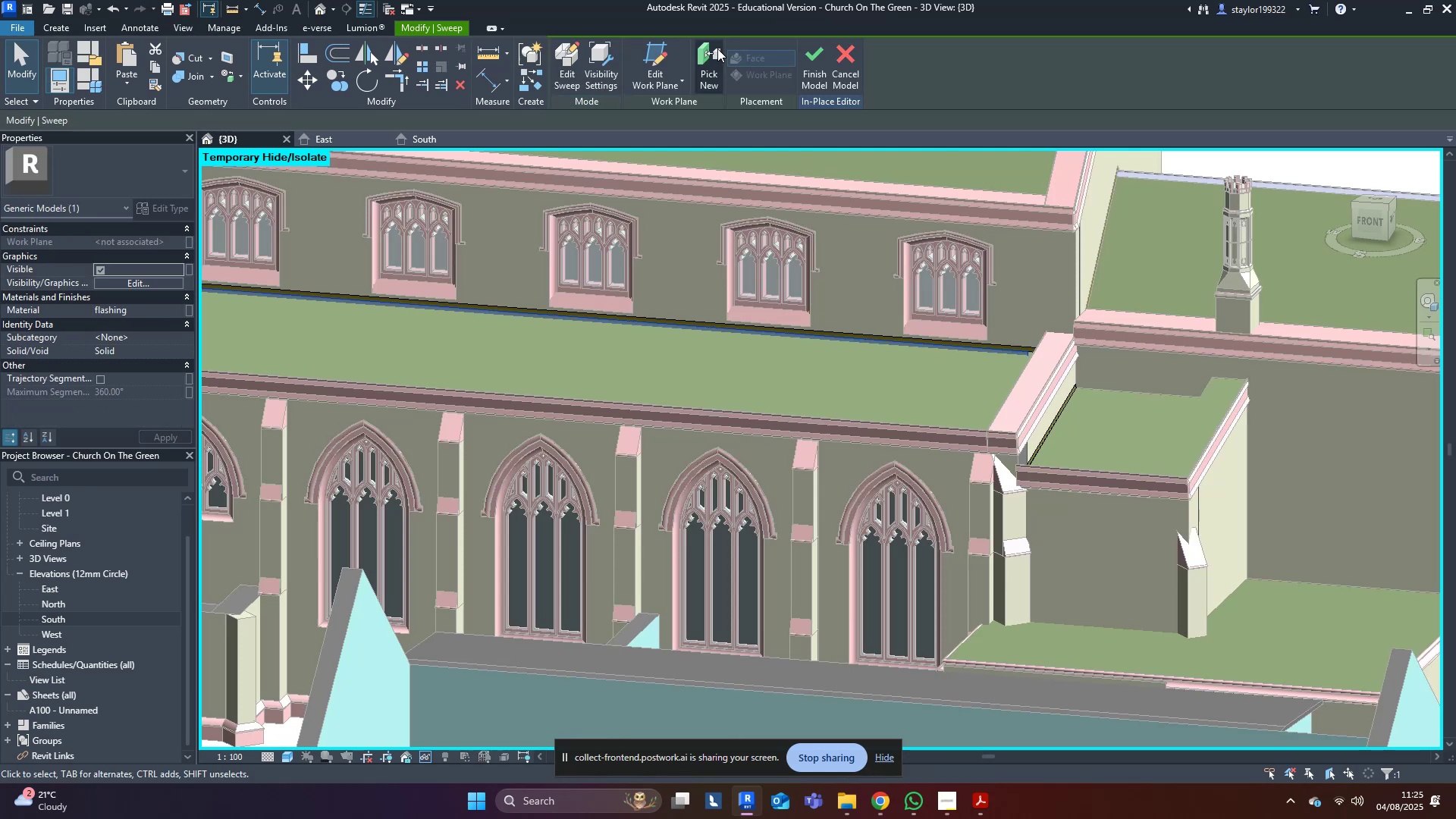 
left_click([709, 53])
 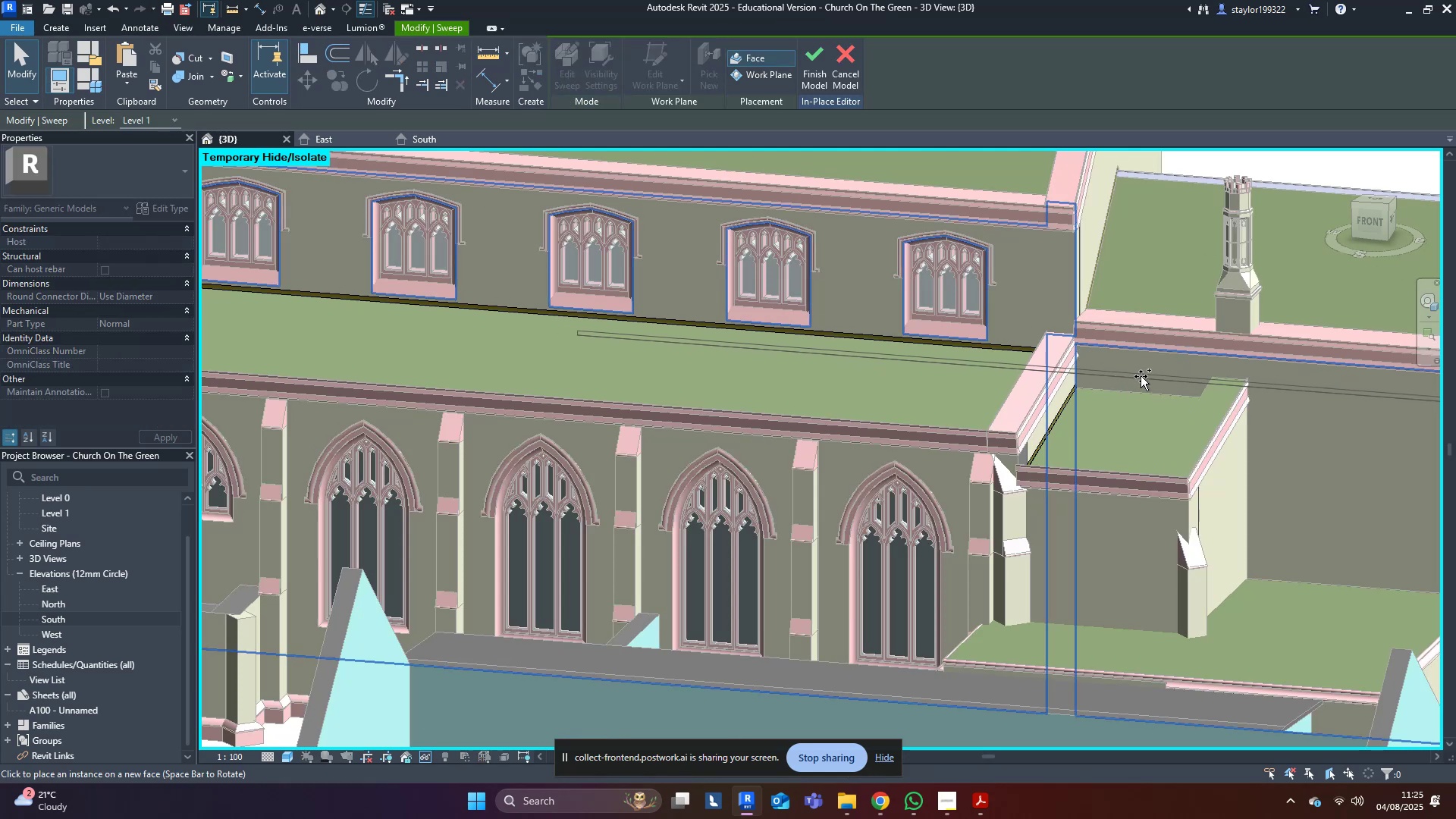 
double_click([1141, 376])
 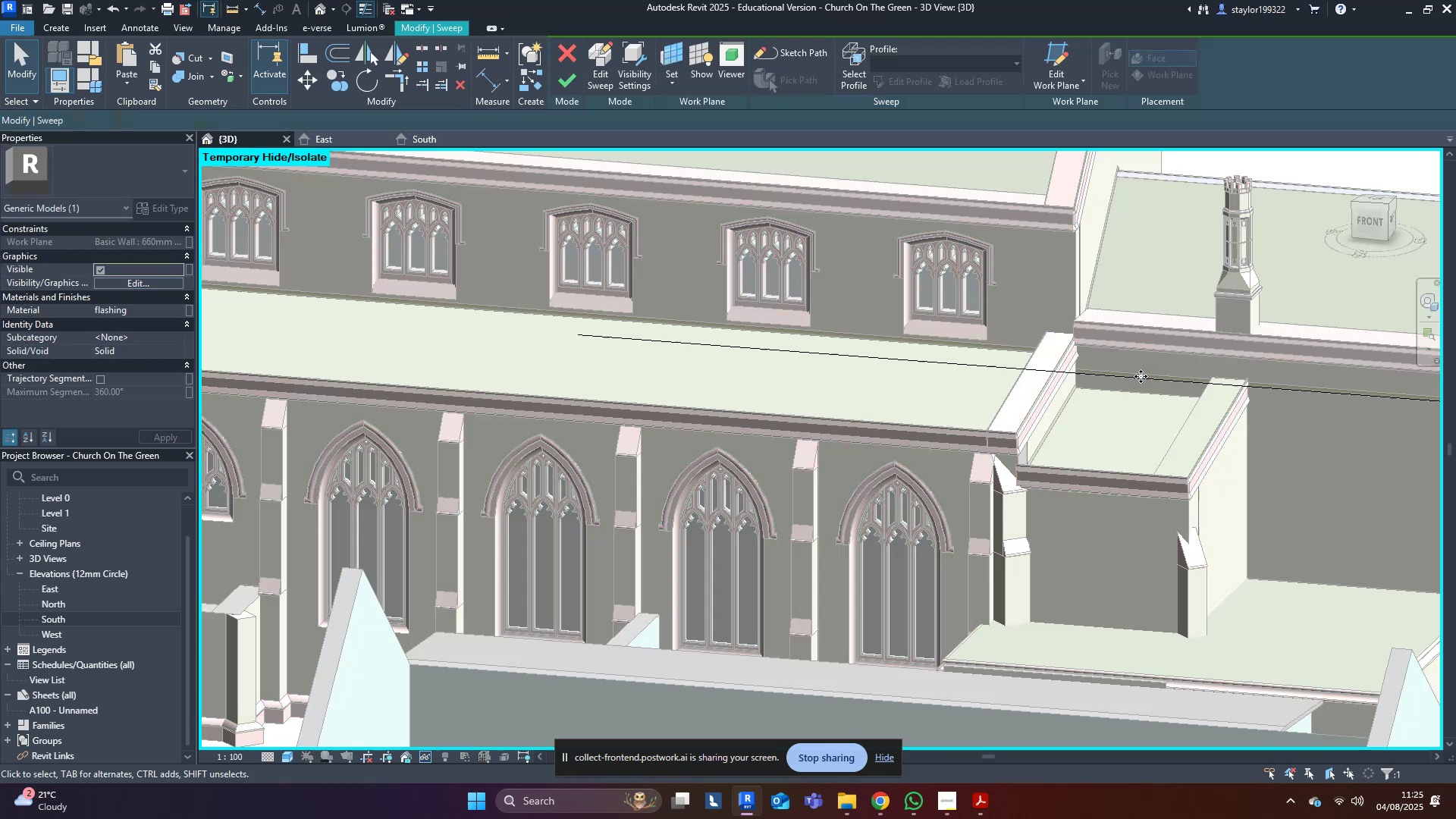 
triple_click([1141, 376])
 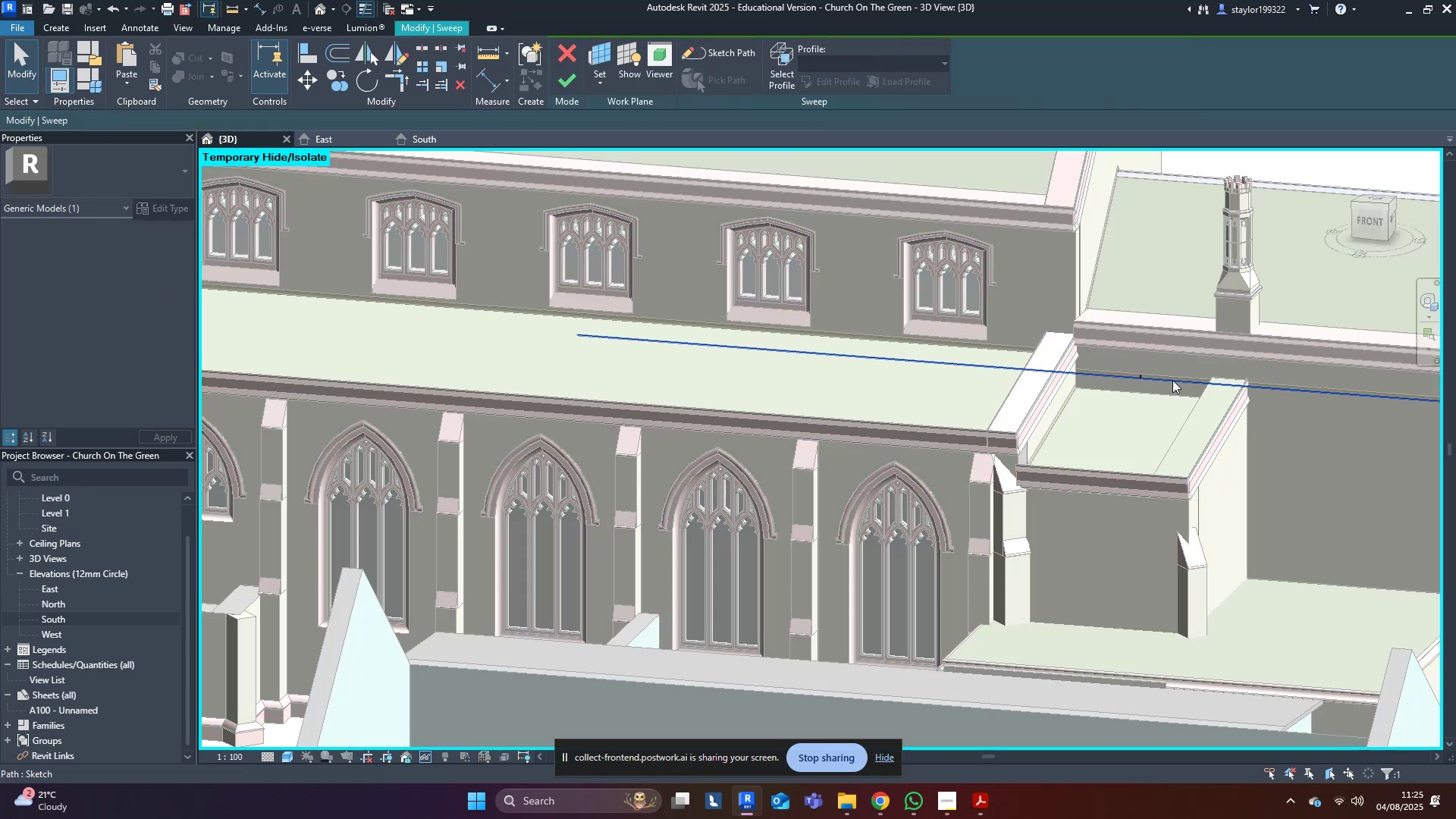 
double_click([1172, 380])
 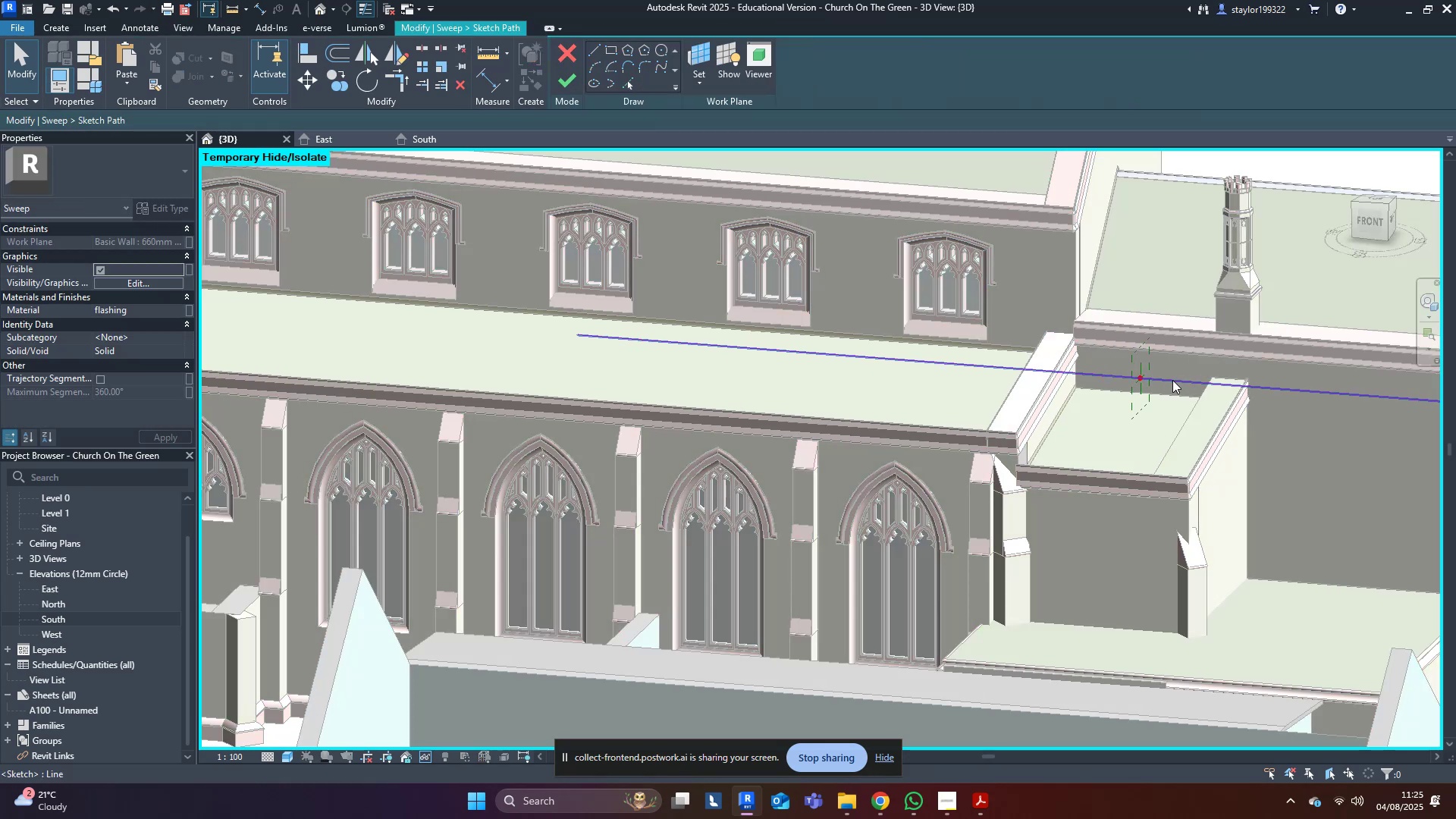 
triple_click([1172, 380])
 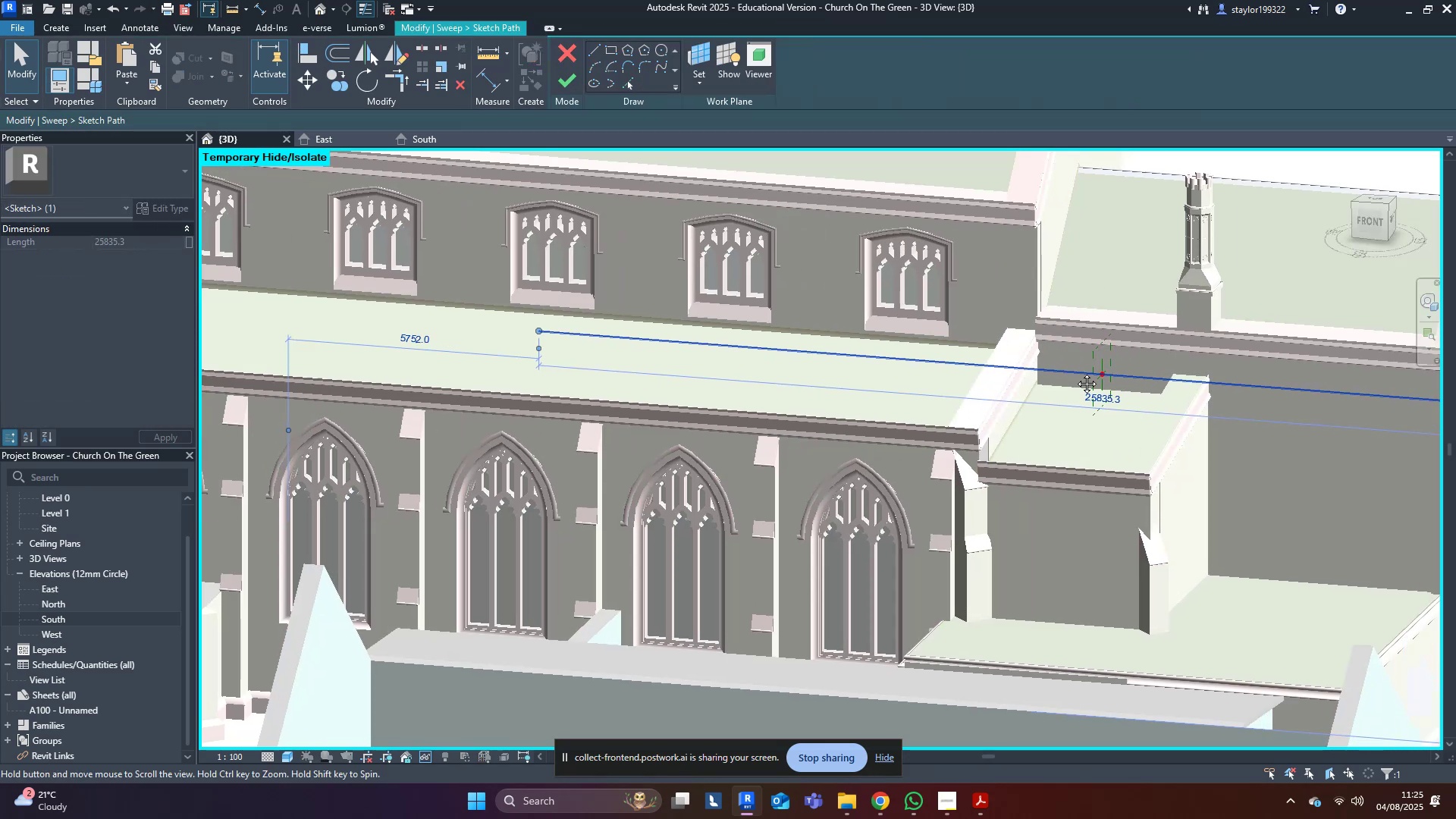 
key(Delete)
 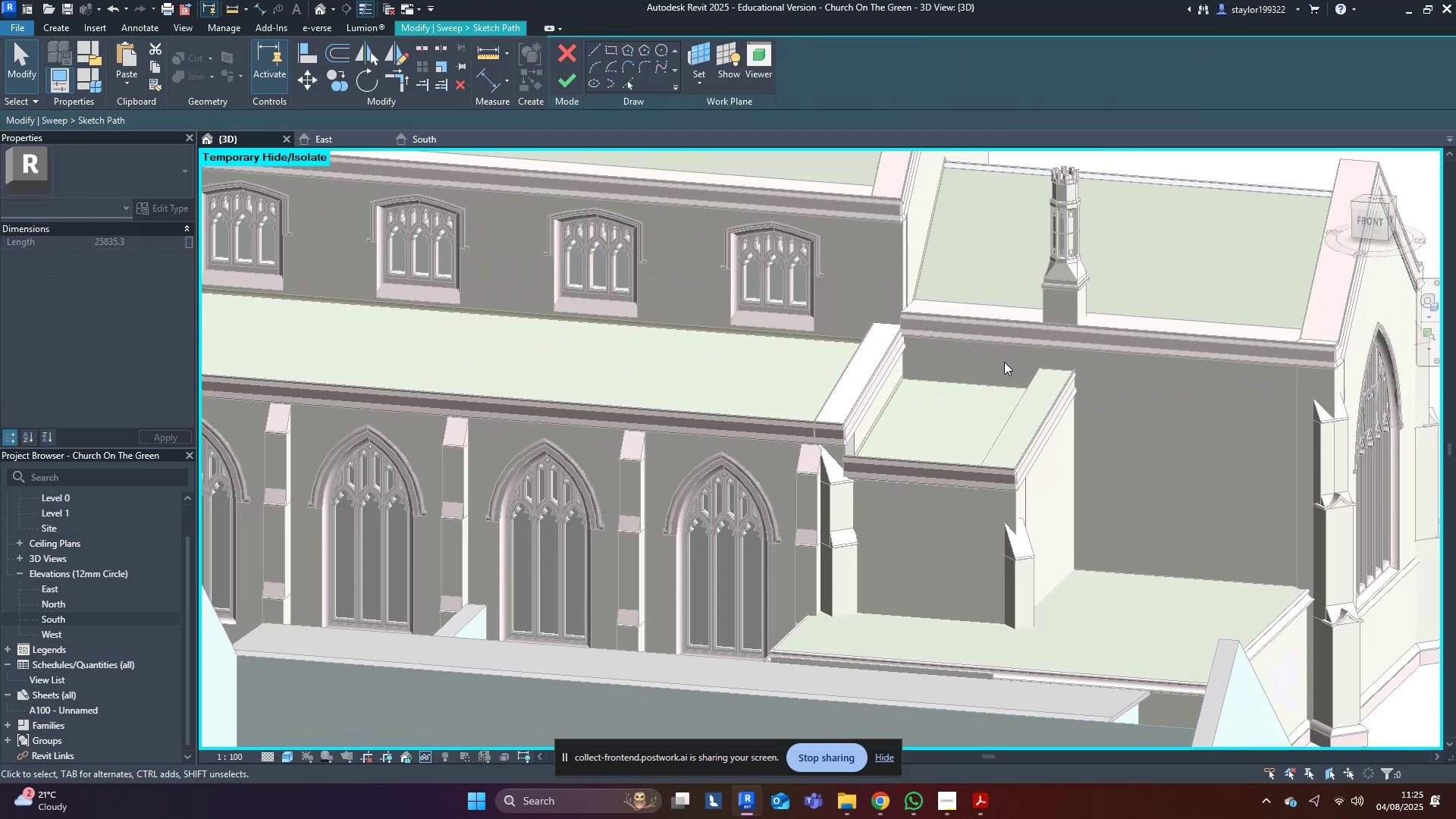 
scroll: coordinate [965, 353], scroll_direction: up, amount: 3.0
 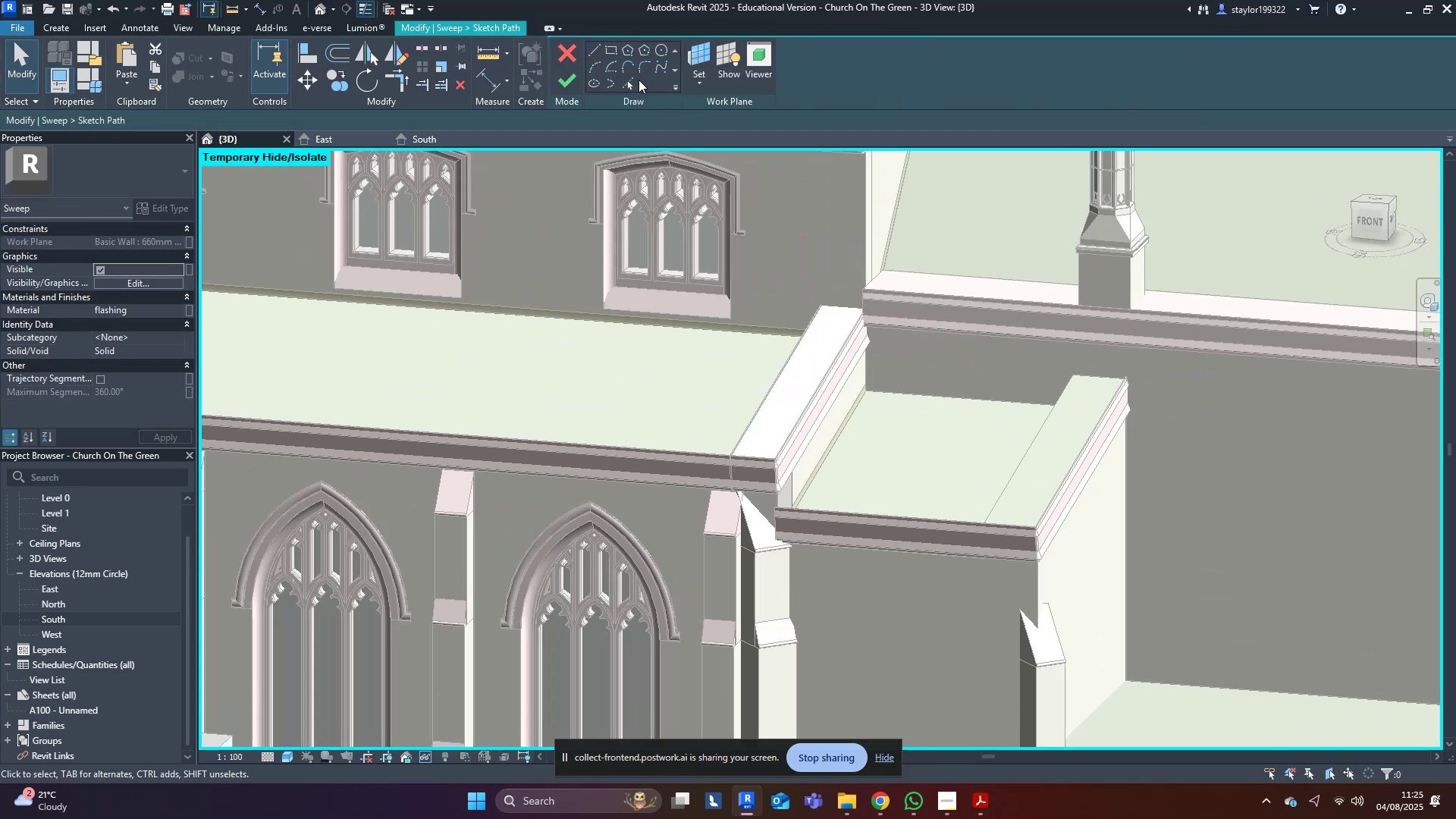 
left_click([629, 79])
 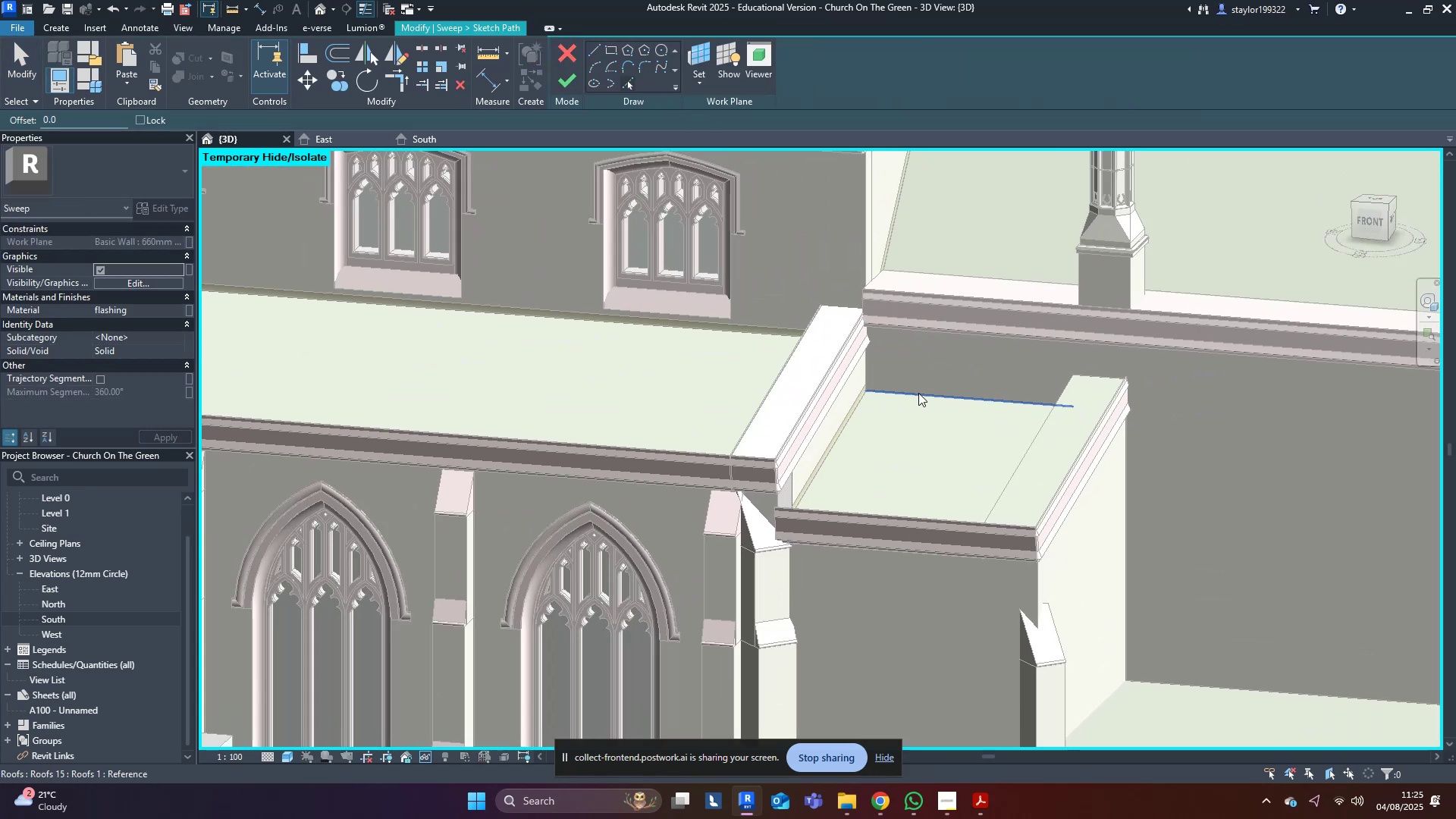 
left_click([918, 393])
 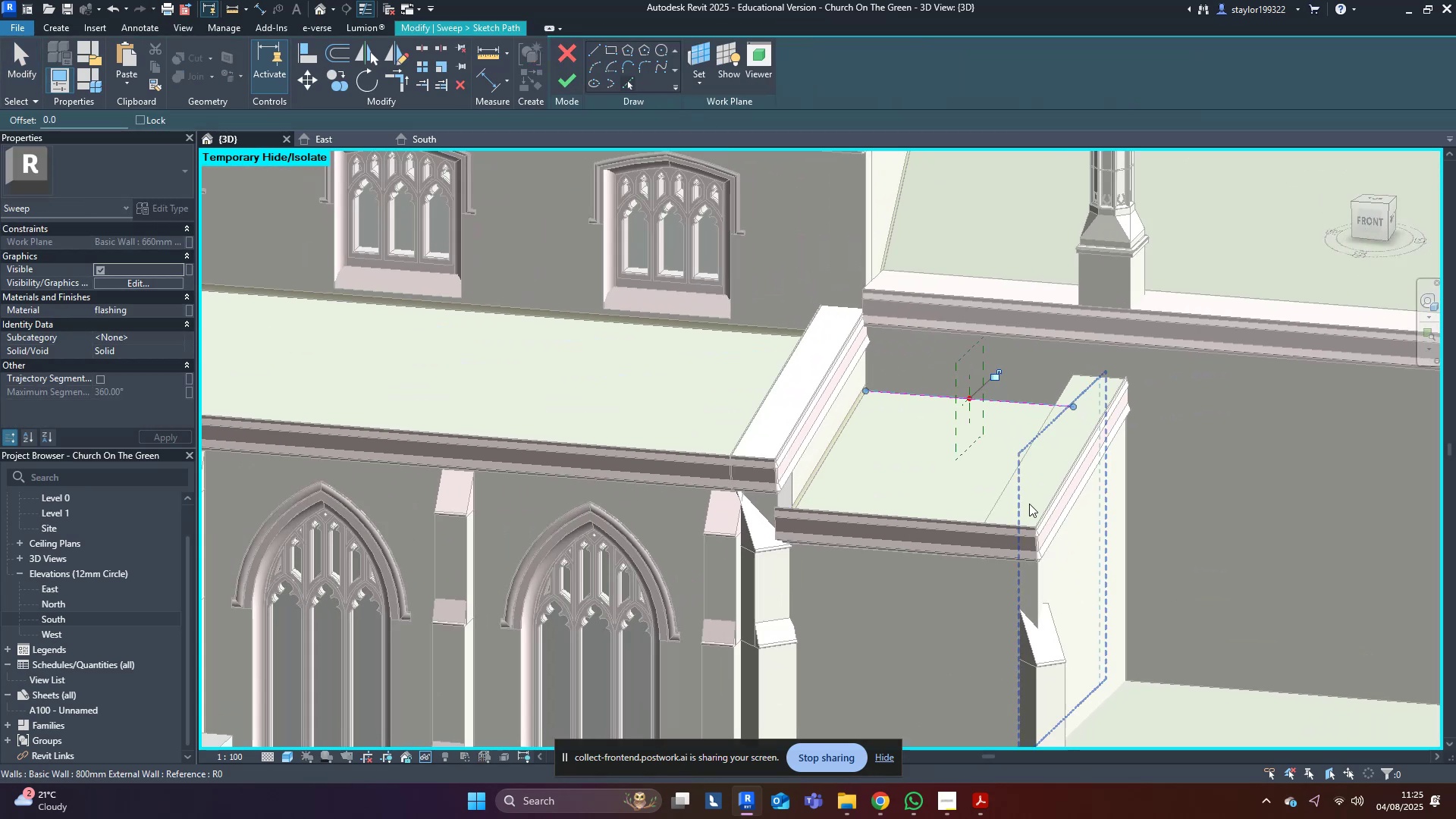 
hold_key(key=ShiftLeft, duration=0.59)
 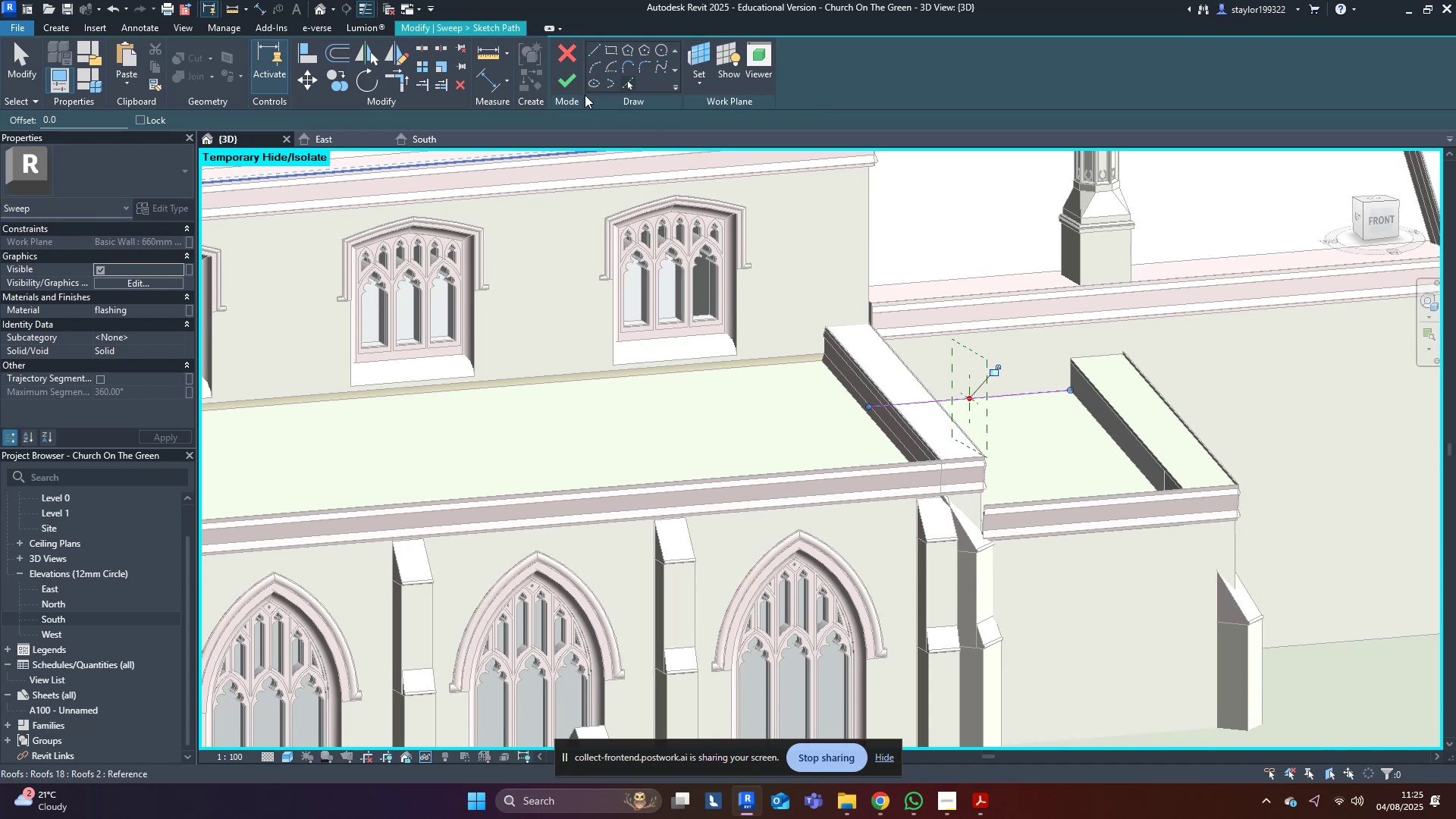 
left_click([573, 82])
 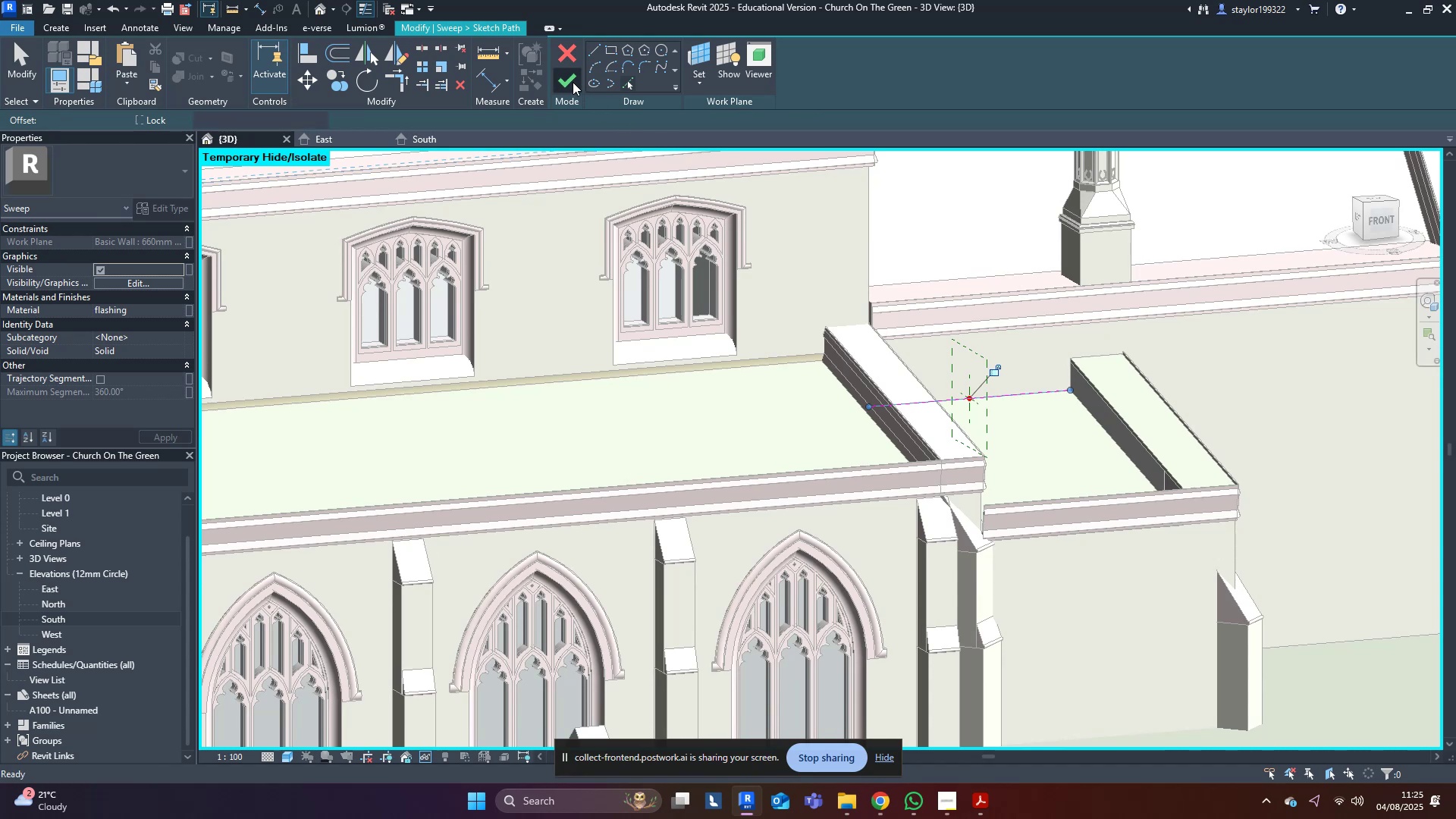 
hold_key(key=ShiftLeft, duration=0.46)
 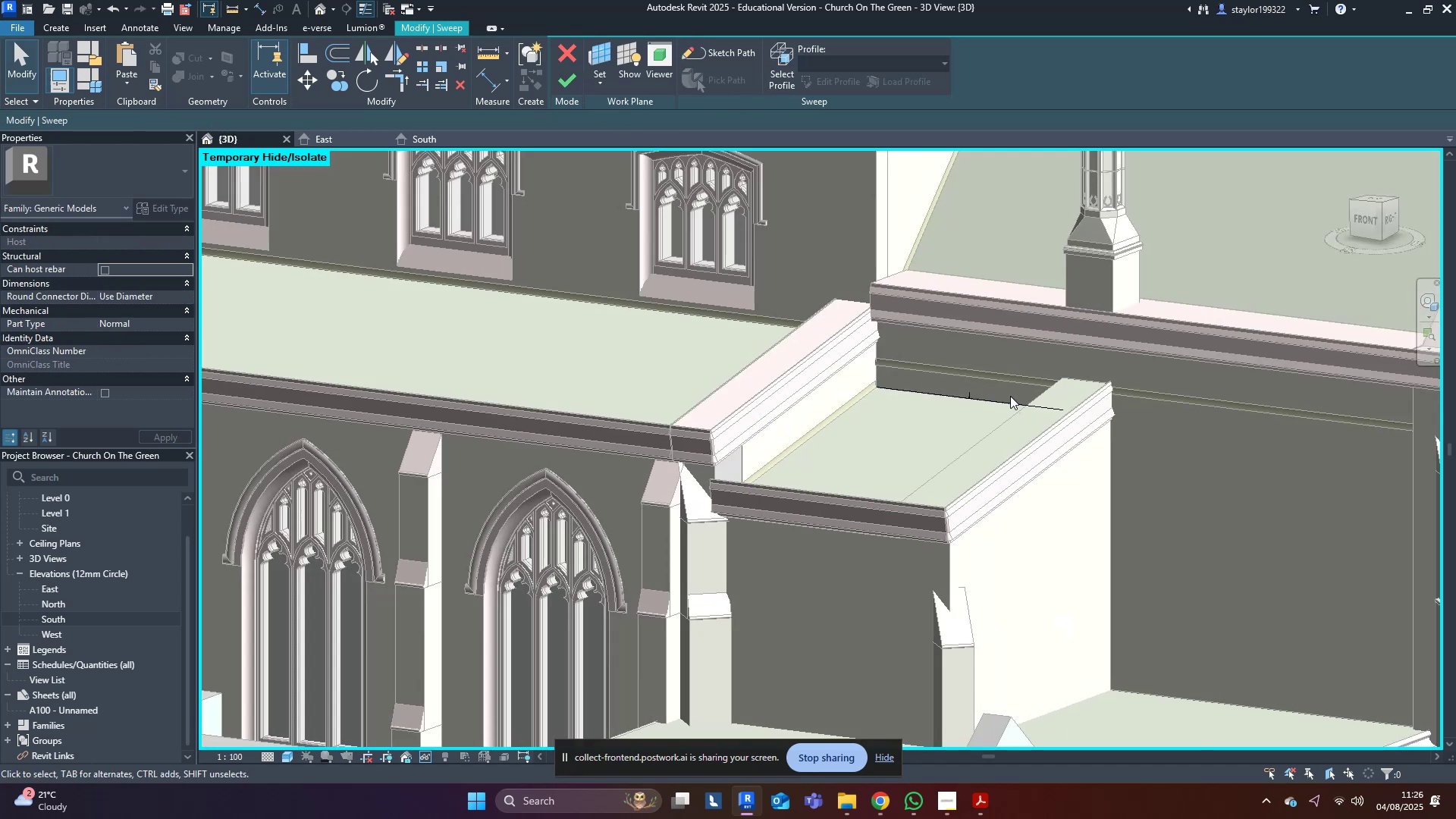 
scroll: coordinate [1013, 394], scroll_direction: up, amount: 11.0
 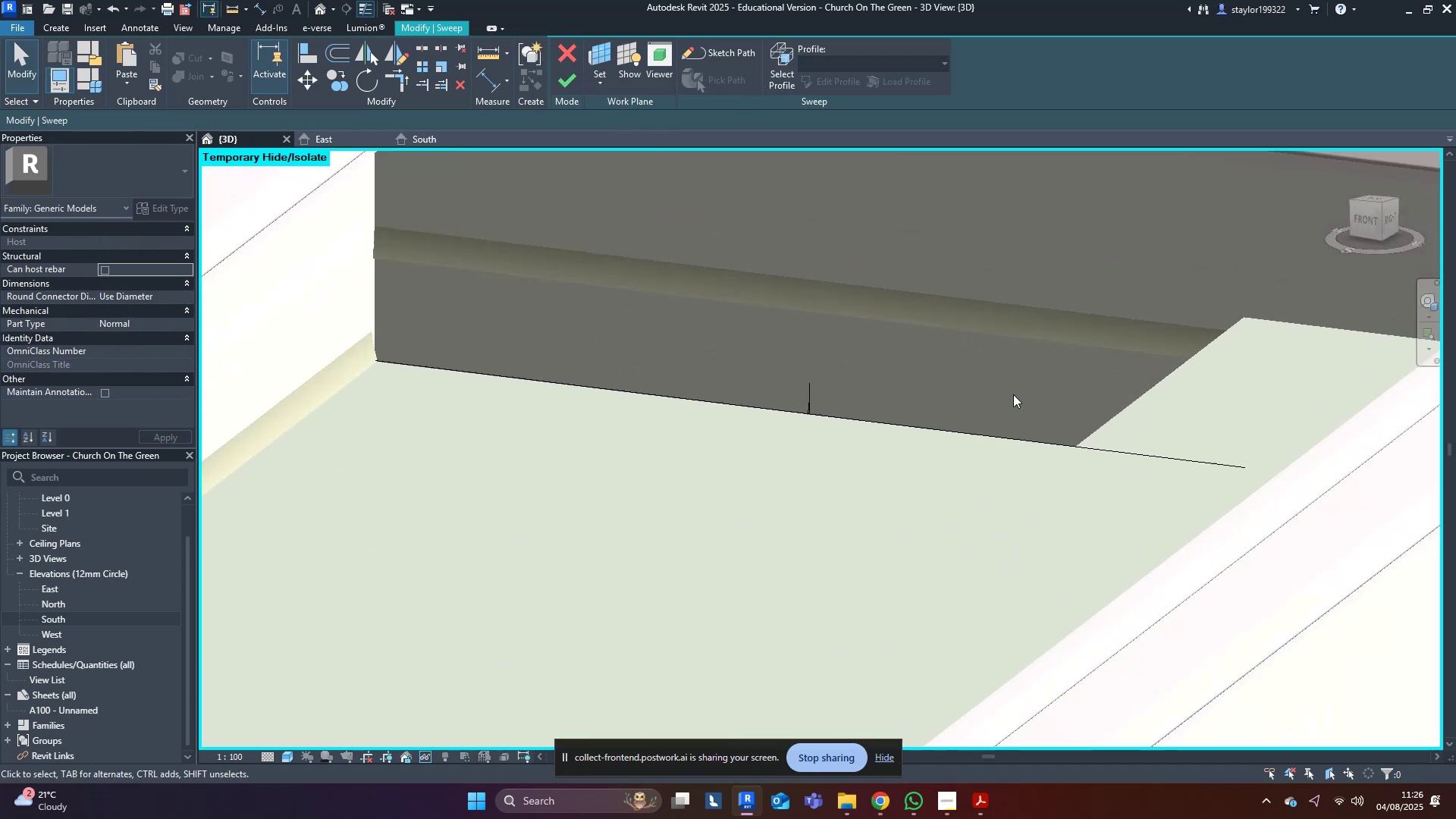 
hold_key(key=ShiftLeft, duration=0.44)
 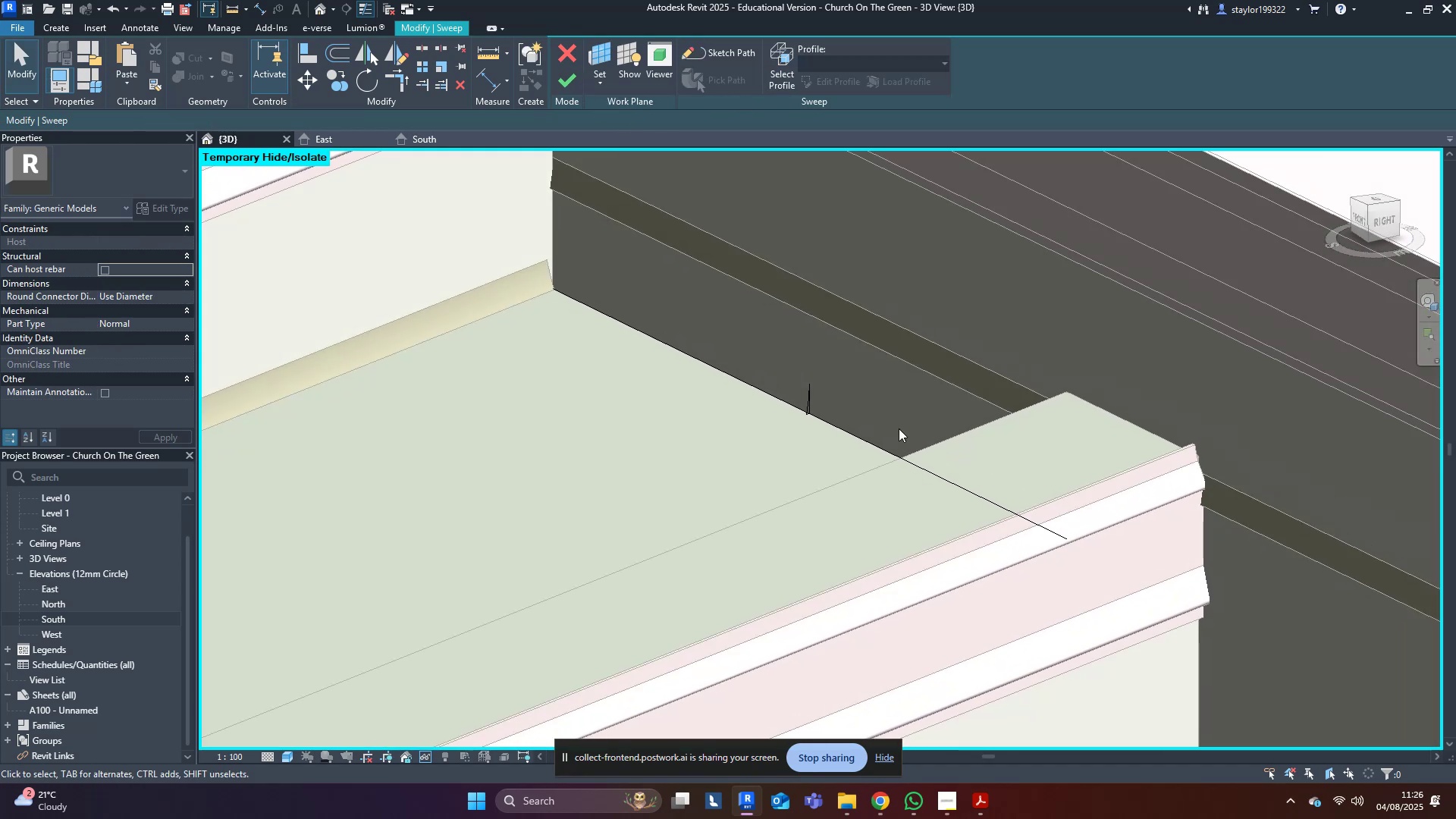 
scroll: coordinate [740, 423], scroll_direction: up, amount: 5.0
 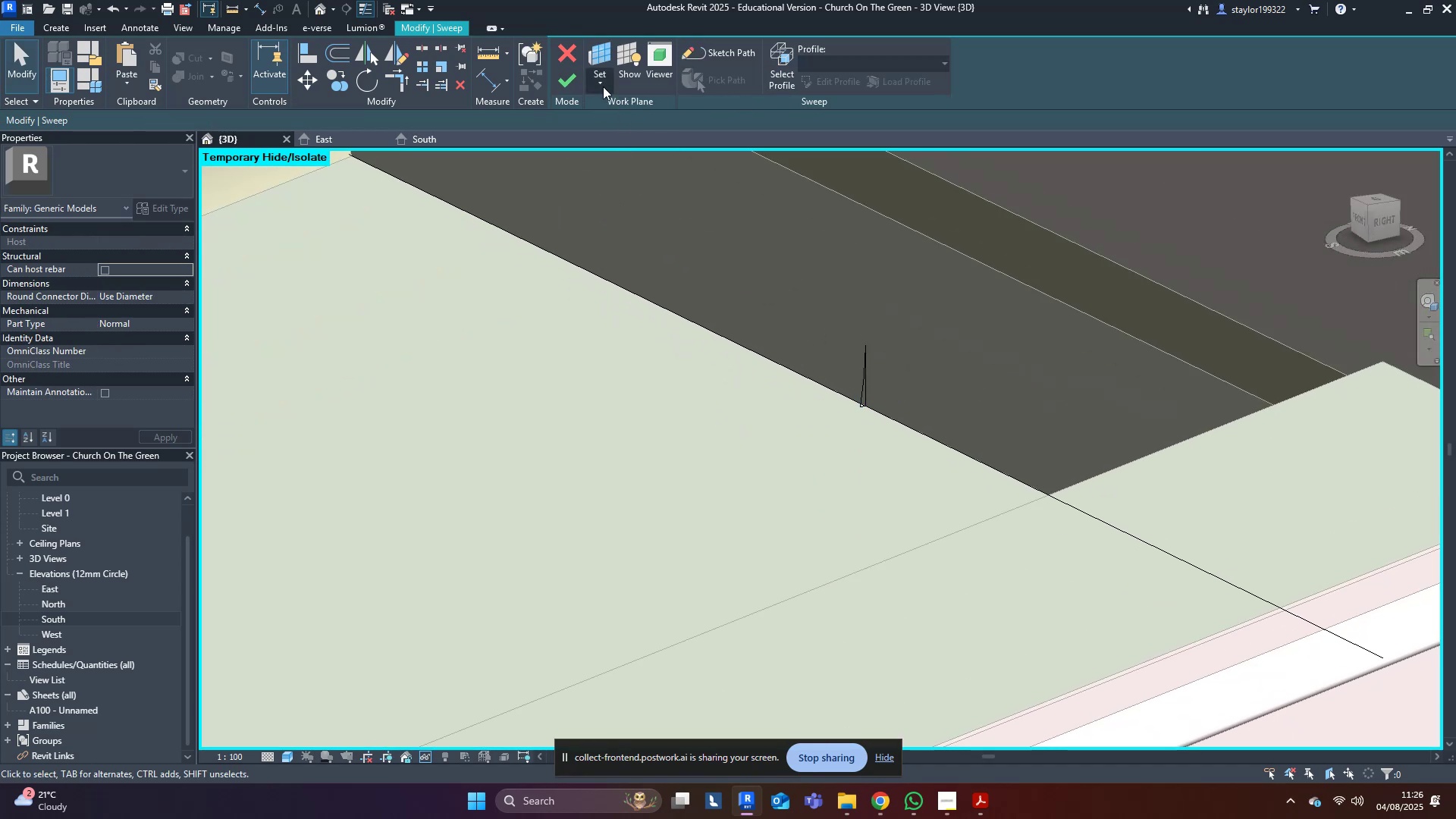 
left_click([560, 81])
 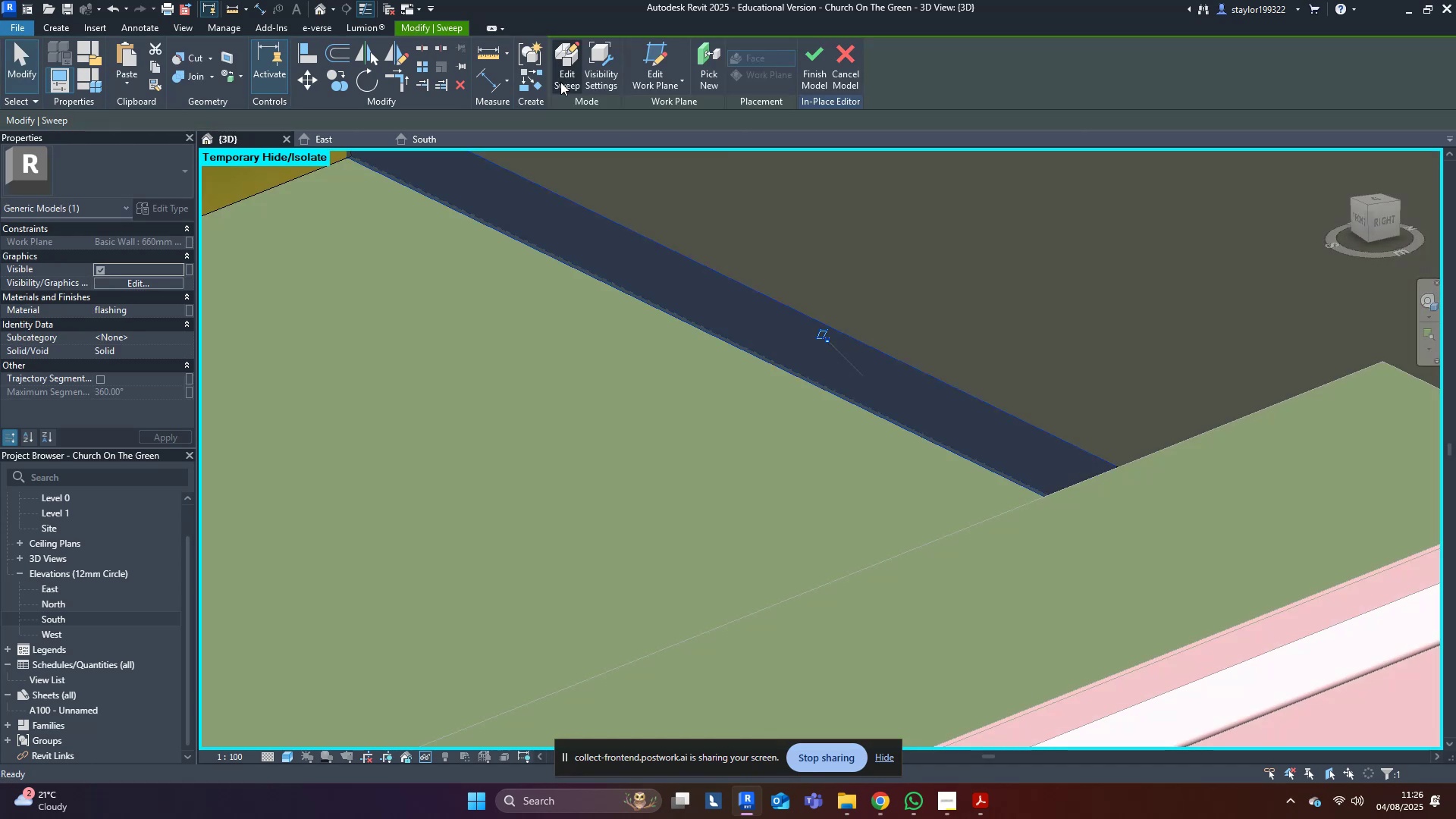 
key(Escape)
 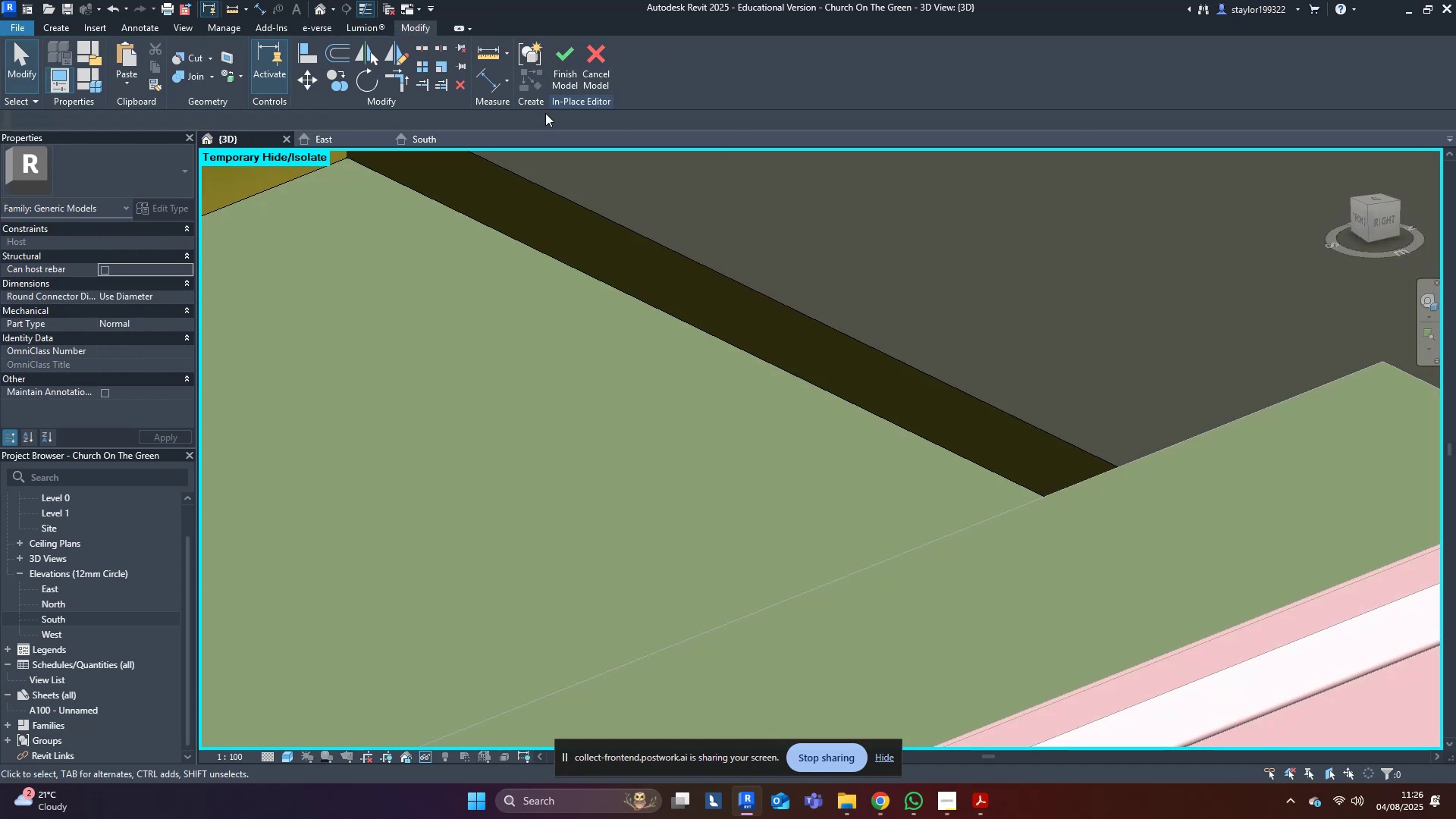 
scroll: coordinate [603, 358], scroll_direction: down, amount: 1.0
 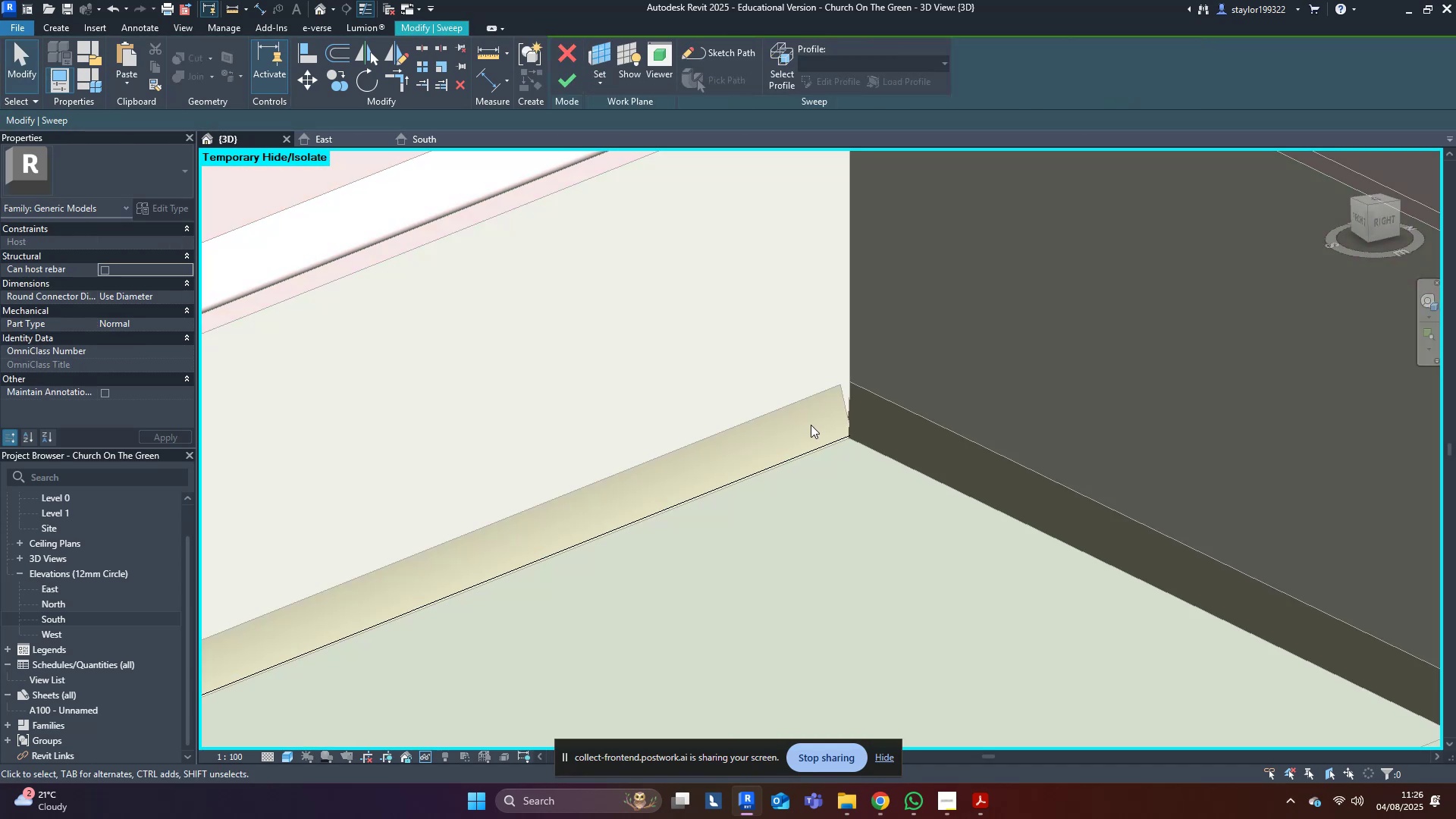 
left_click([810, 450])
 